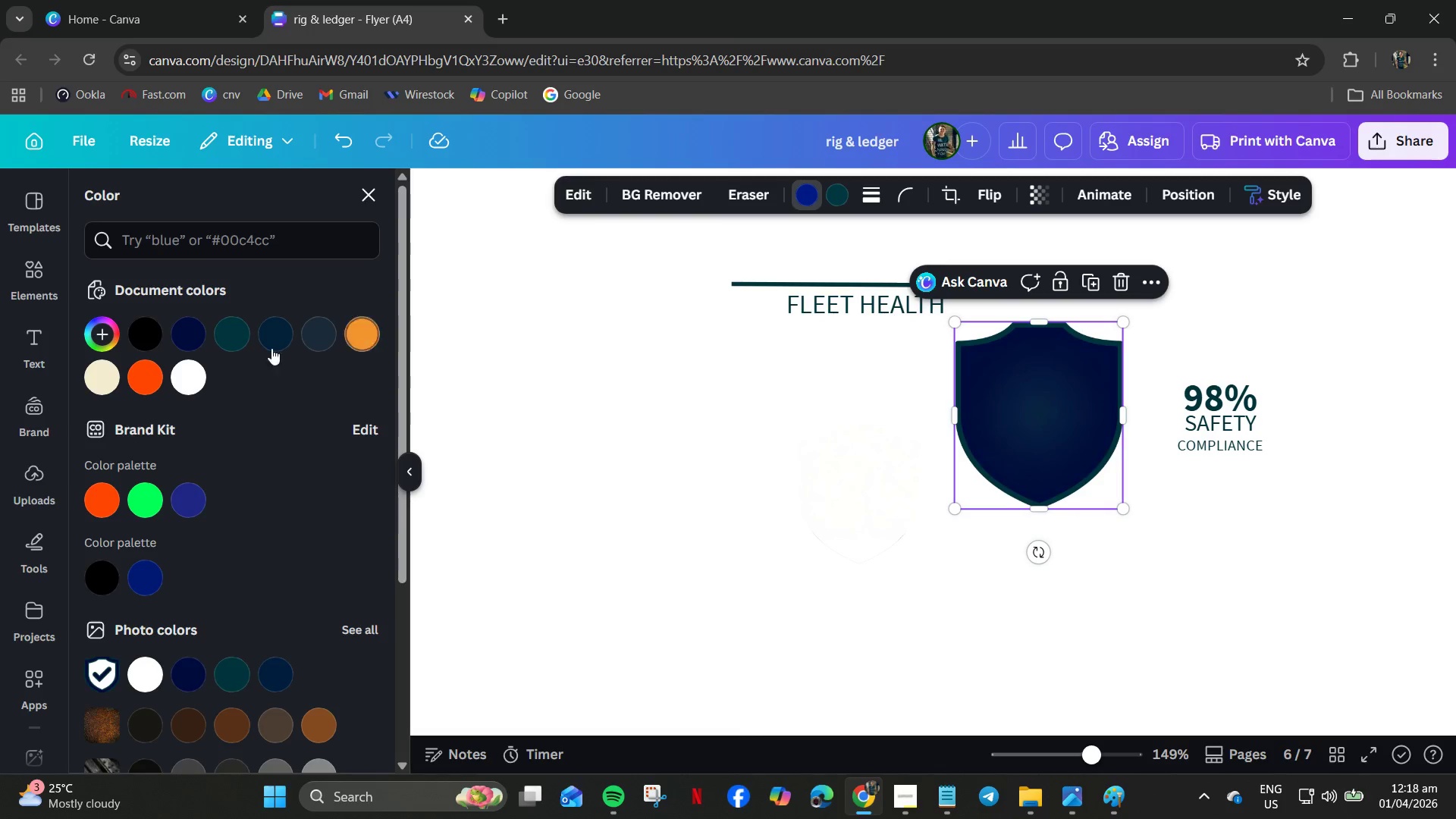 
left_click([146, 372])
 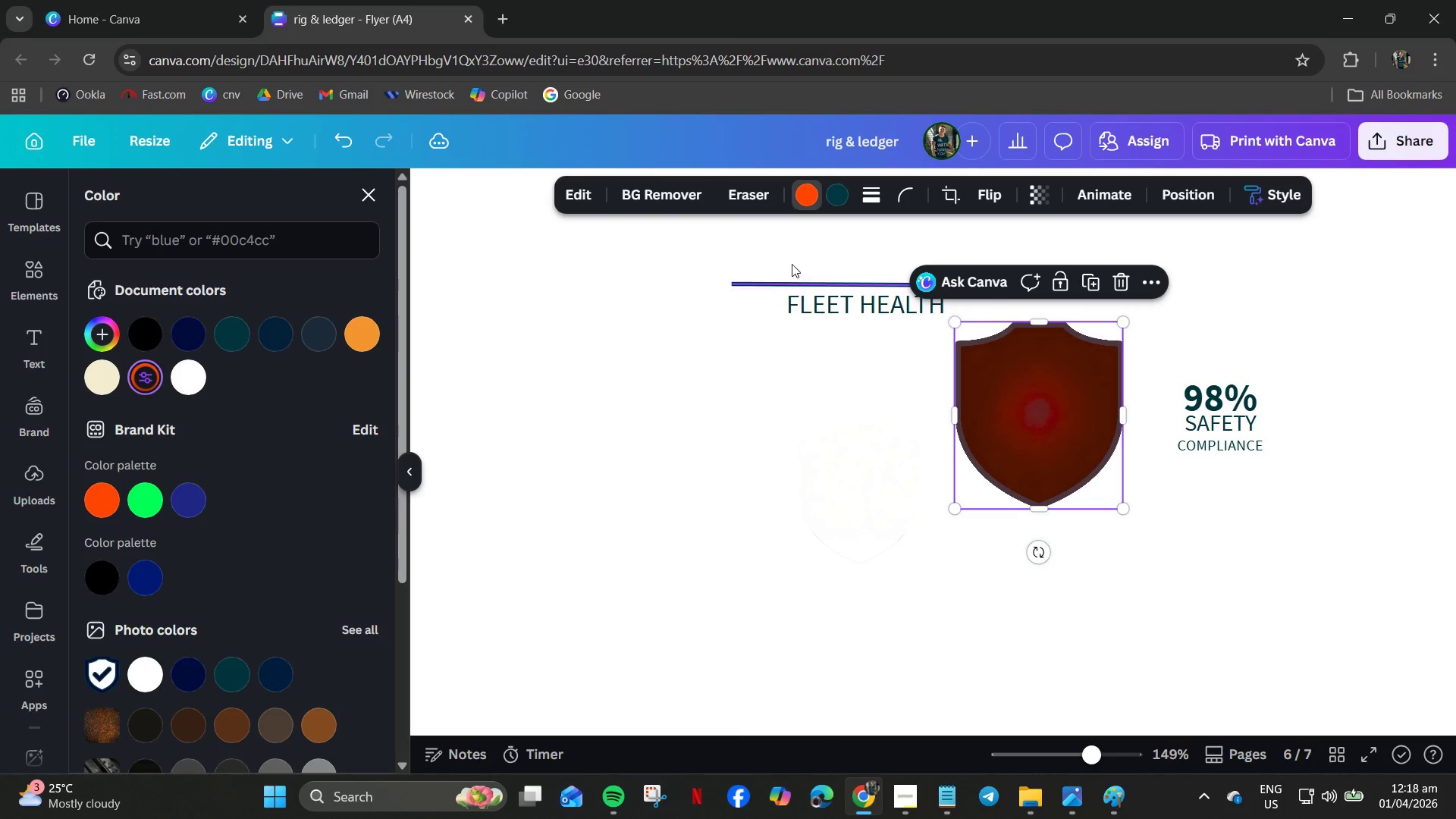 
left_click([846, 200])
 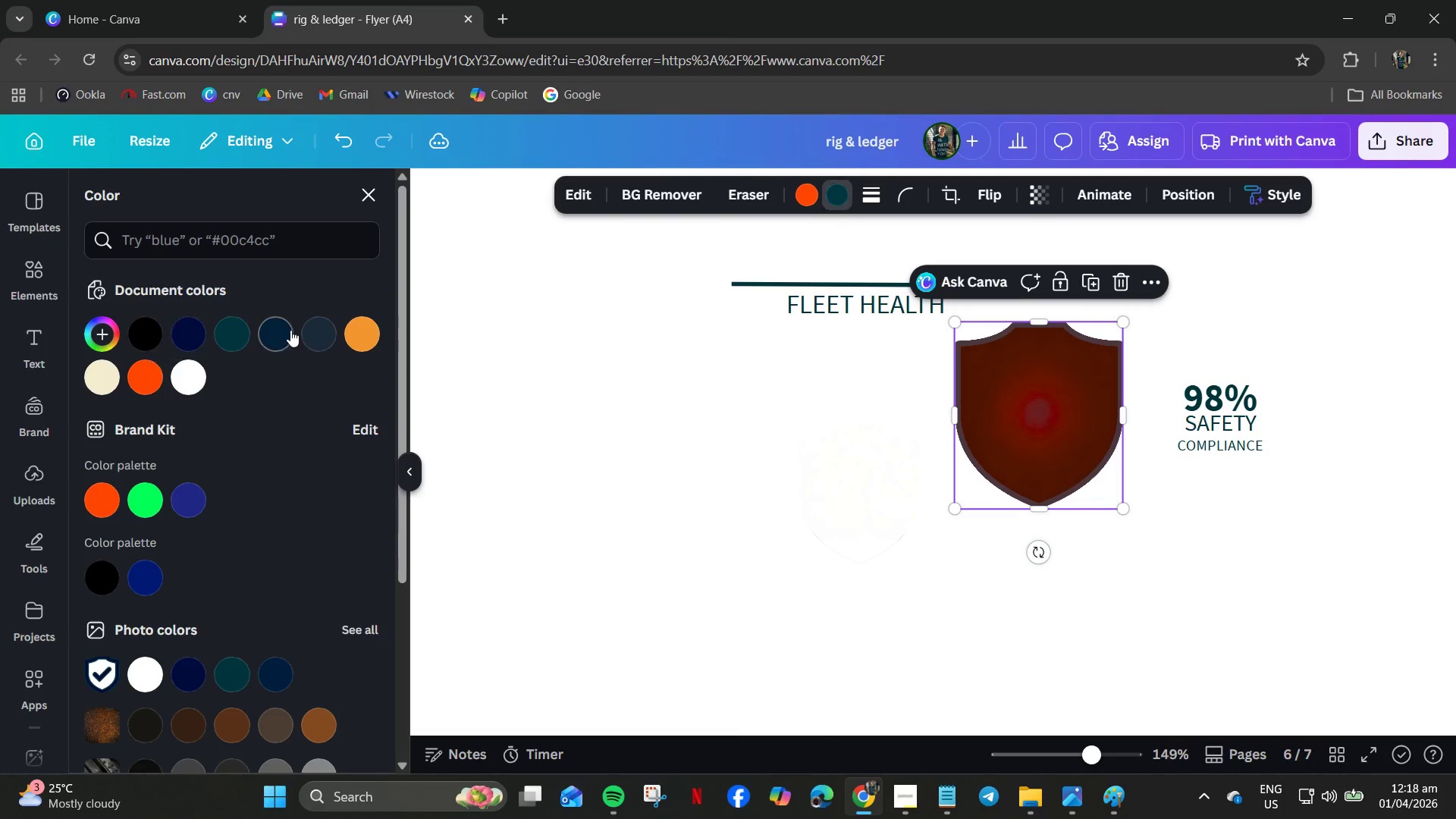 
left_click([333, 338])
 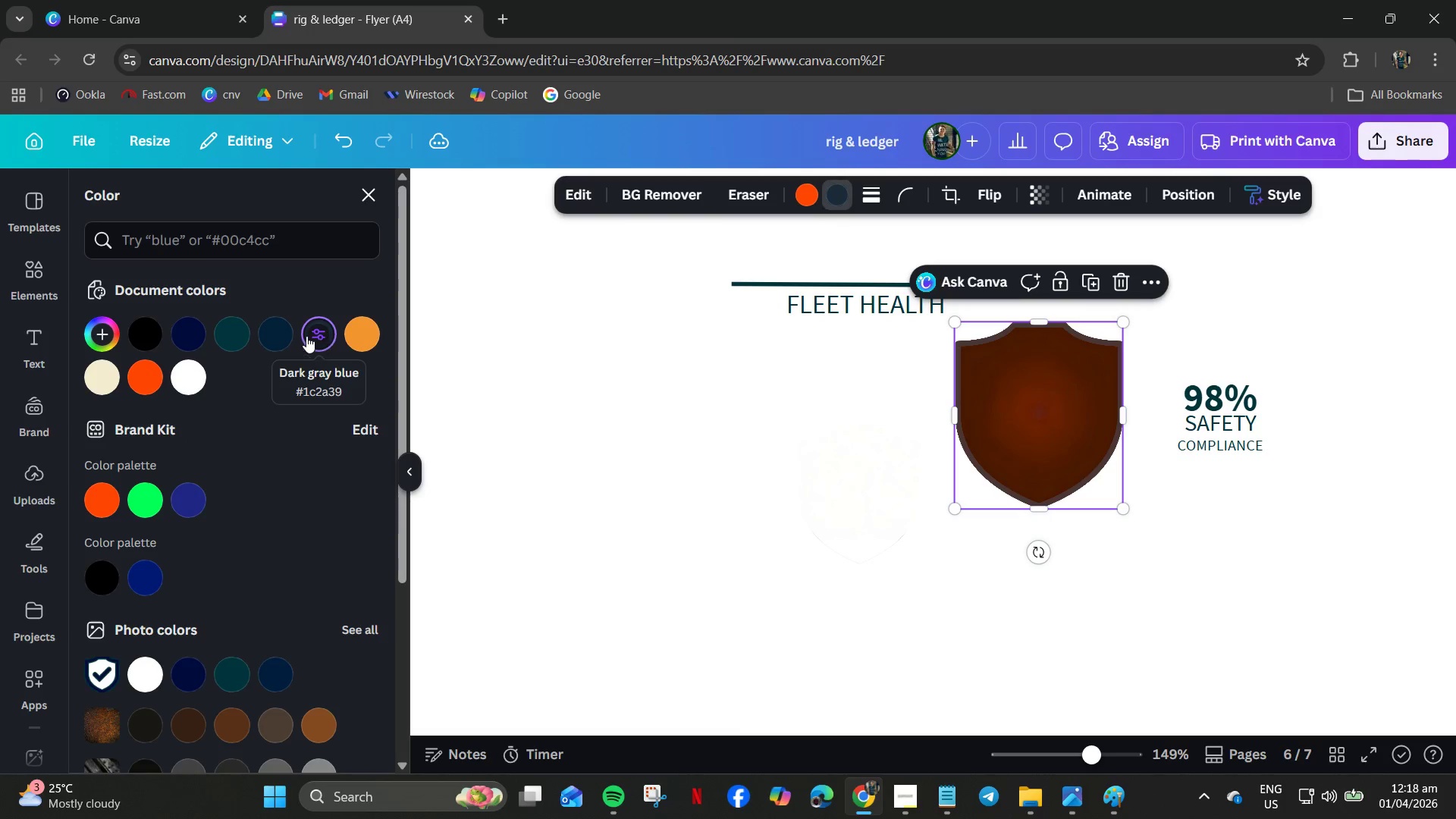 
left_click([271, 336])
 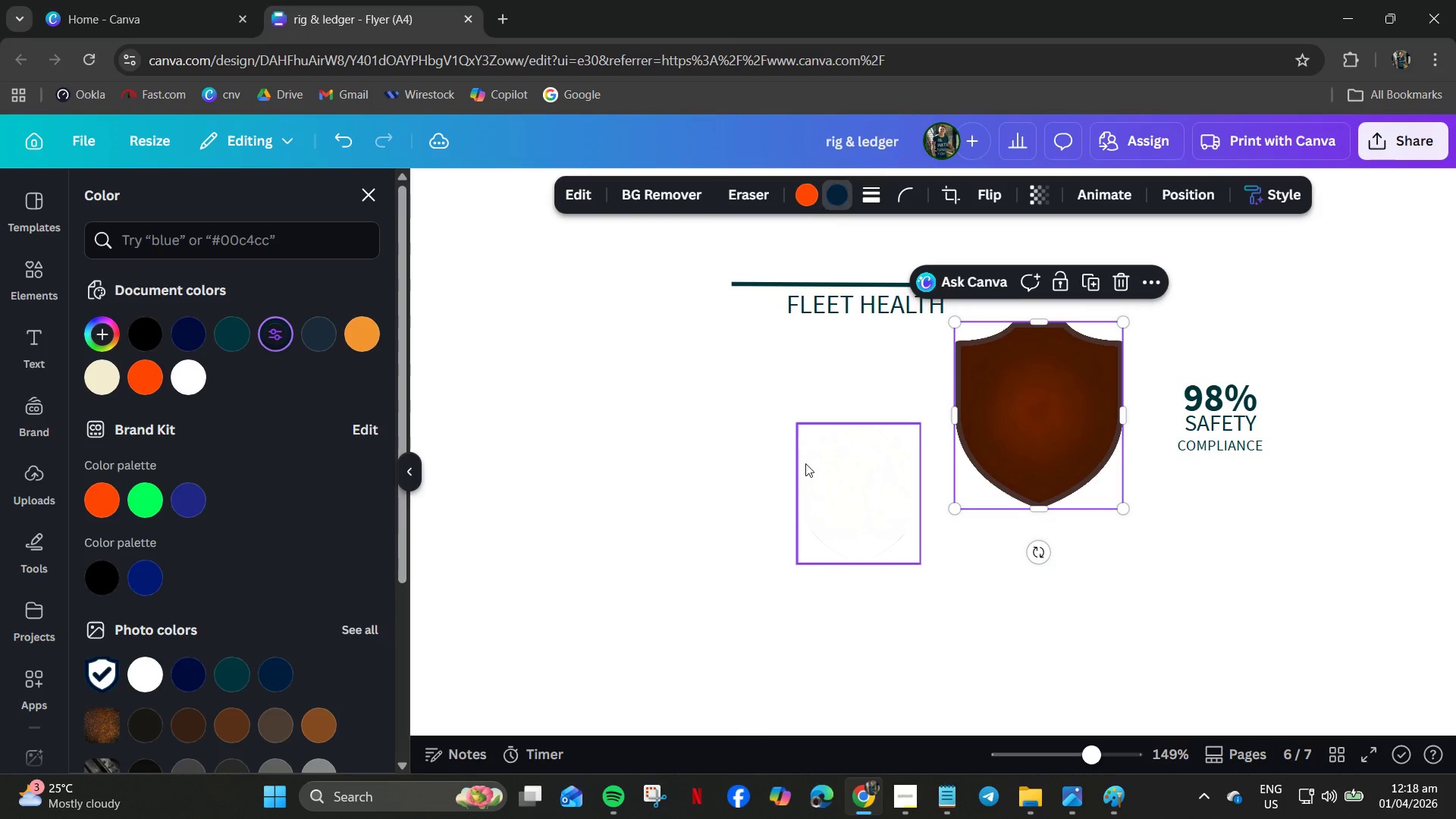 
left_click_drag(start_coordinate=[820, 493], to_coordinate=[995, 415])
 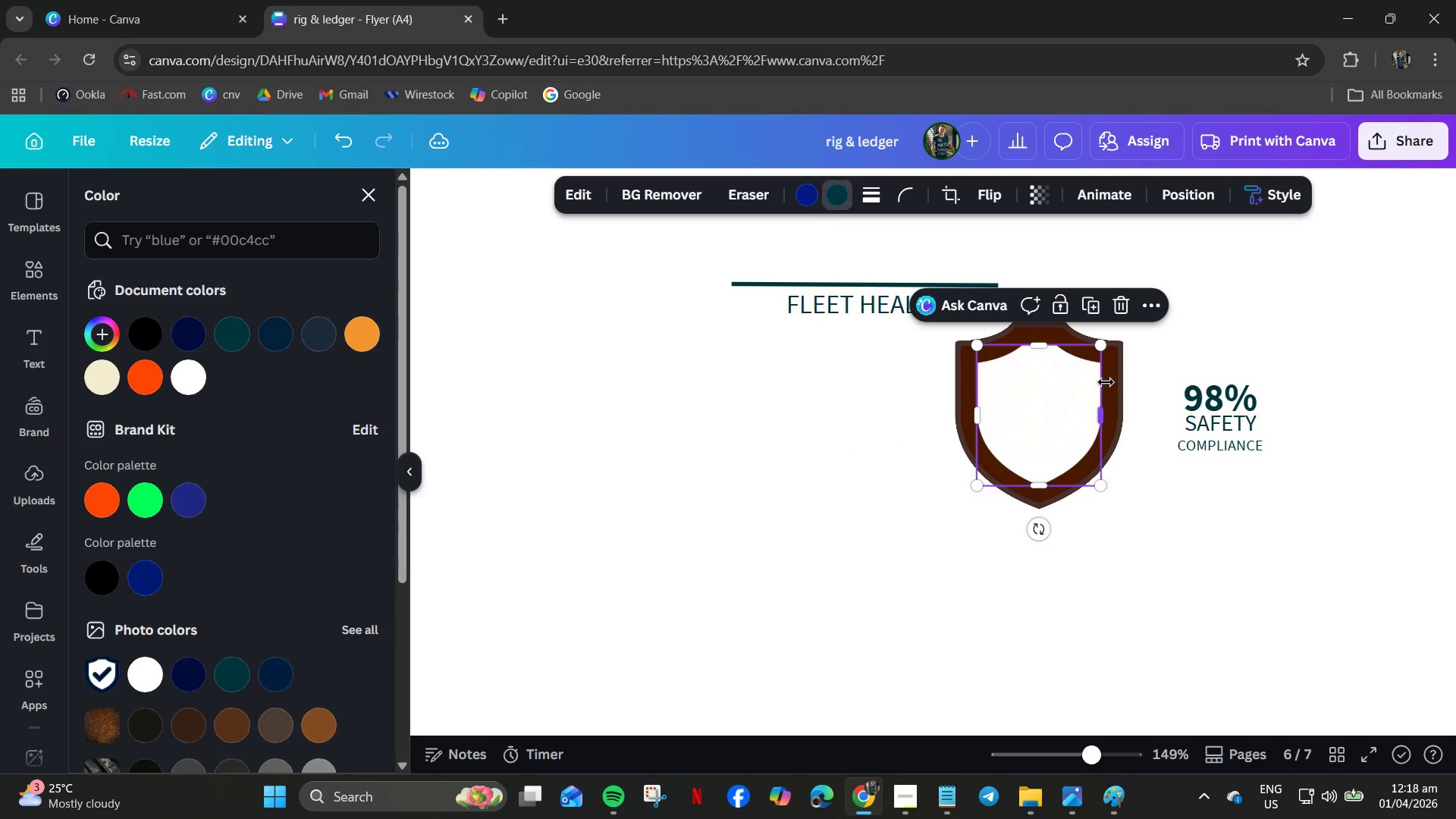 
left_click([1124, 375])
 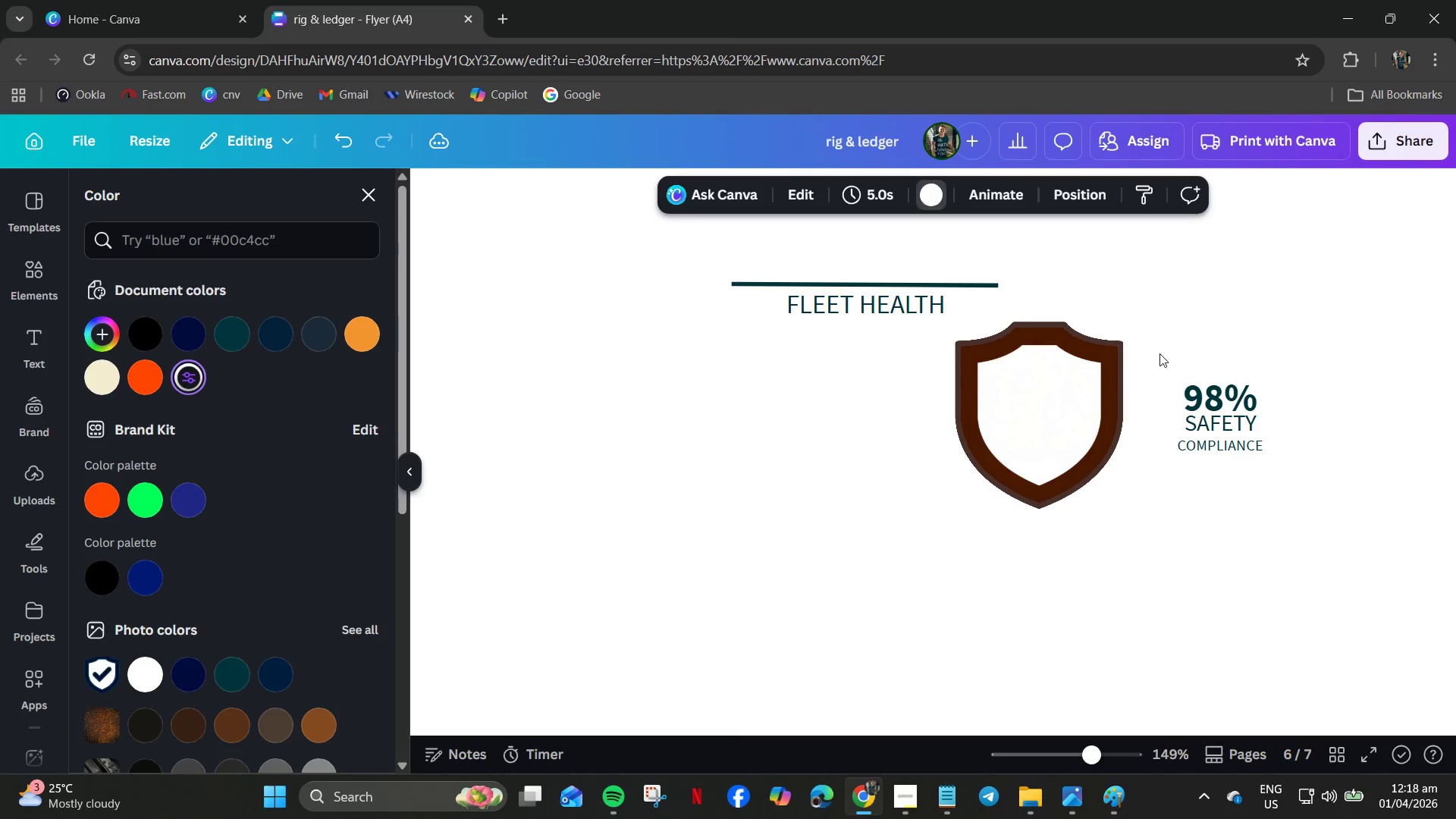 
left_click_drag(start_coordinate=[1160, 353], to_coordinate=[1018, 440])
 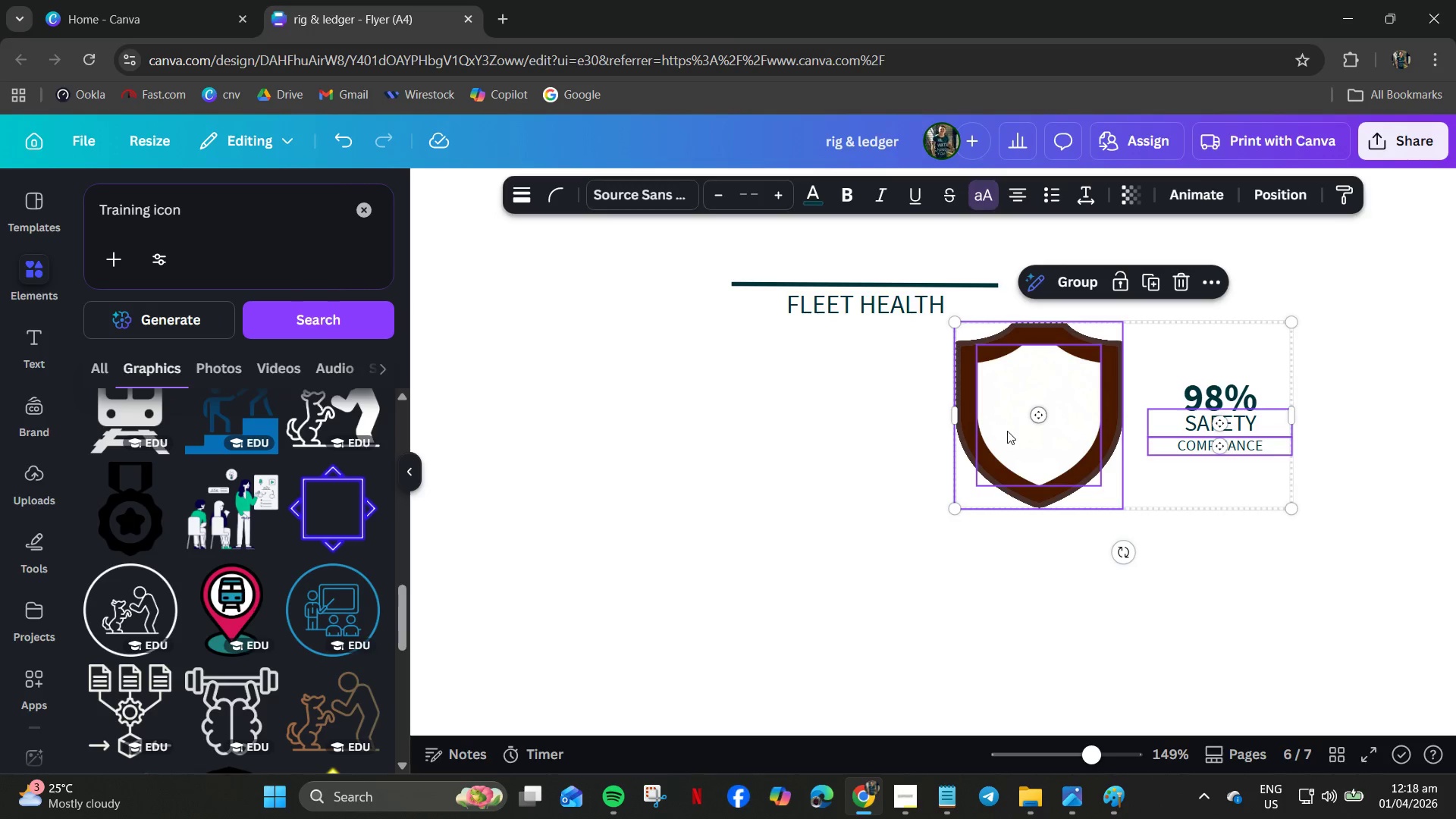 
left_click([1191, 450])
 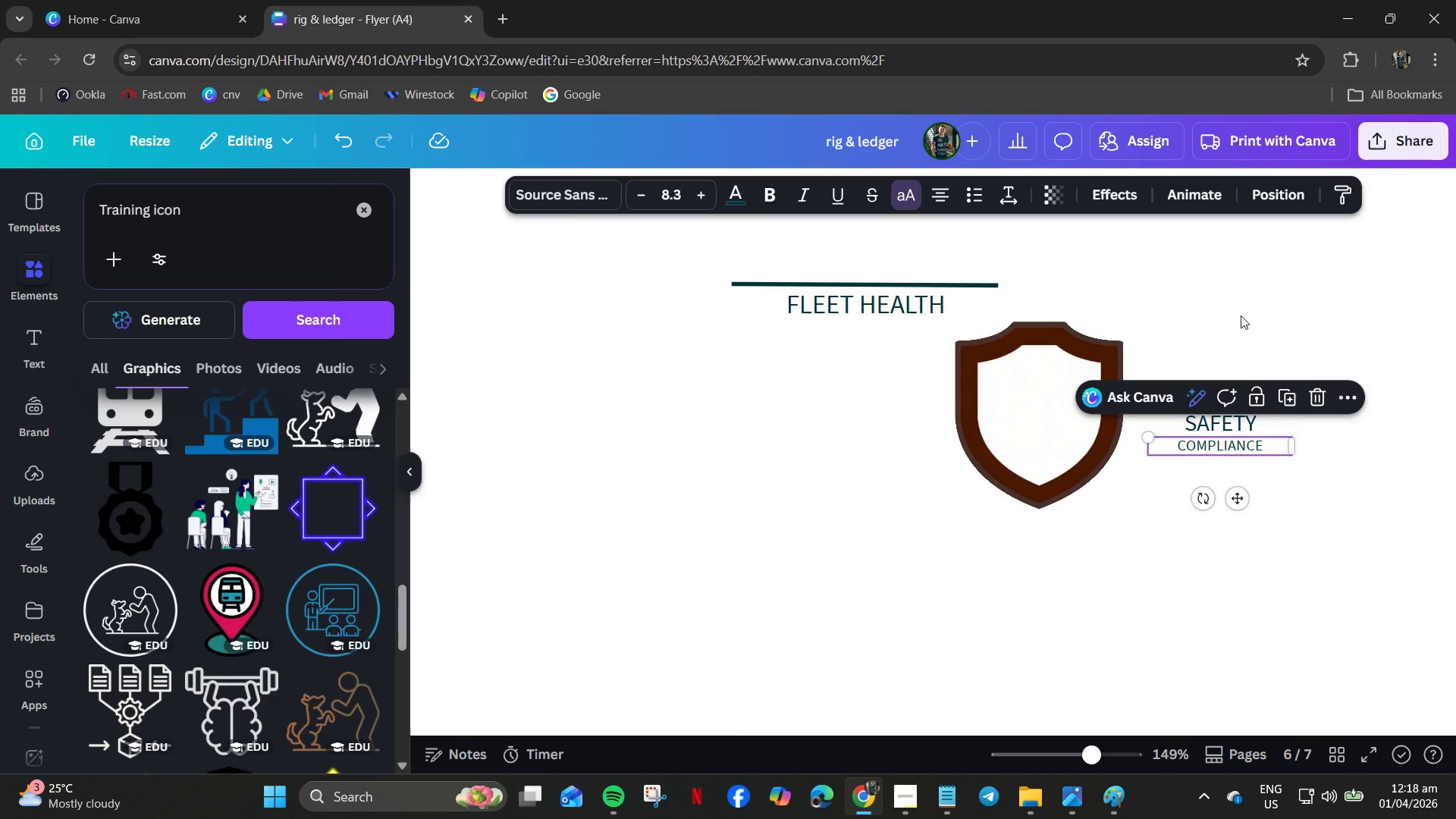 
left_click_drag(start_coordinate=[1241, 312], to_coordinate=[1235, 315])
 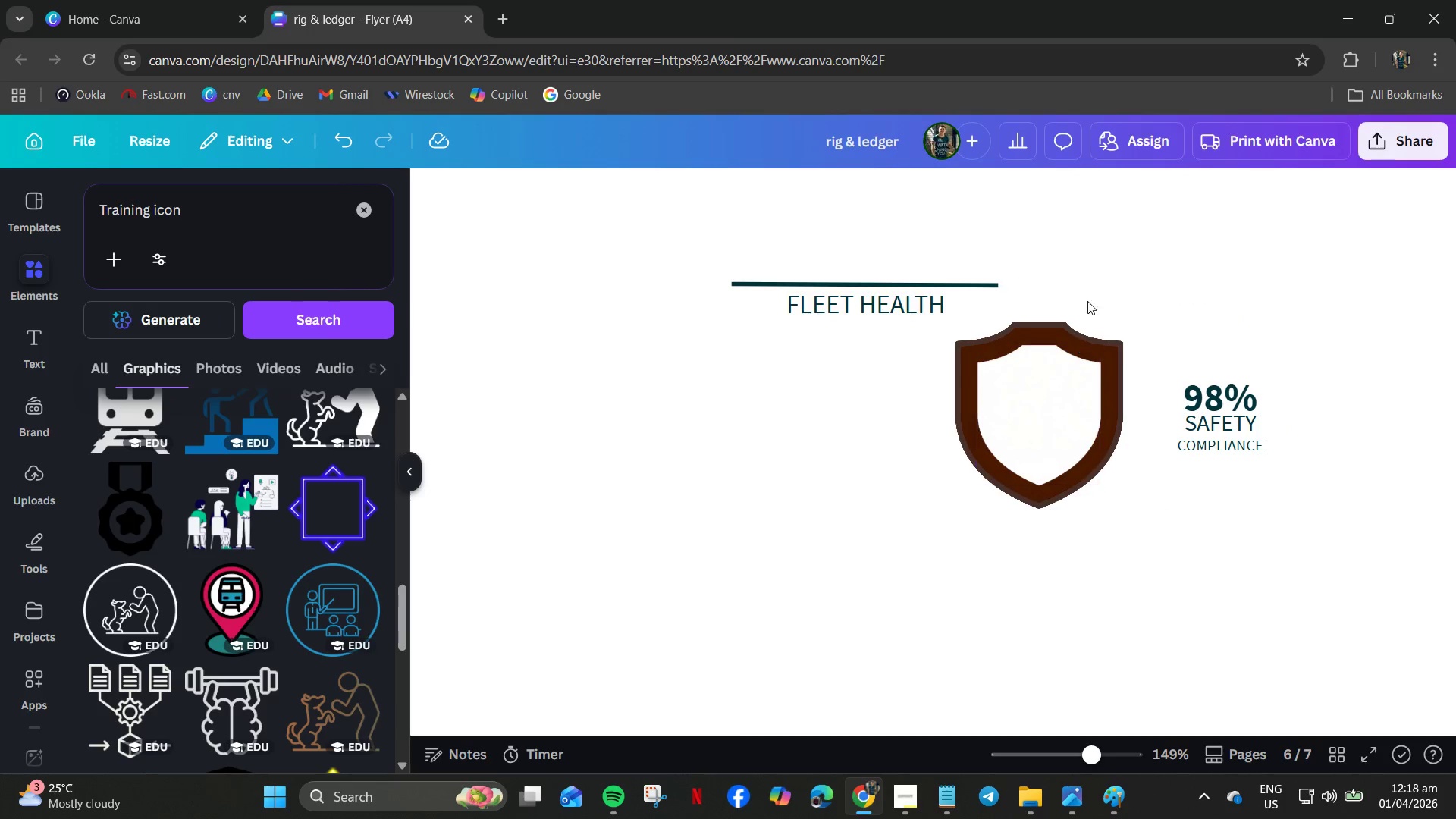 
left_click_drag(start_coordinate=[1084, 280], to_coordinate=[1068, 399])
 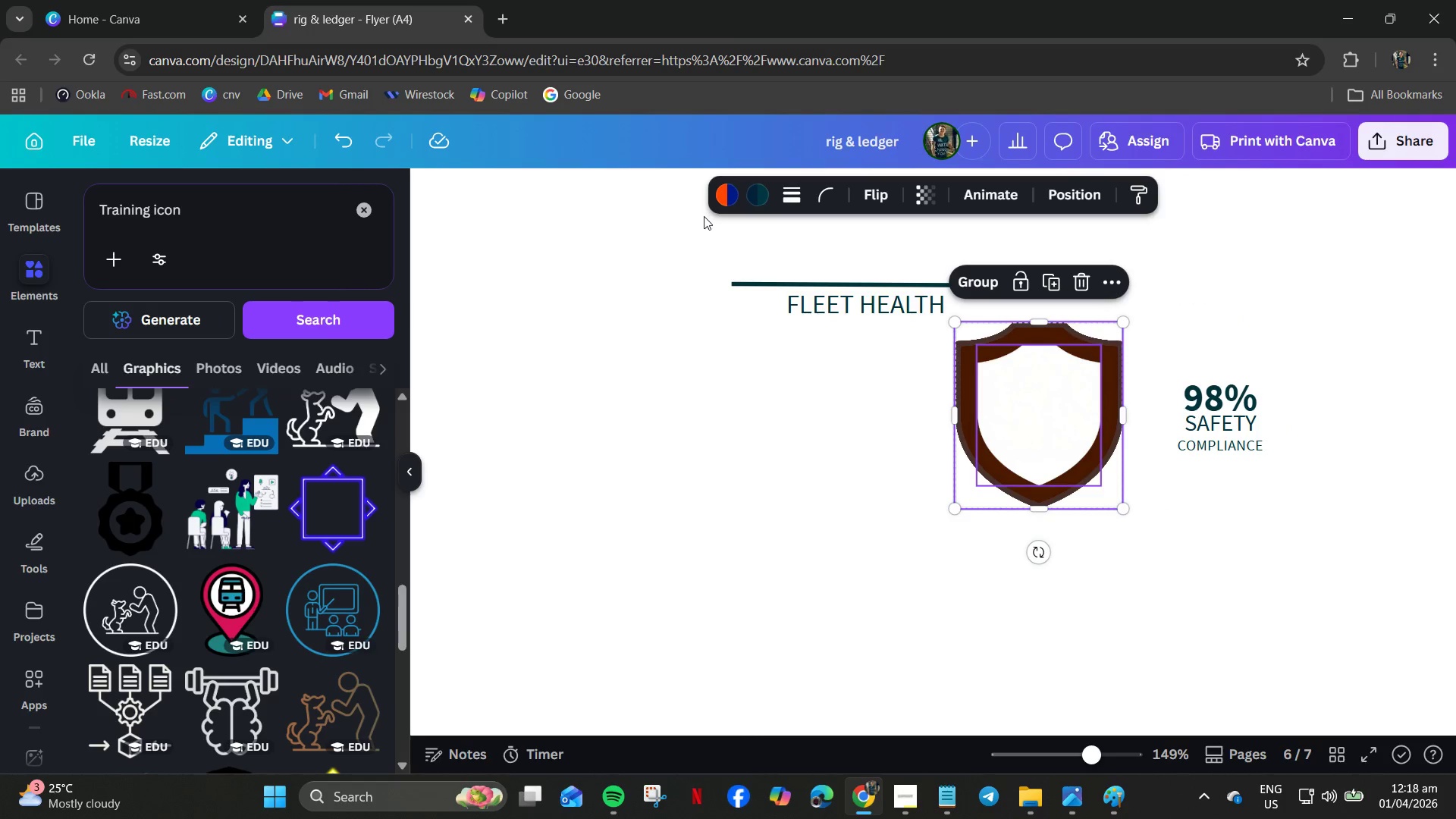 
left_click_drag(start_coordinate=[758, 191], to_coordinate=[749, 193])
 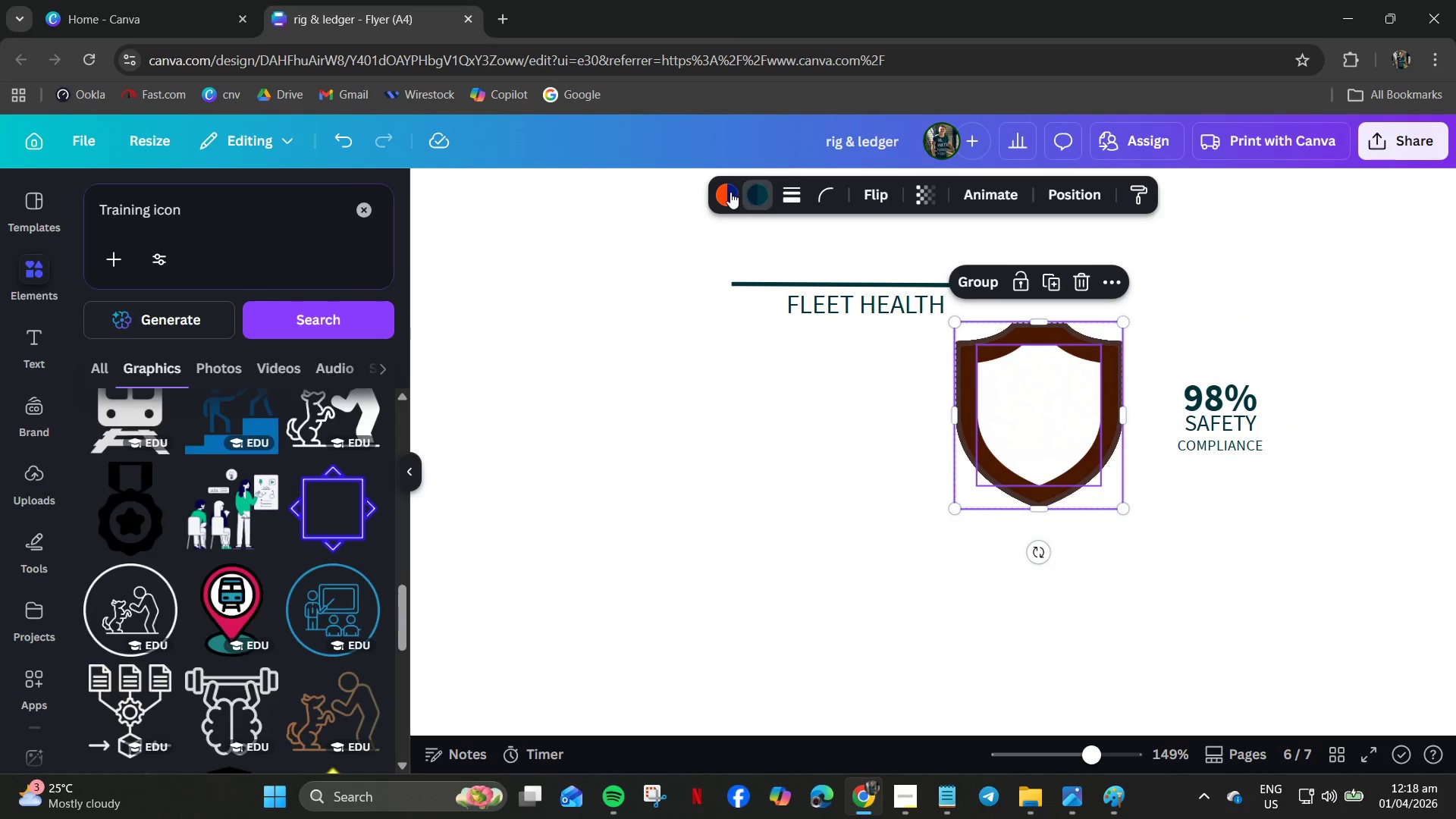 
double_click([730, 192])
 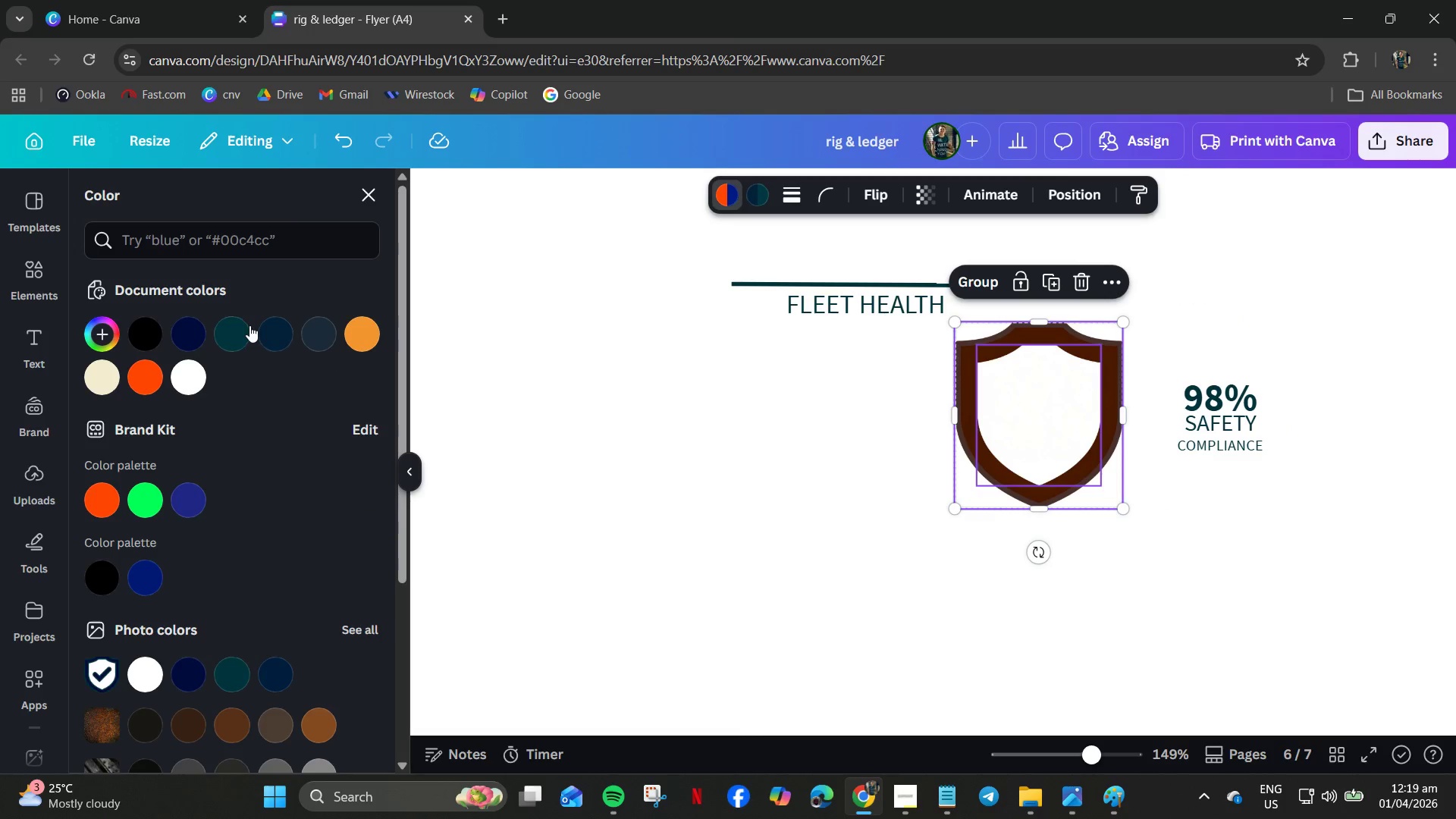 
double_click([293, 340])
 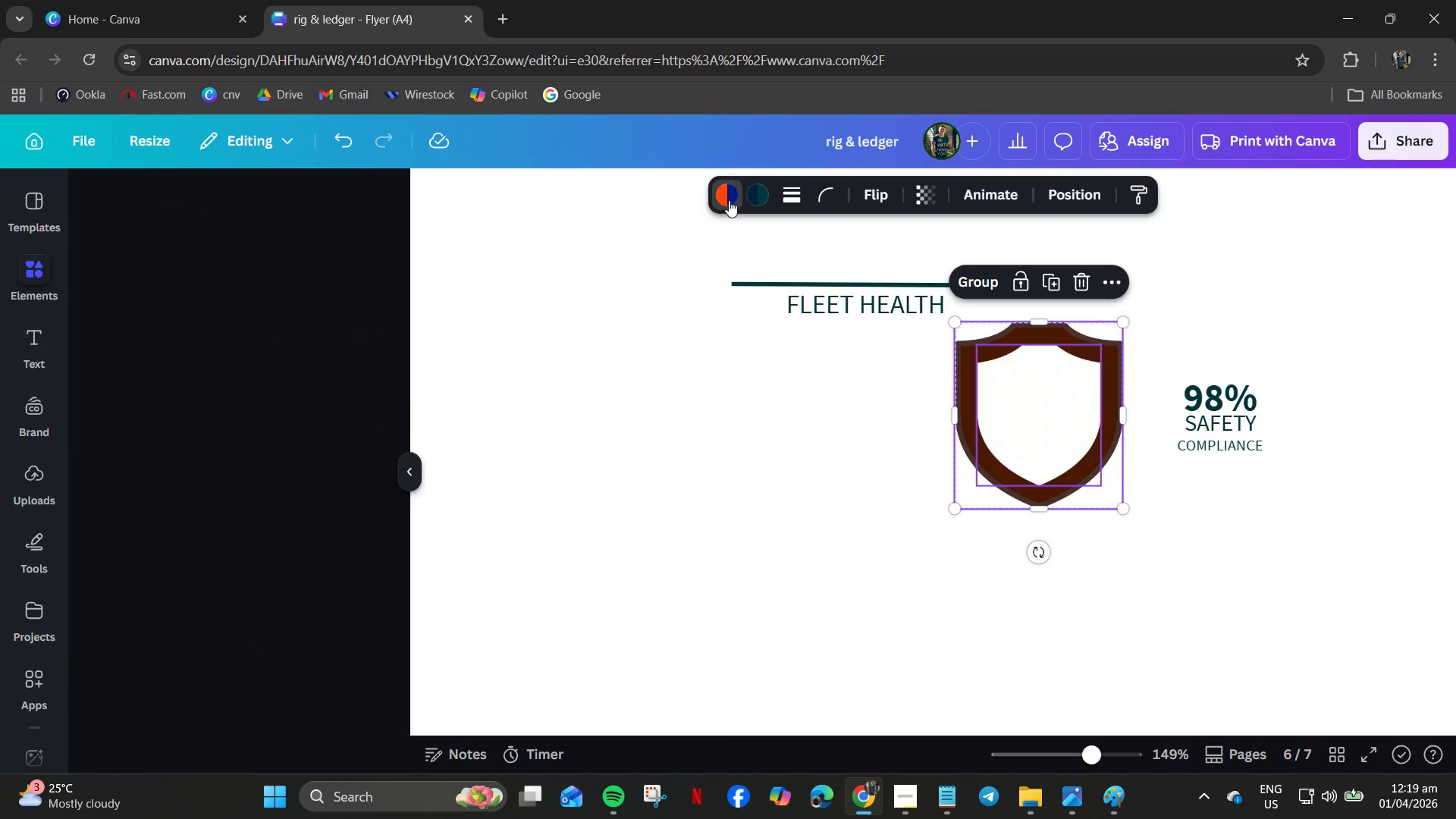 
left_click([761, 193])
 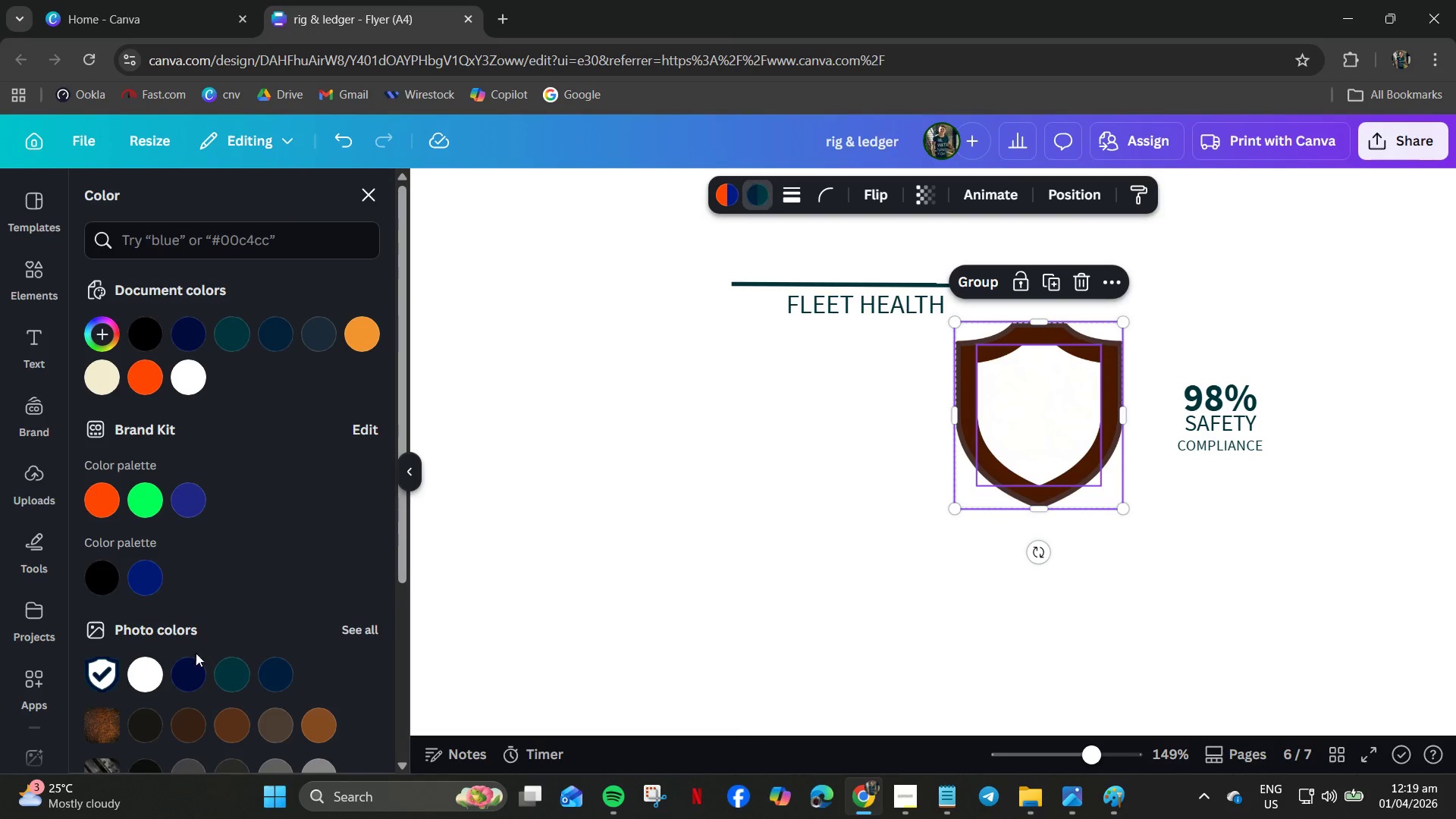 
left_click([352, 627])
 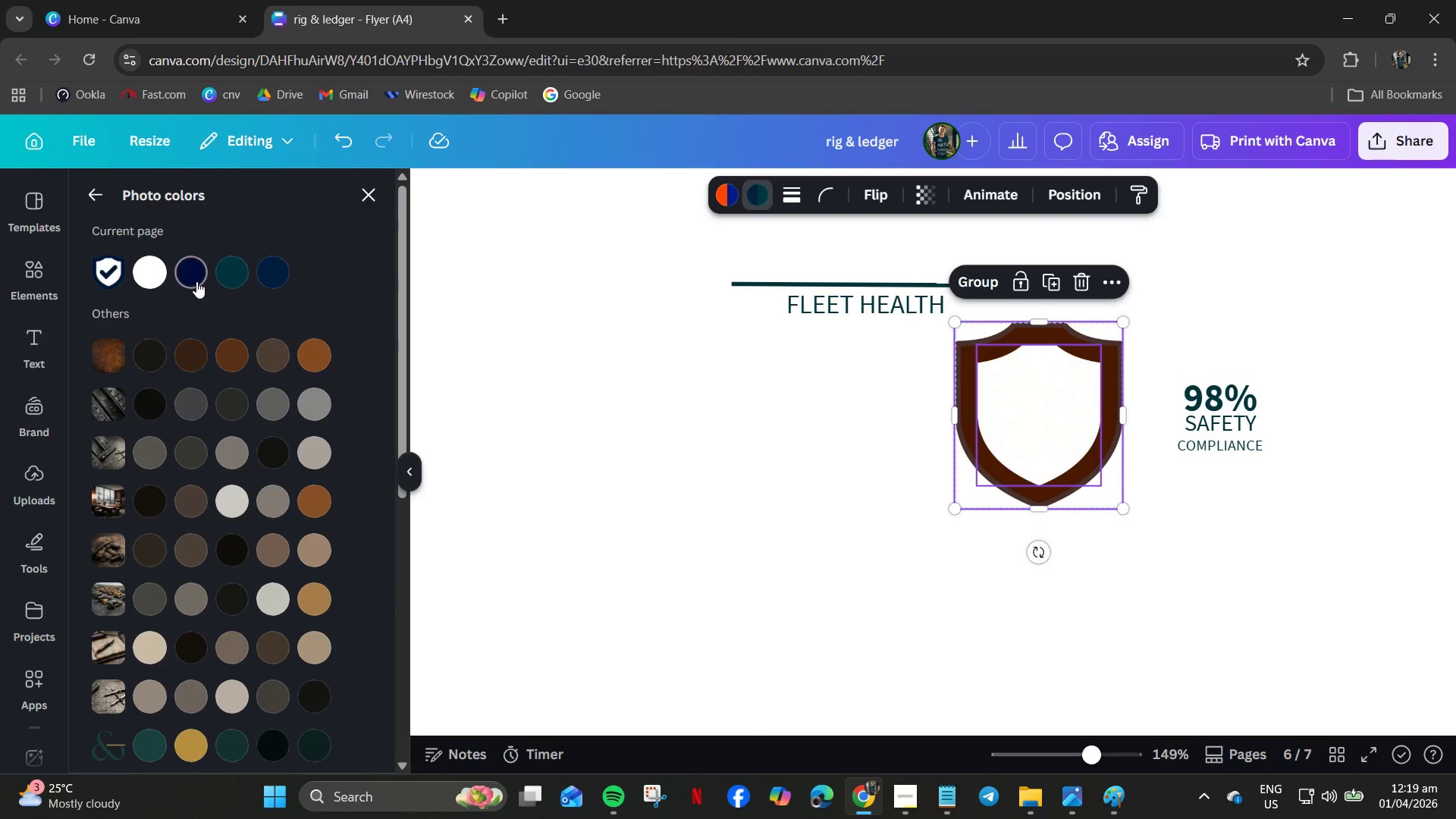 
left_click([195, 462])
 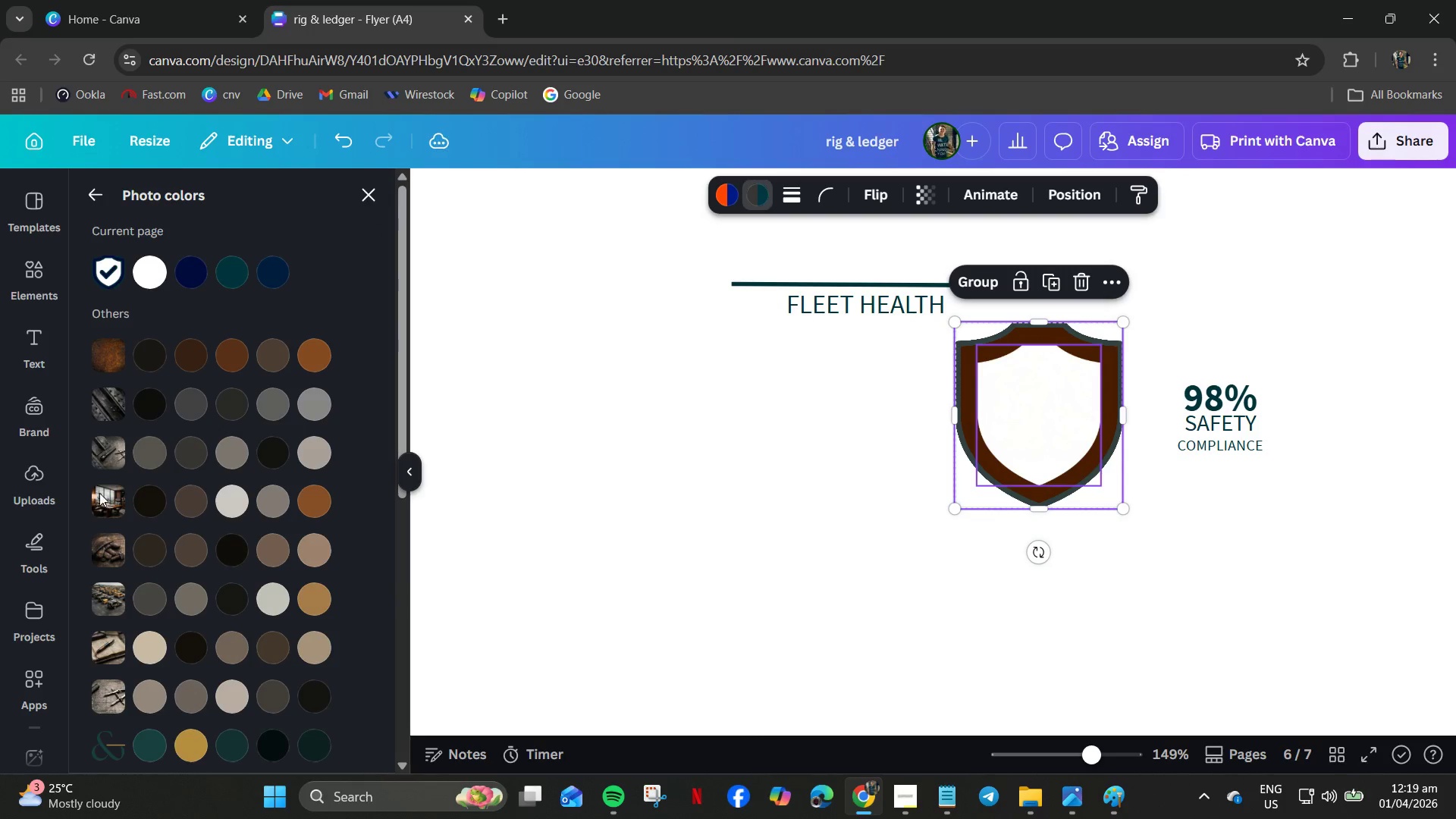 
left_click([96, 496])
 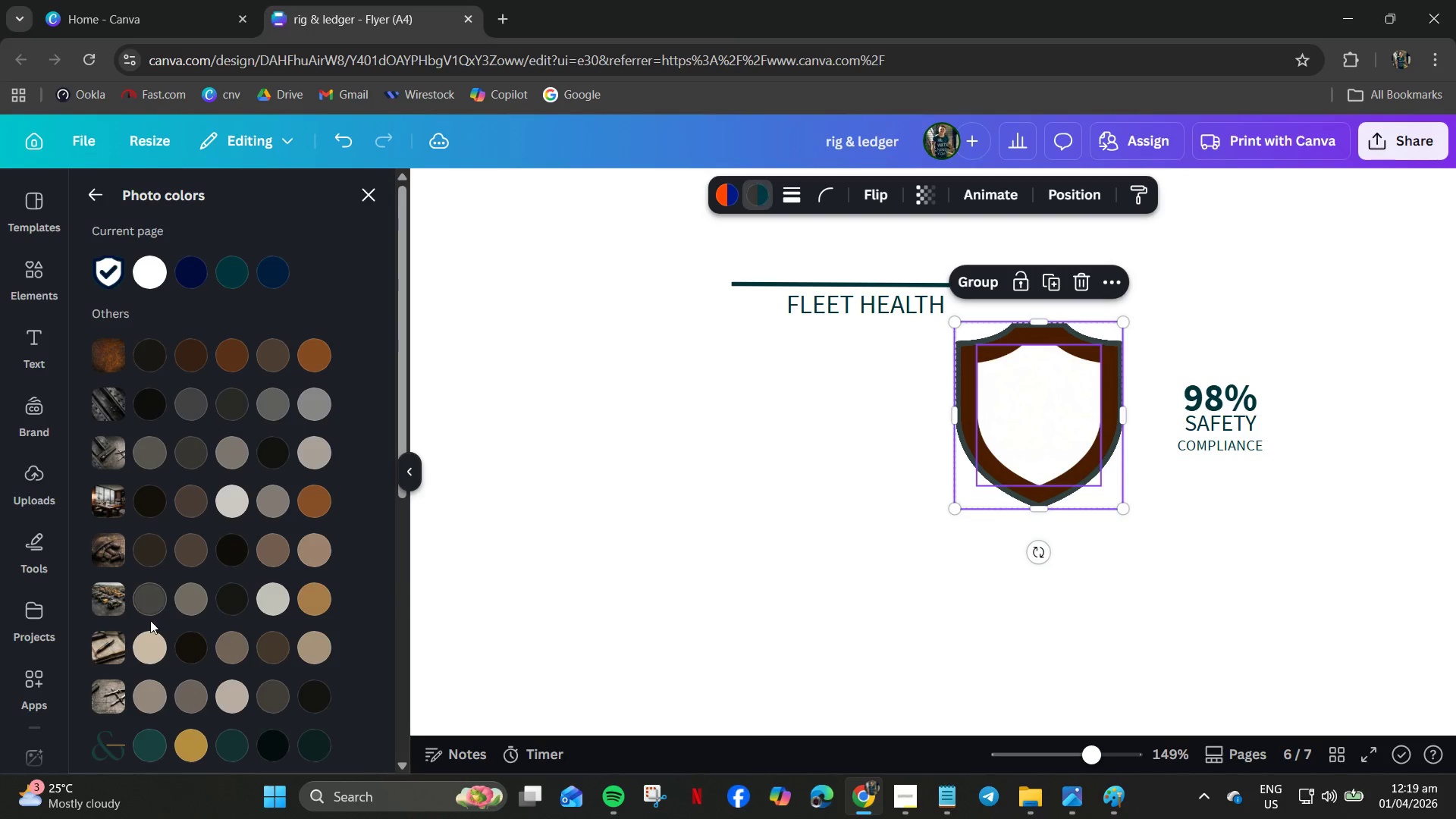 
scroll: coordinate [141, 677], scroll_direction: down, amount: 4.0
 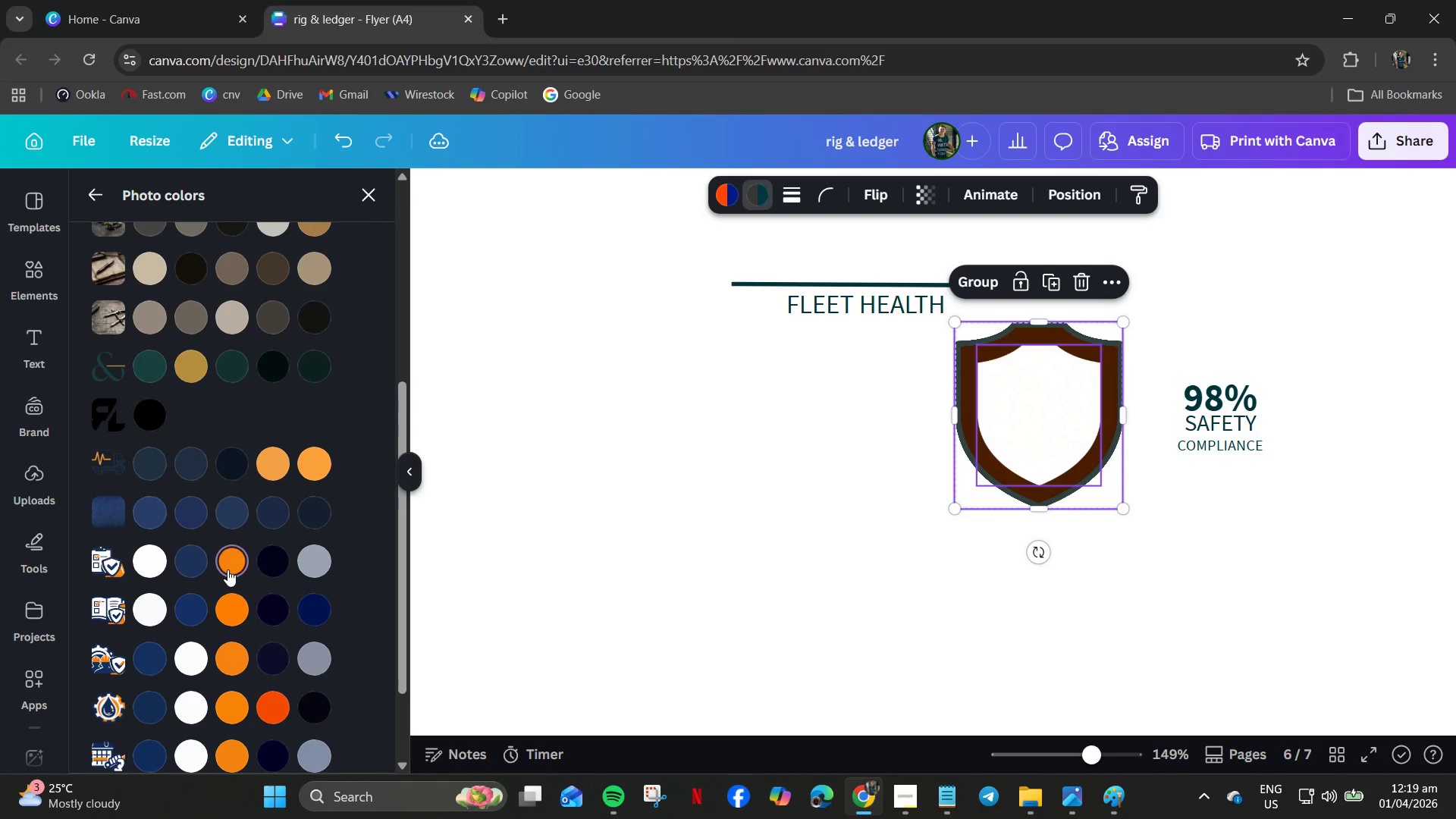 
double_click([229, 623])
 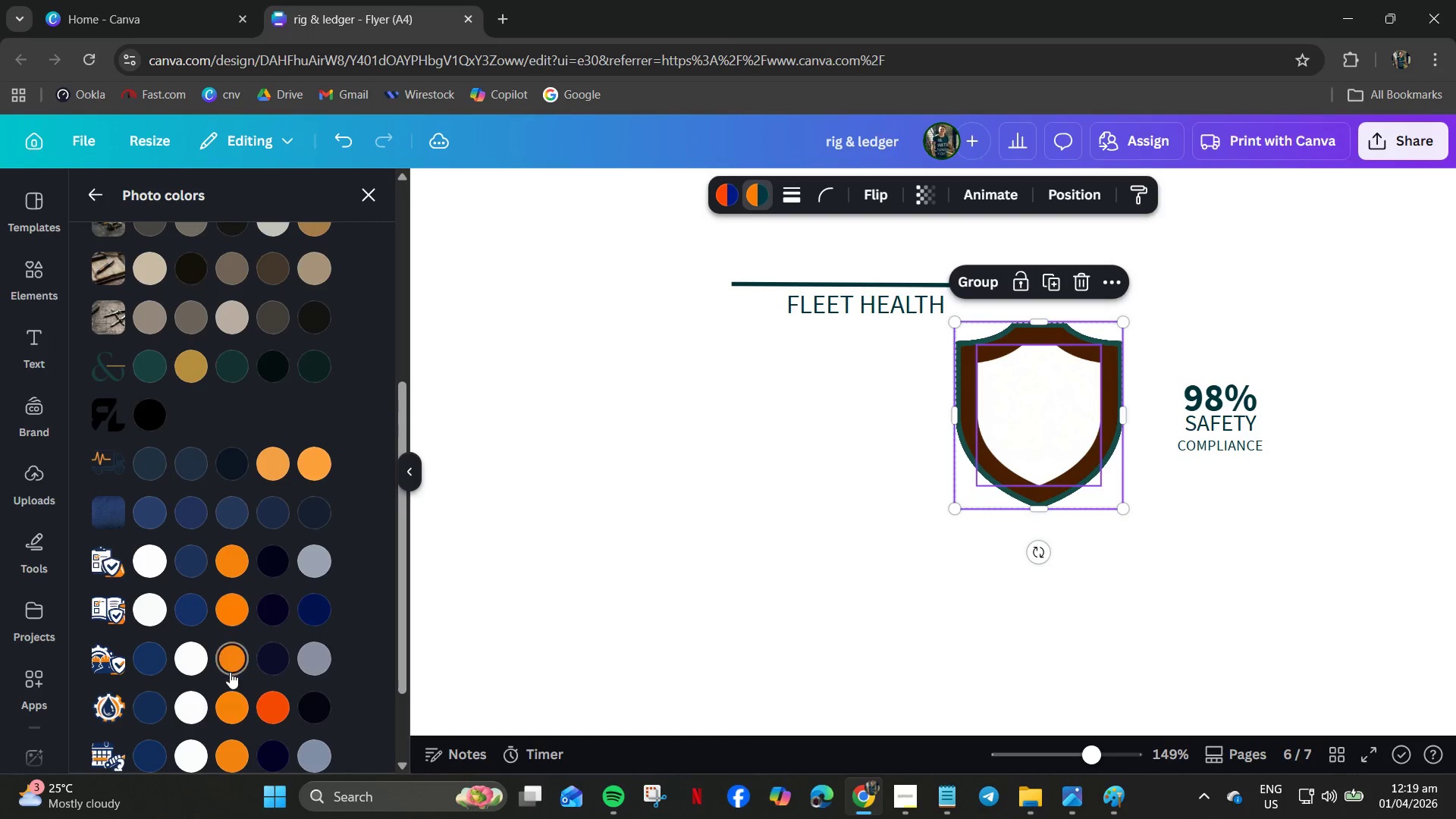 
left_click([230, 673])
 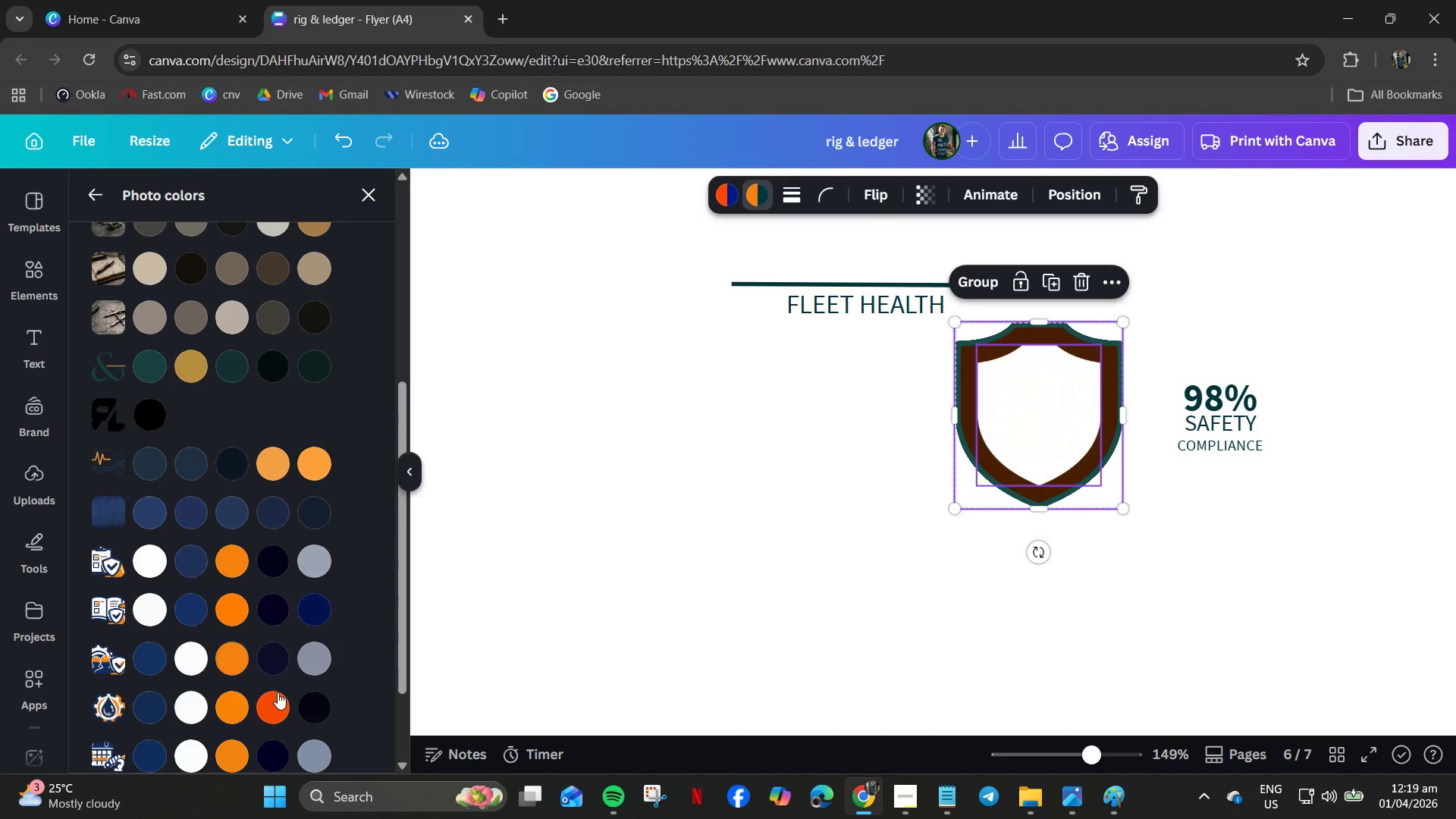 
left_click_drag(start_coordinate=[278, 692], to_coordinate=[278, 697])
 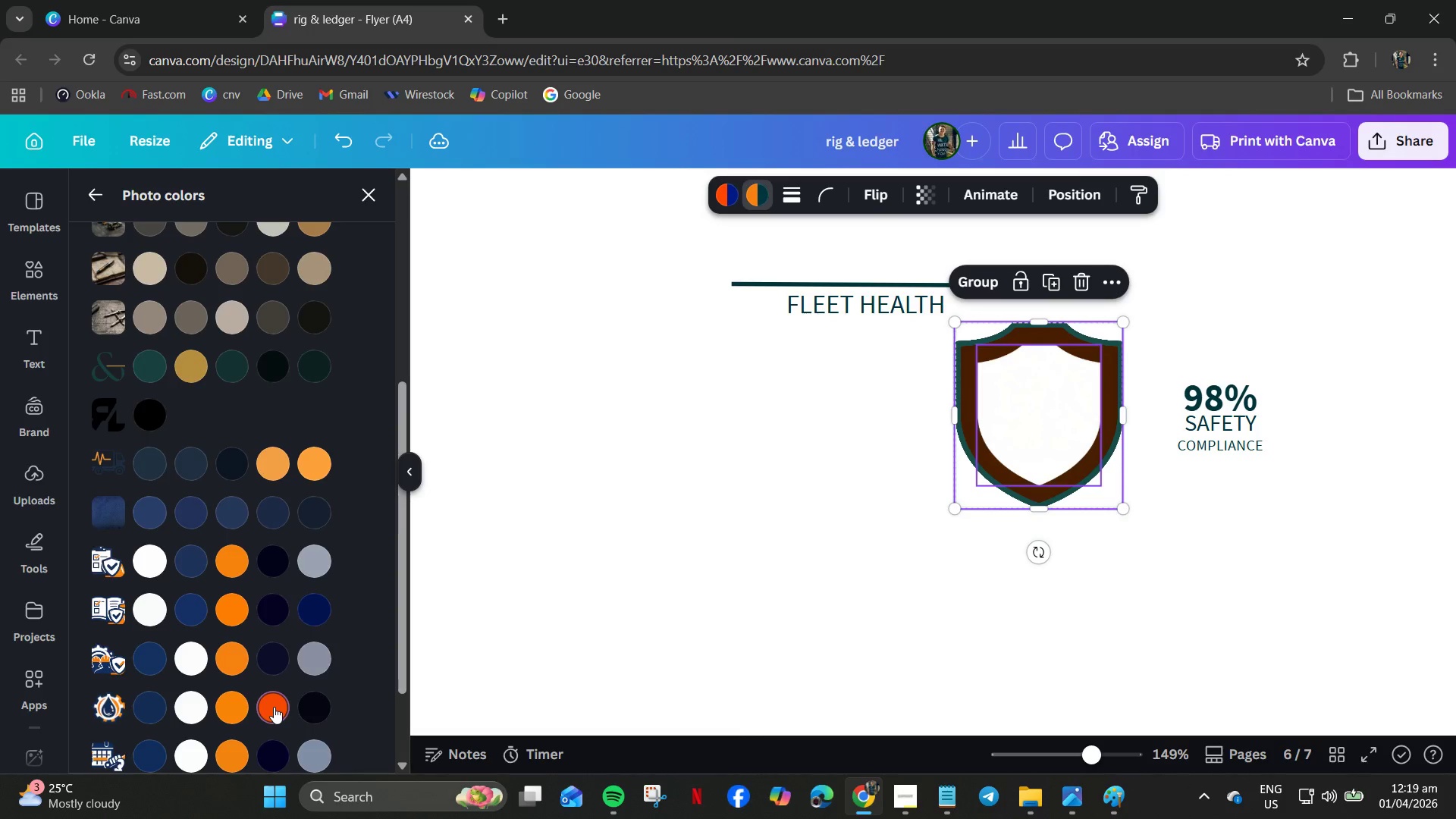 
double_click([274, 707])
 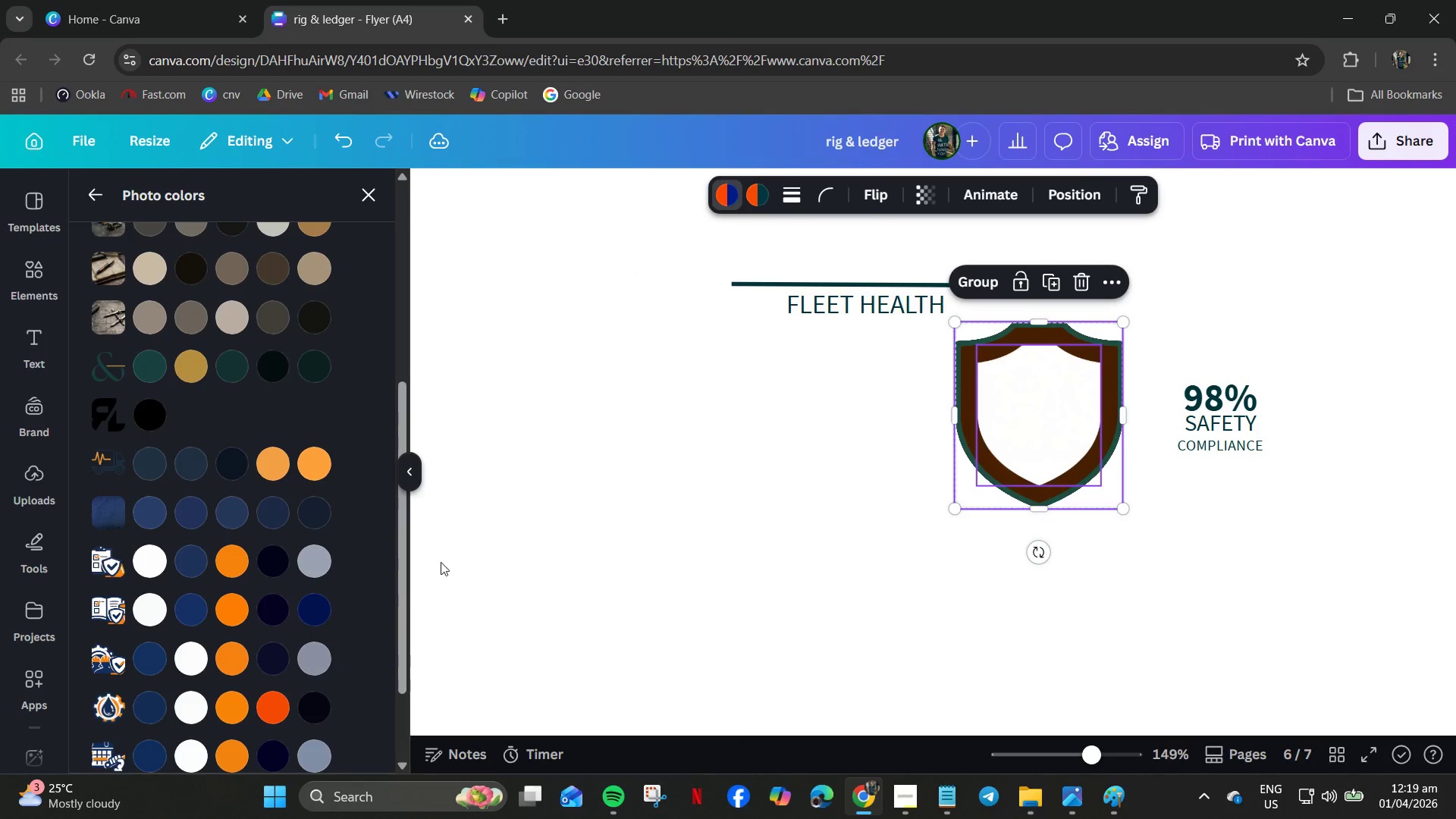 
left_click_drag(start_coordinate=[212, 604], to_coordinate=[215, 607])
 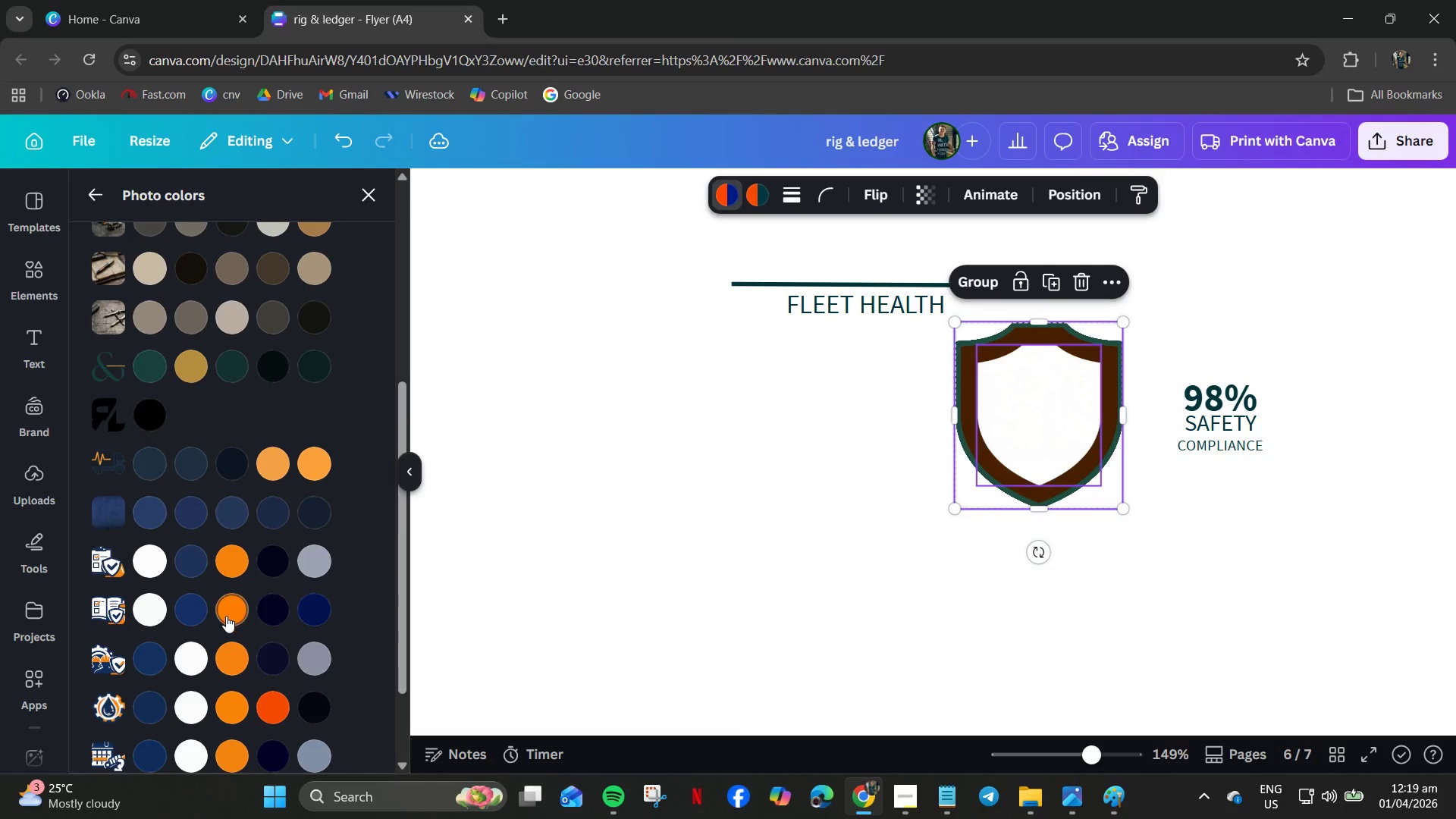 
double_click([226, 616])
 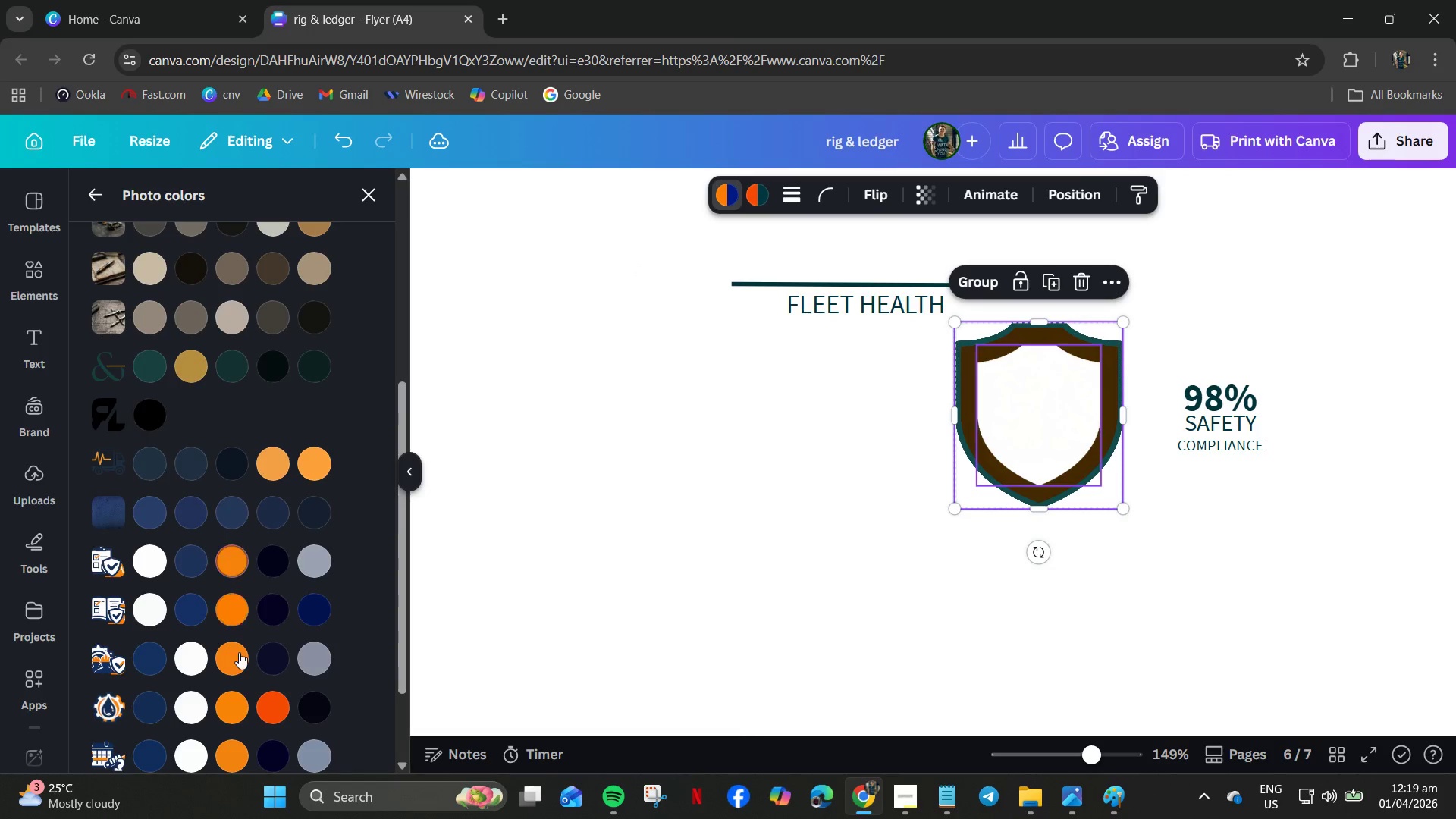 
left_click_drag(start_coordinate=[239, 654], to_coordinate=[240, 659])
 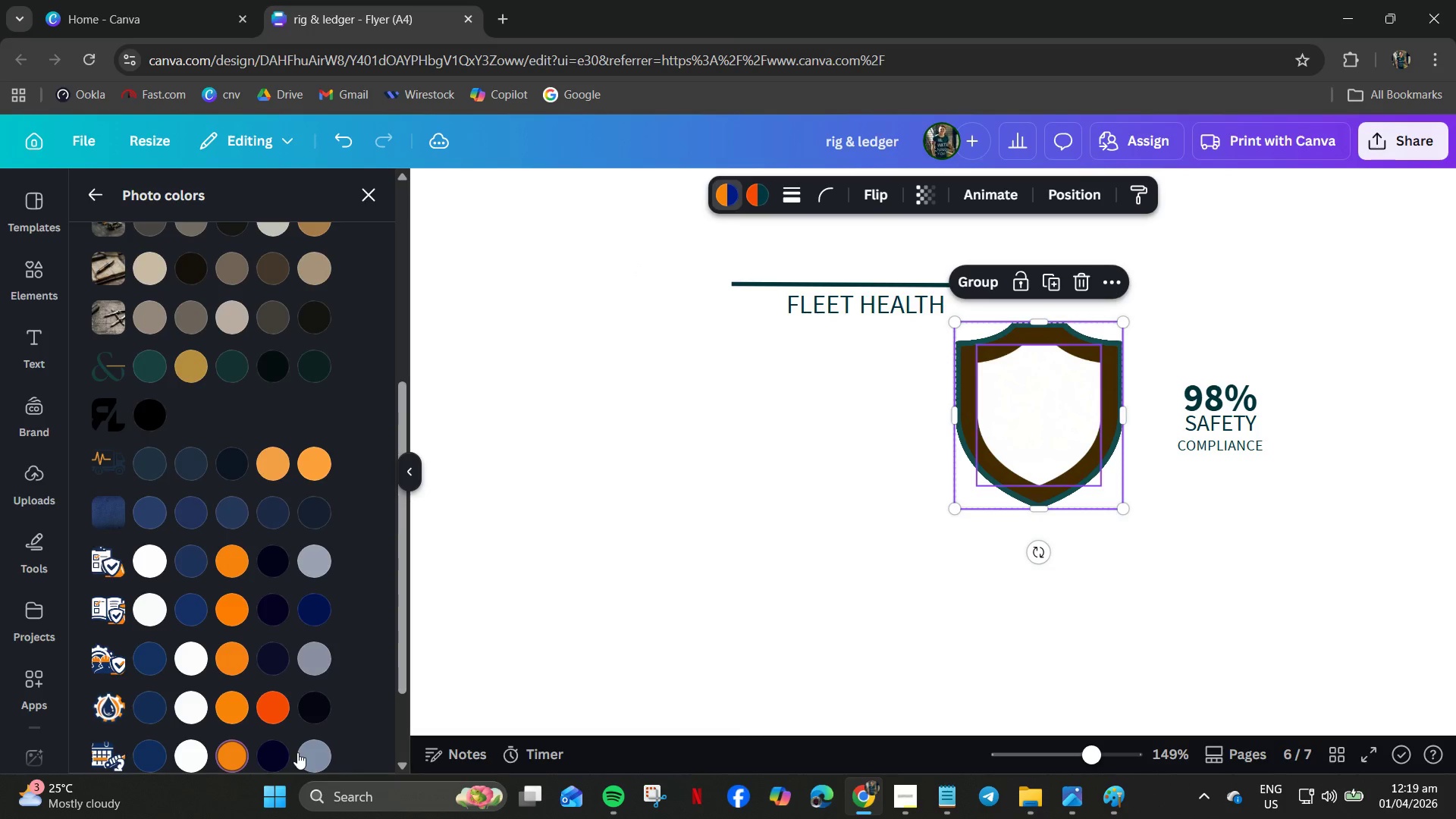 
left_click([820, 508])
 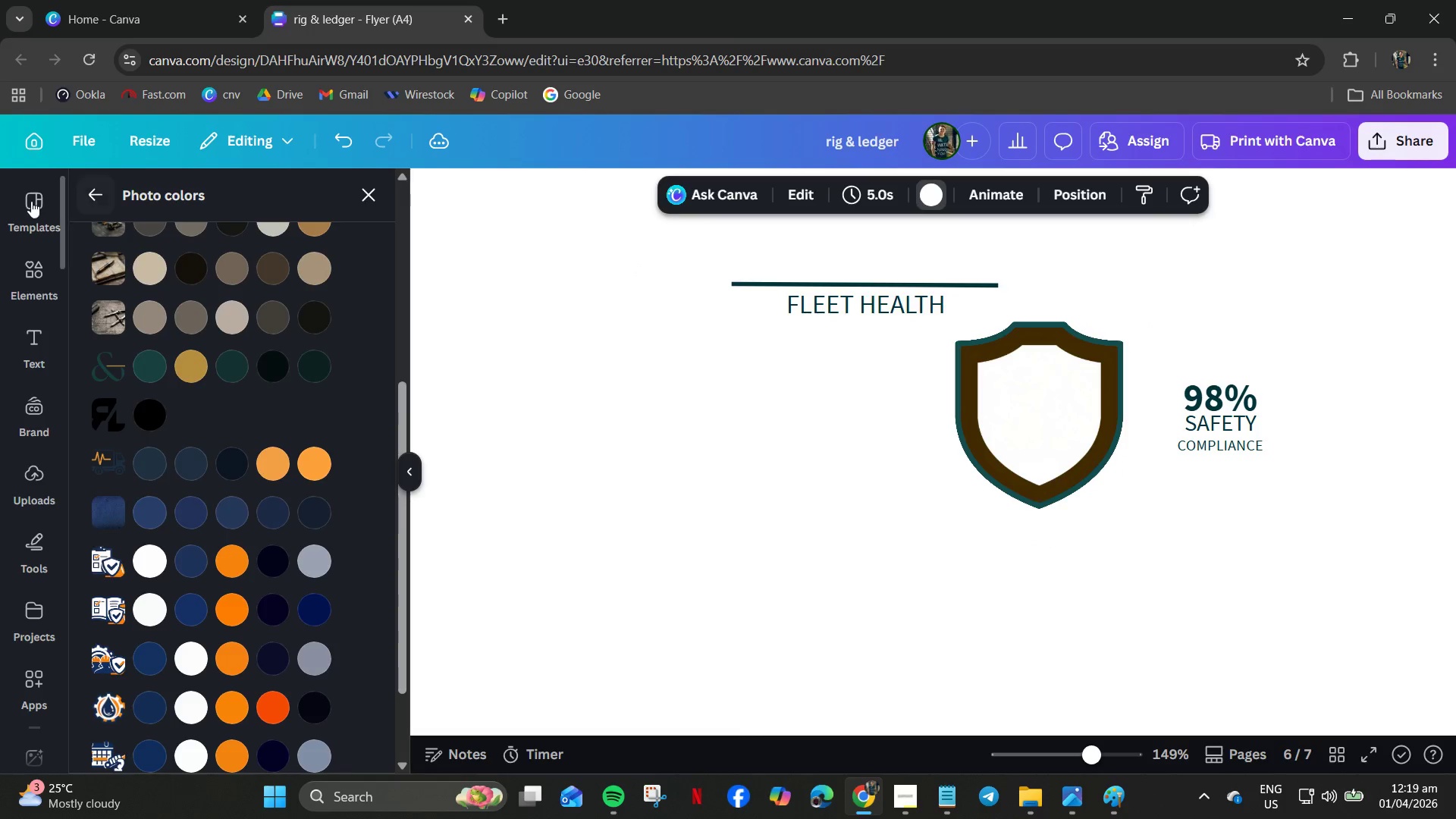 
double_click([89, 190])
 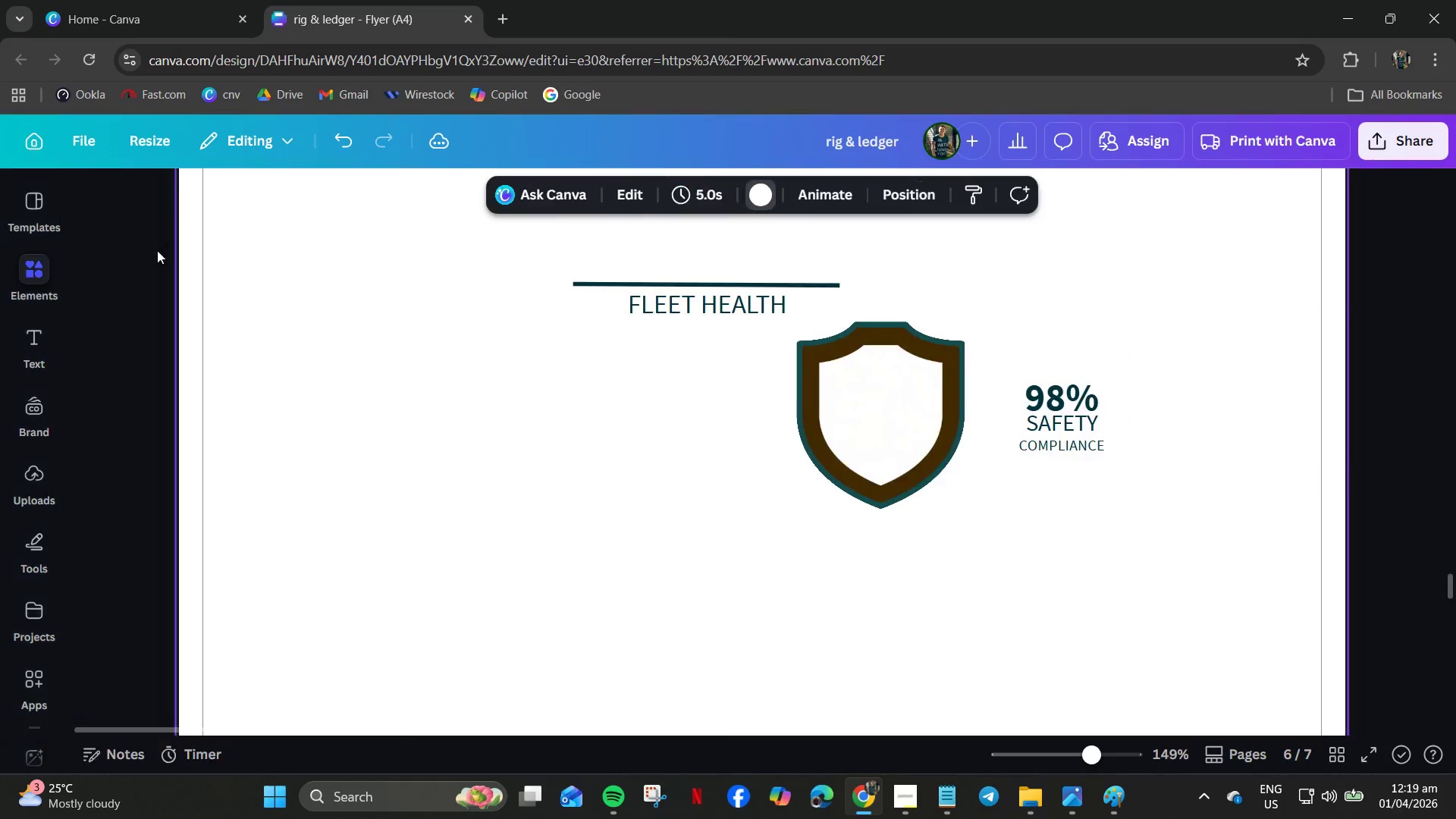 
key(Control+A)
 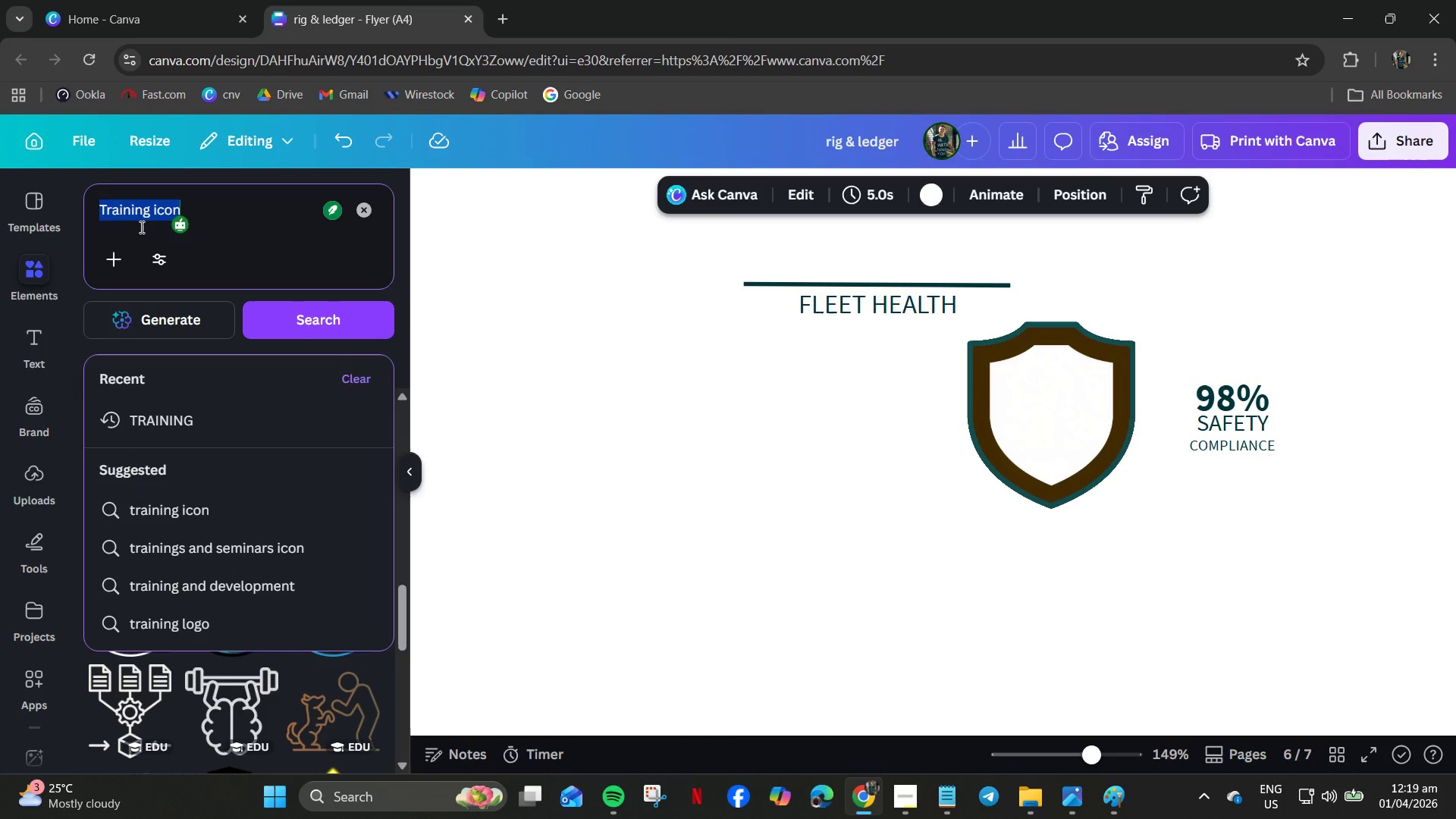 
type(shield)
 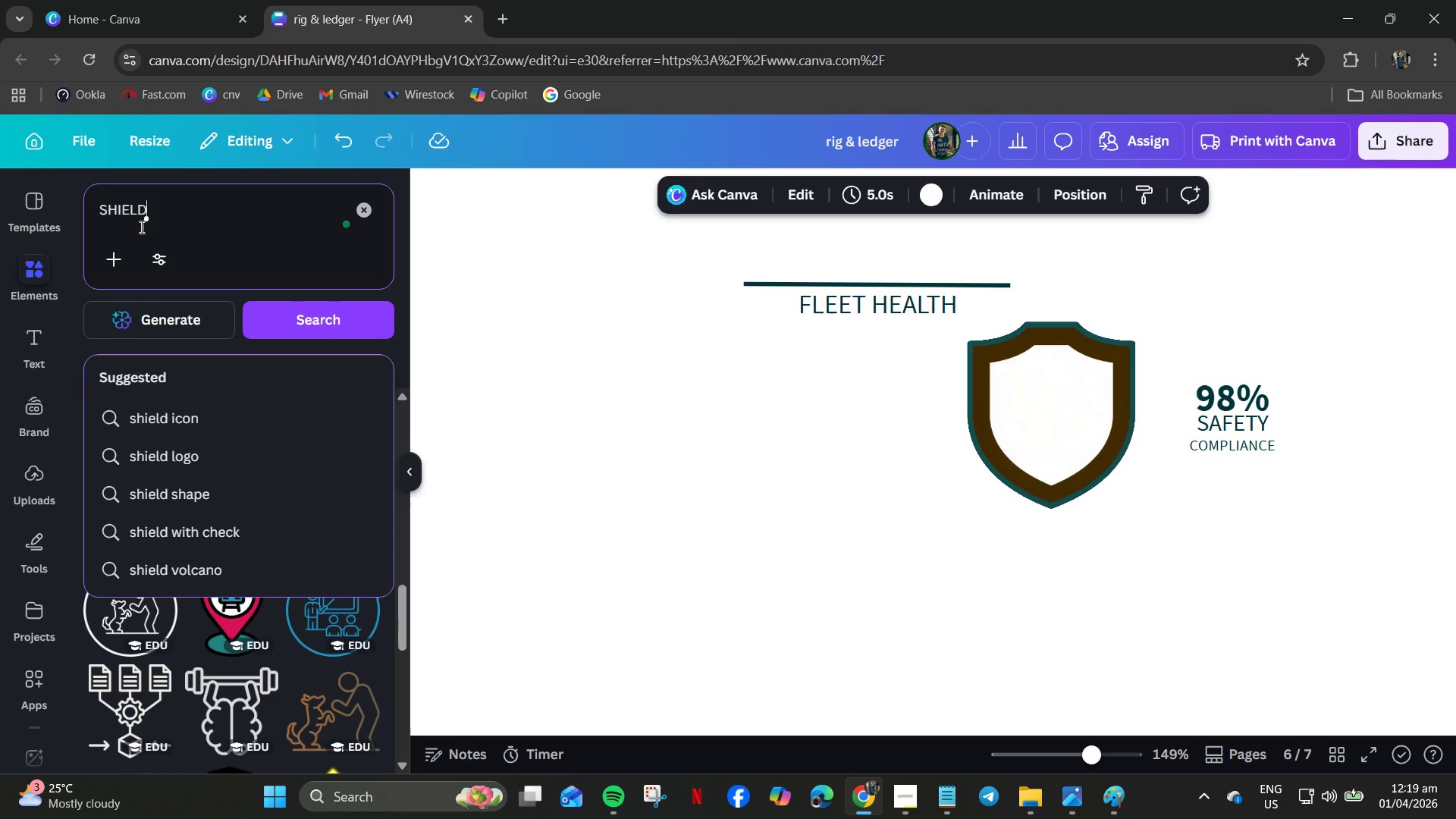 
key(Enter)
 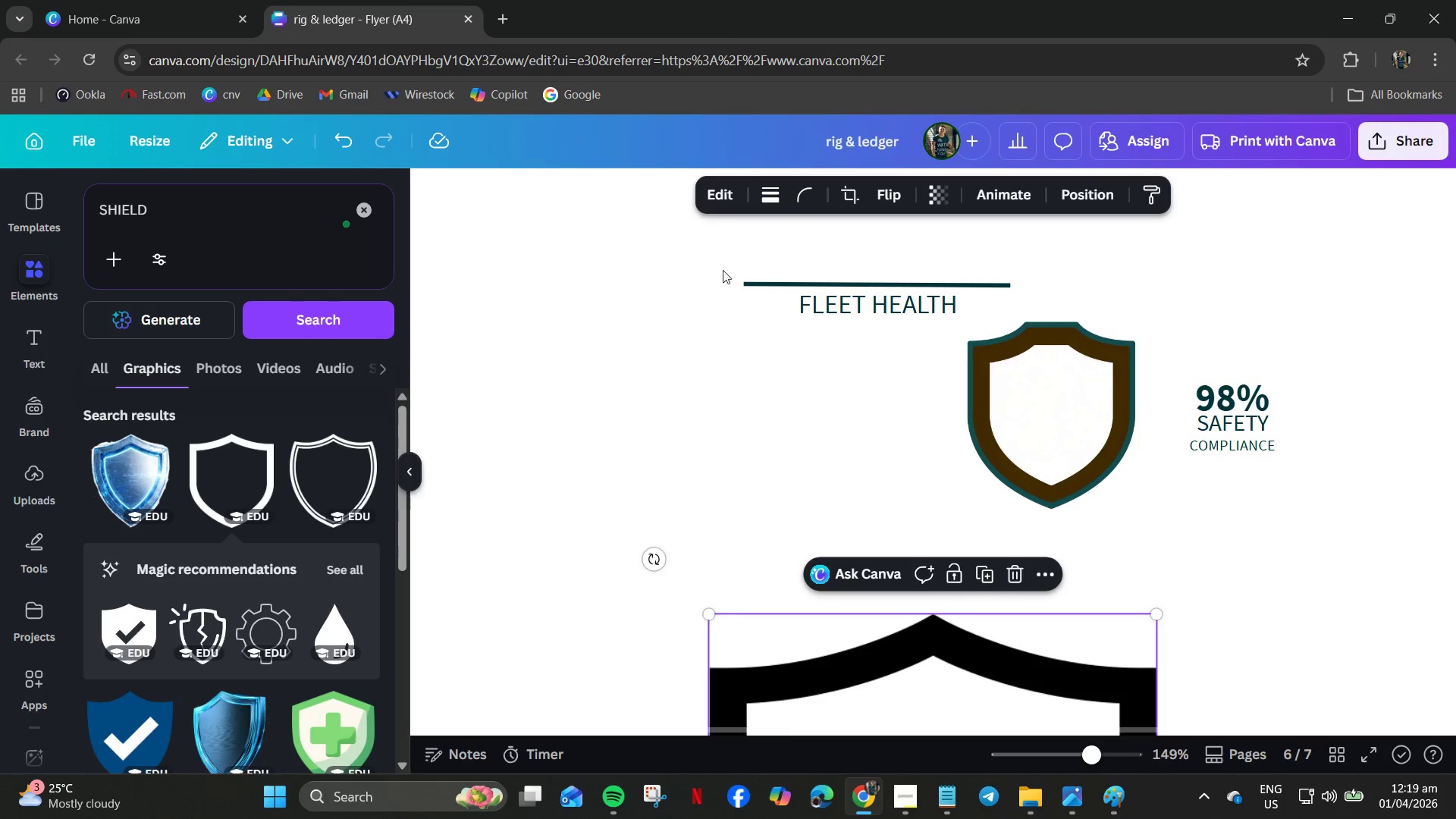 
double_click([739, 197])
 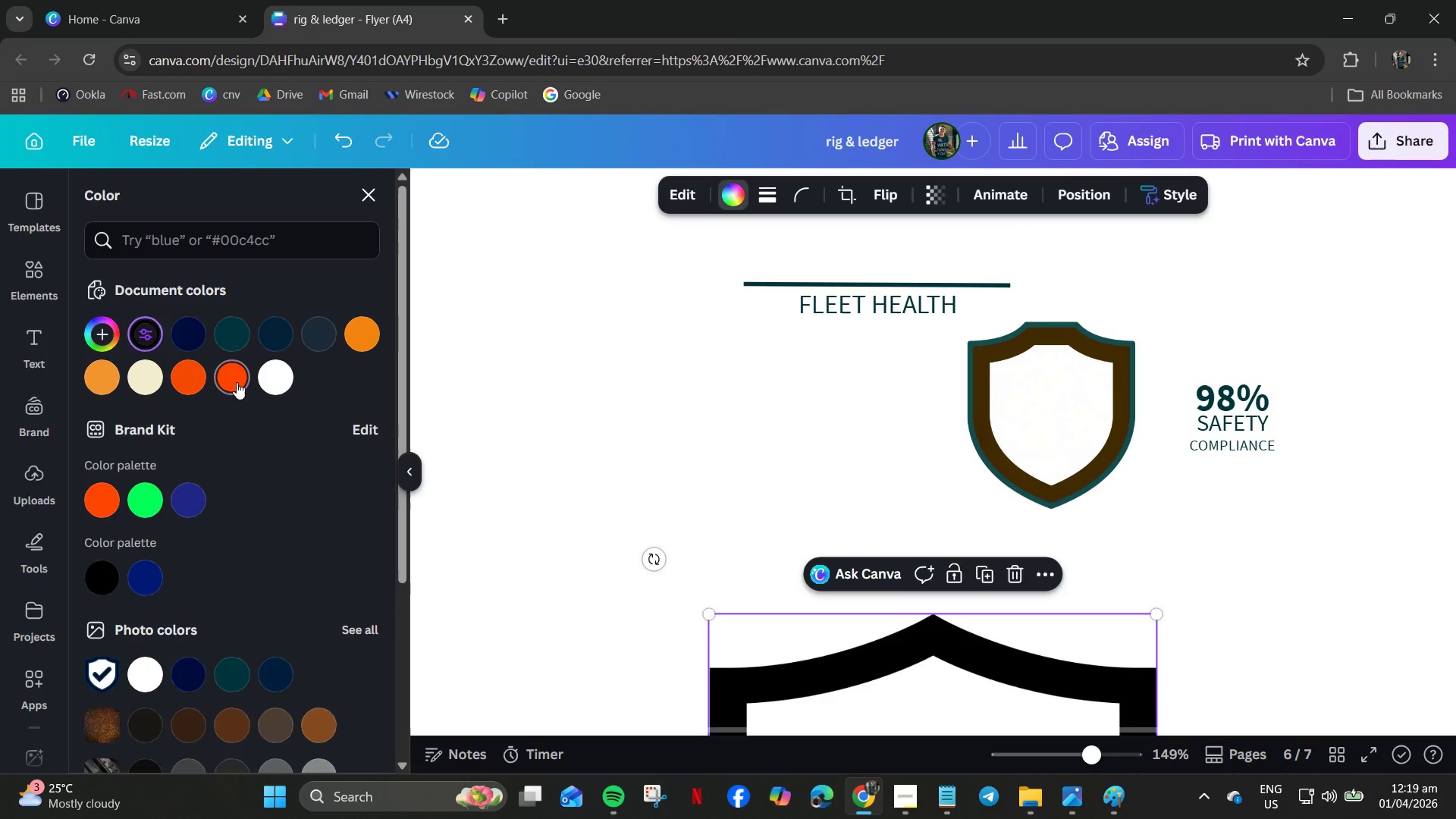 
key(Control+C)
 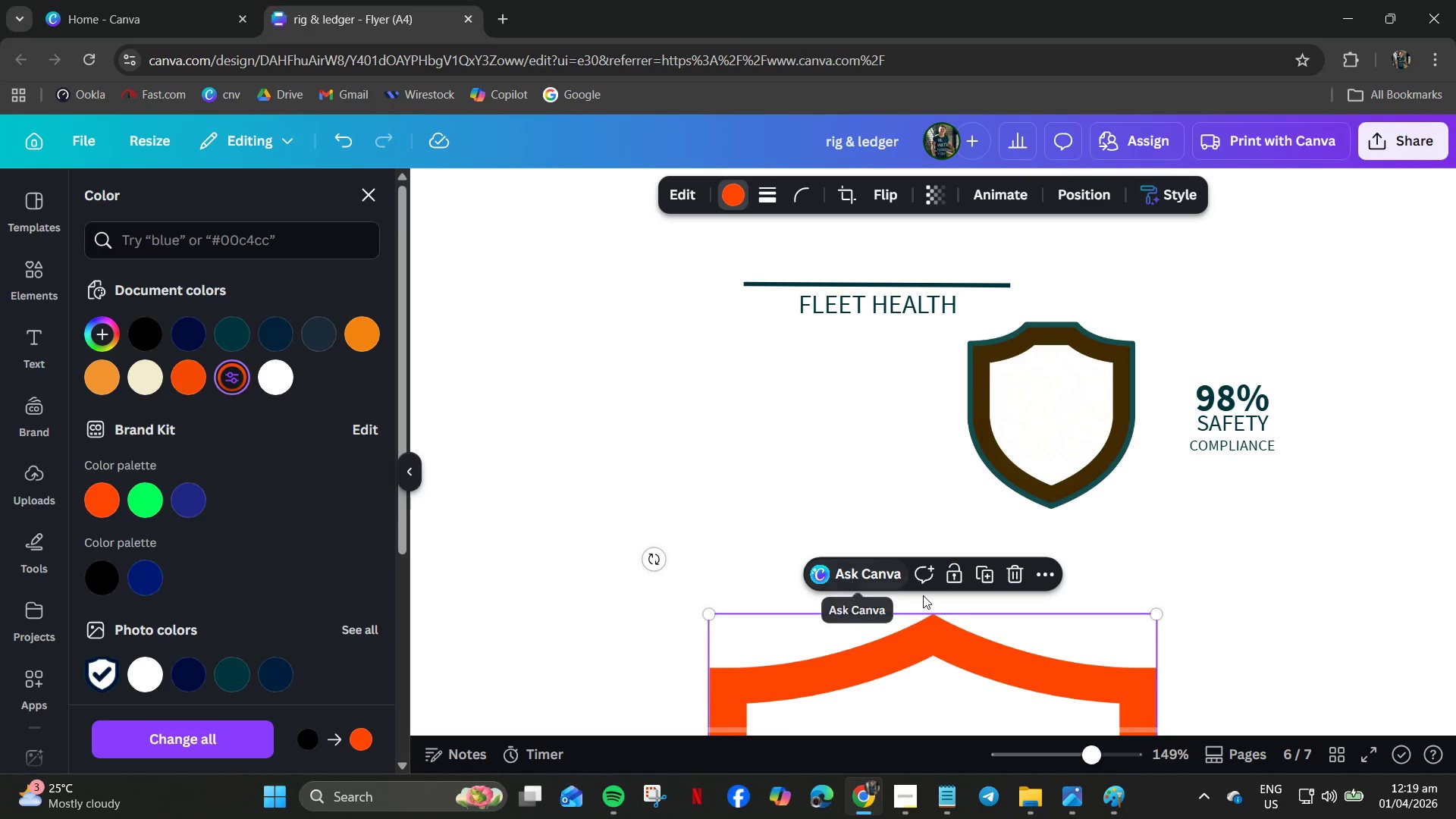 
scroll: coordinate [970, 584], scroll_direction: up, amount: 6.0
 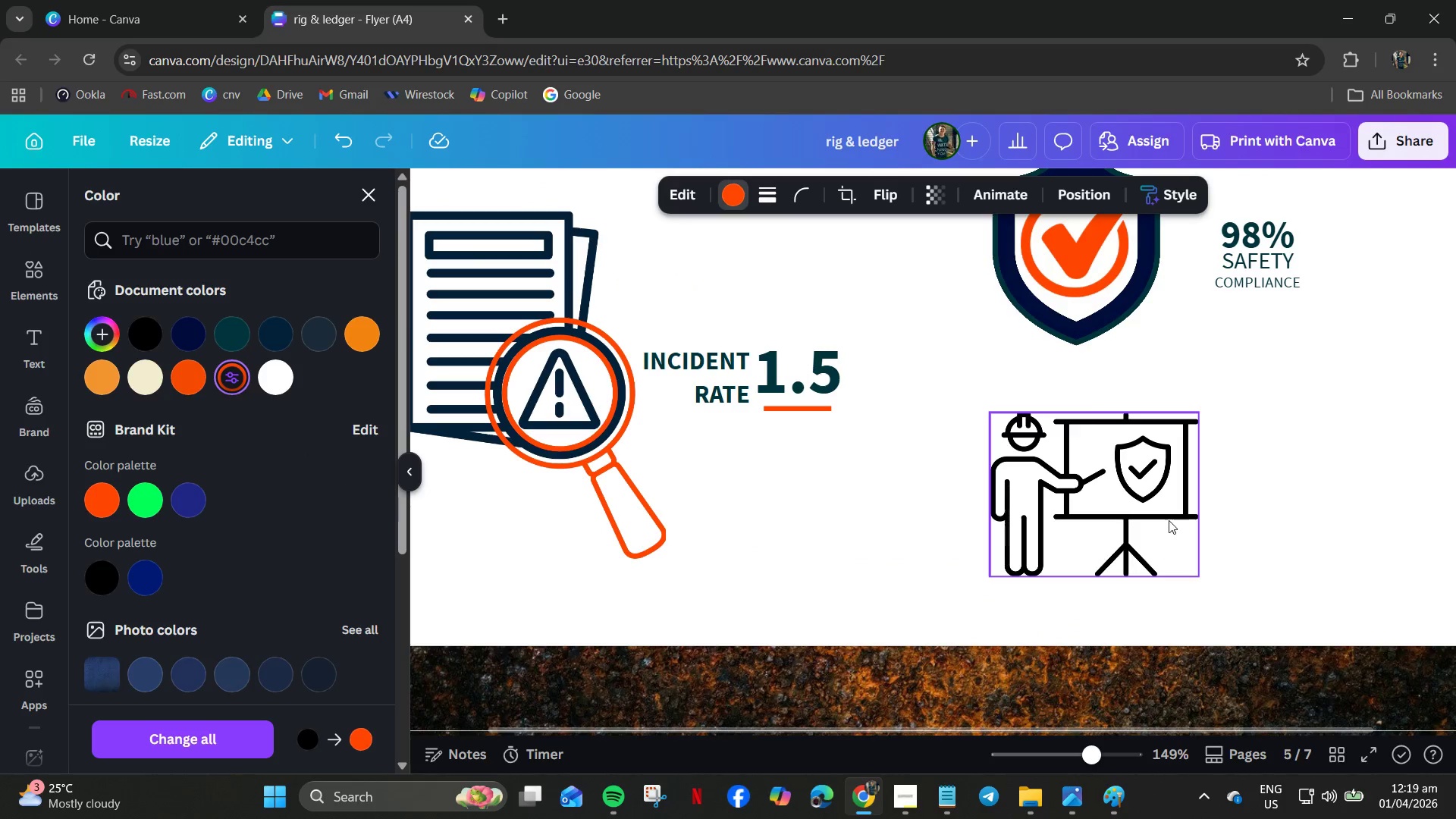 
hold_key(key=ControlLeft, duration=0.38)
 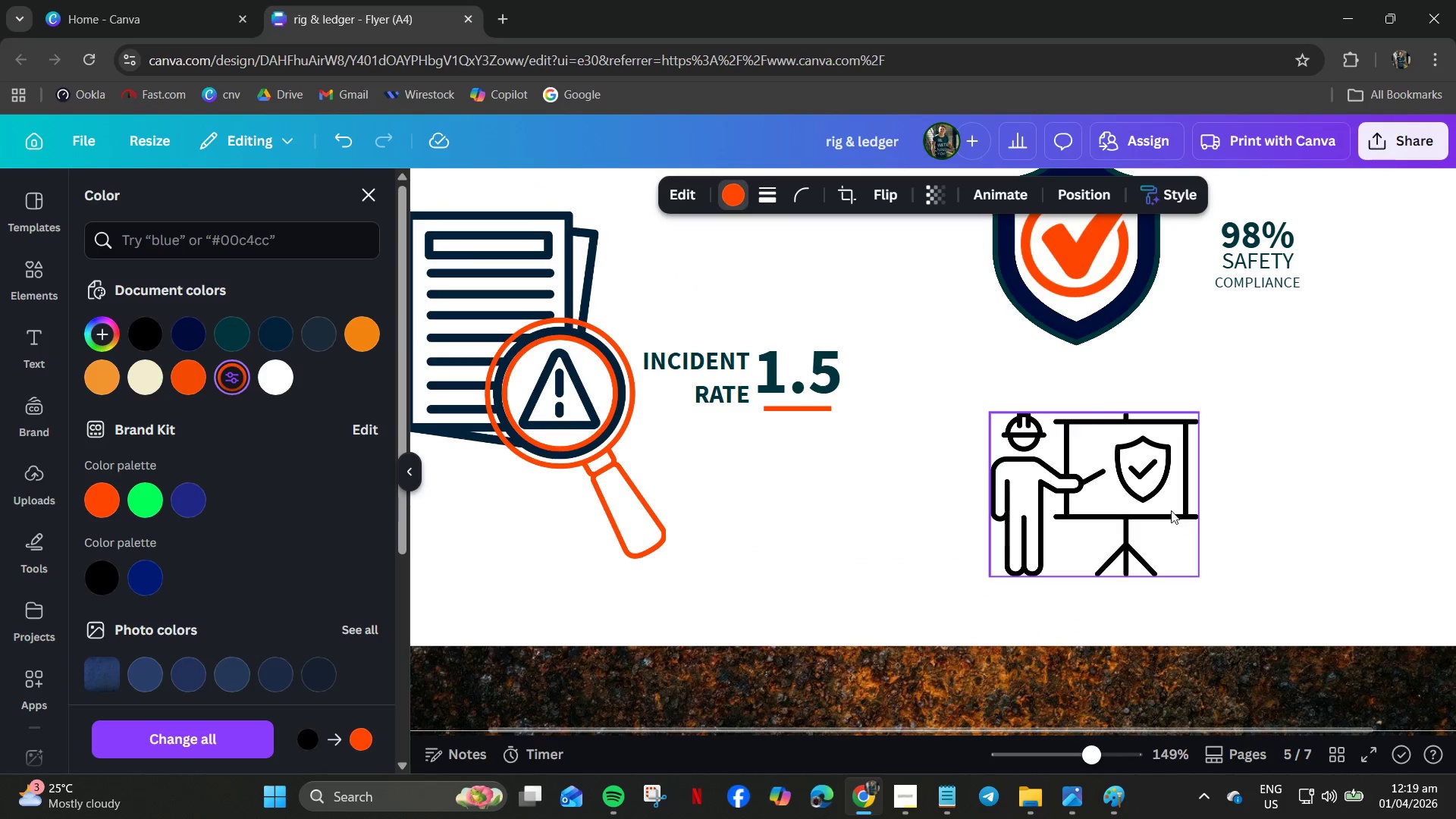 
hold_key(key=ControlLeft, duration=0.92)
 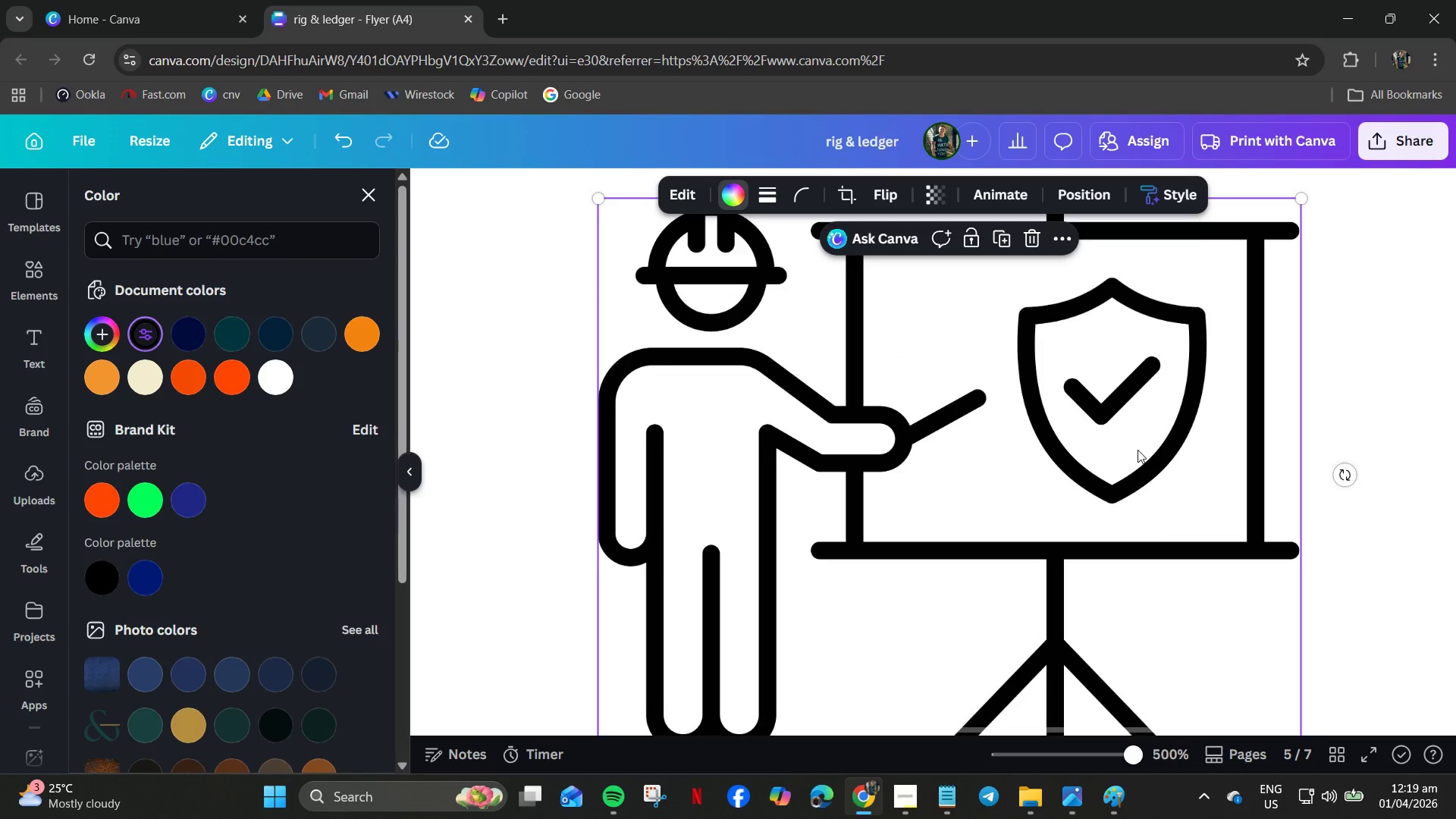 
left_click([1138, 450])
 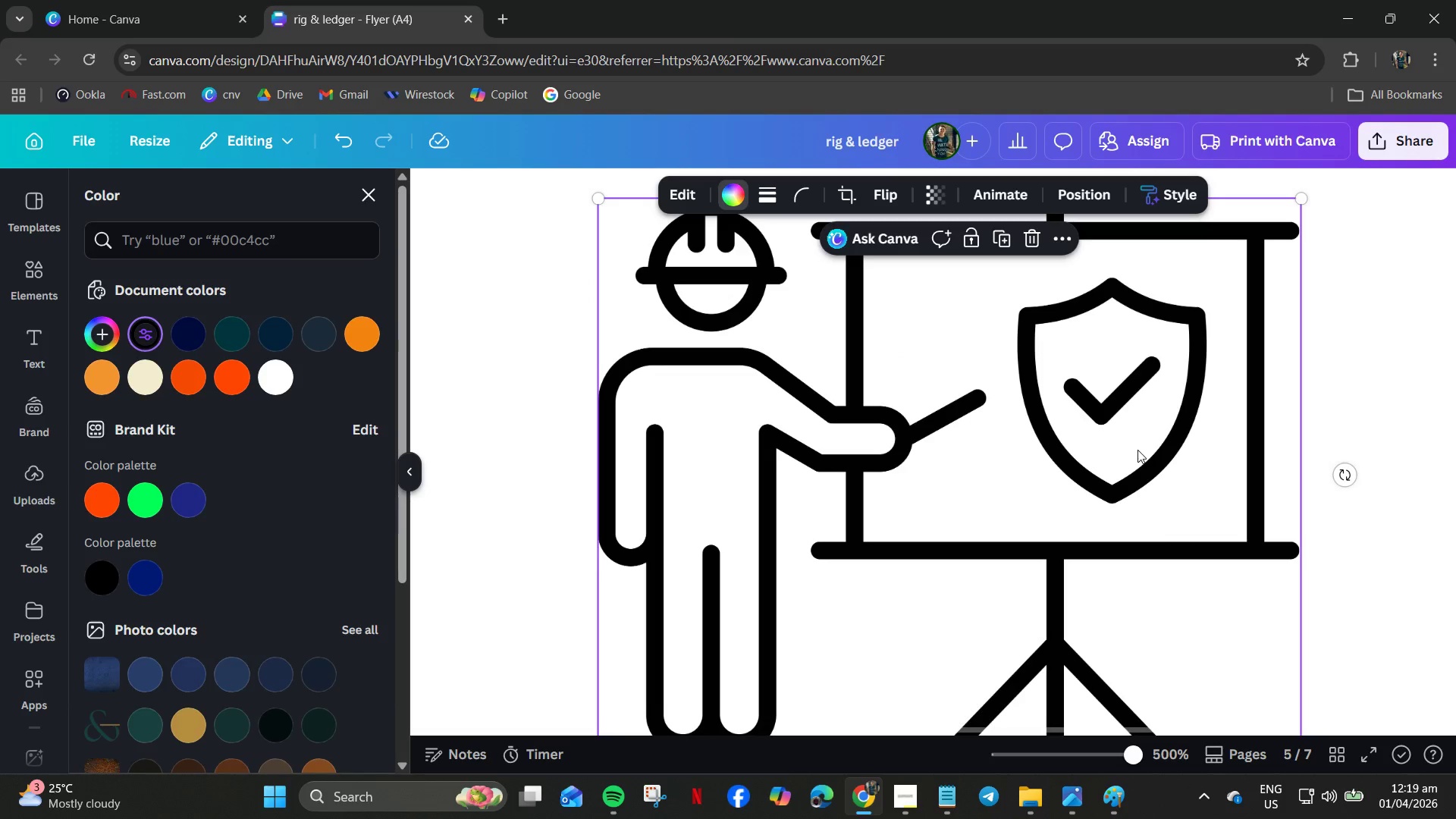 
scroll: coordinate [1138, 450], scroll_direction: up, amount: 10.0
 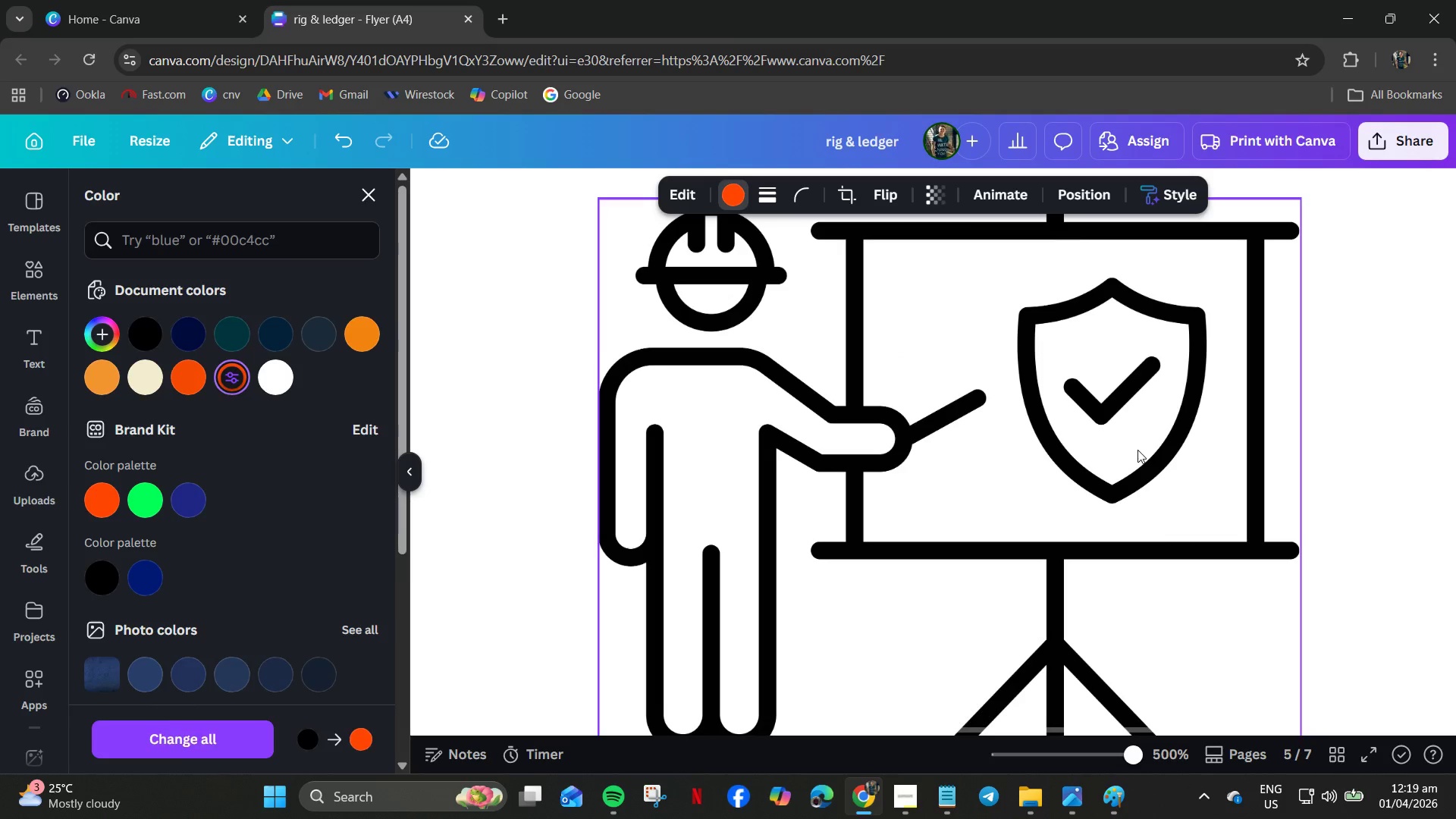 
key(Control+V)
 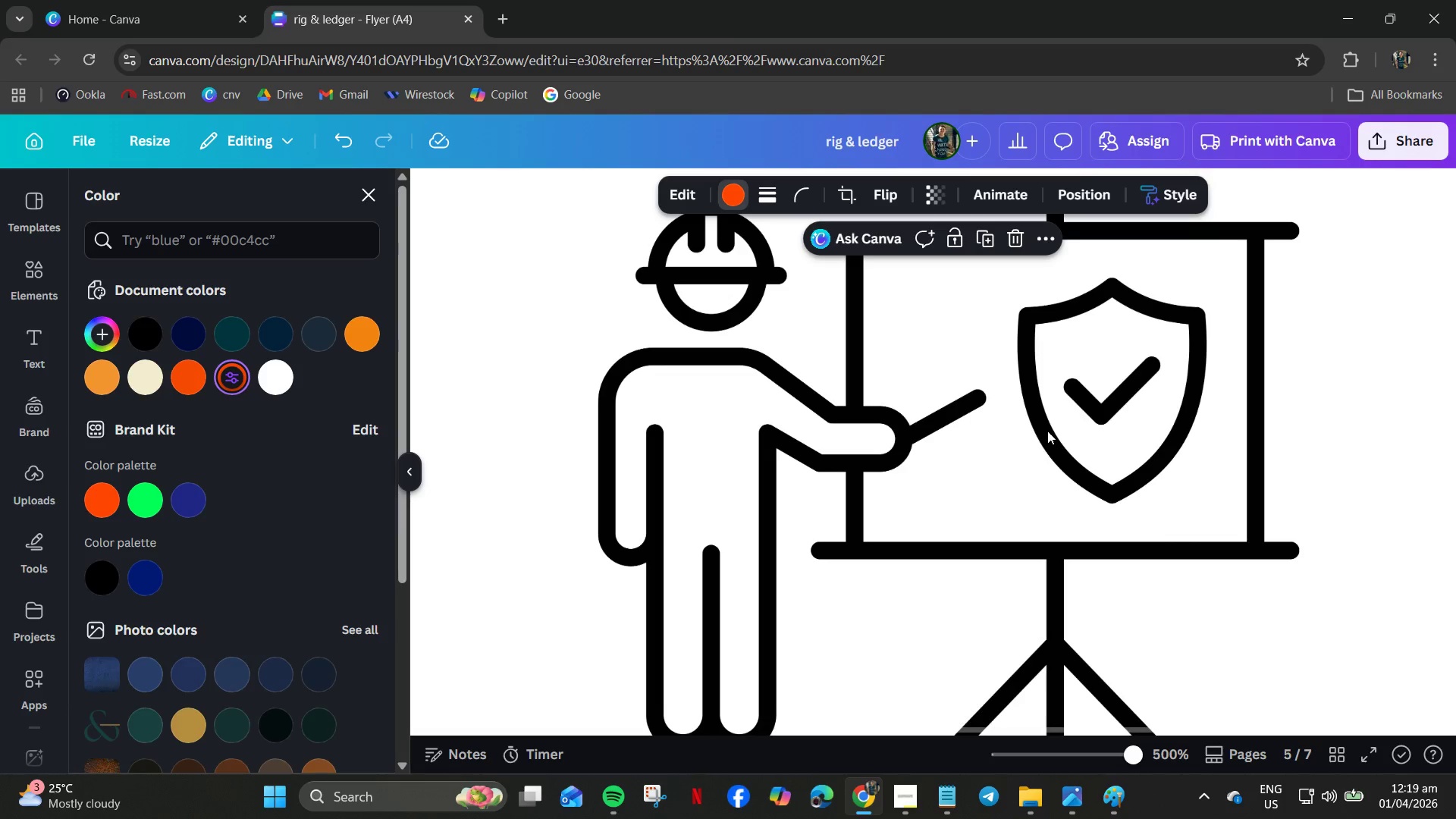 
hold_key(key=ControlLeft, duration=0.88)
scroll: coordinate [1053, 432], scroll_direction: down, amount: 5.0
 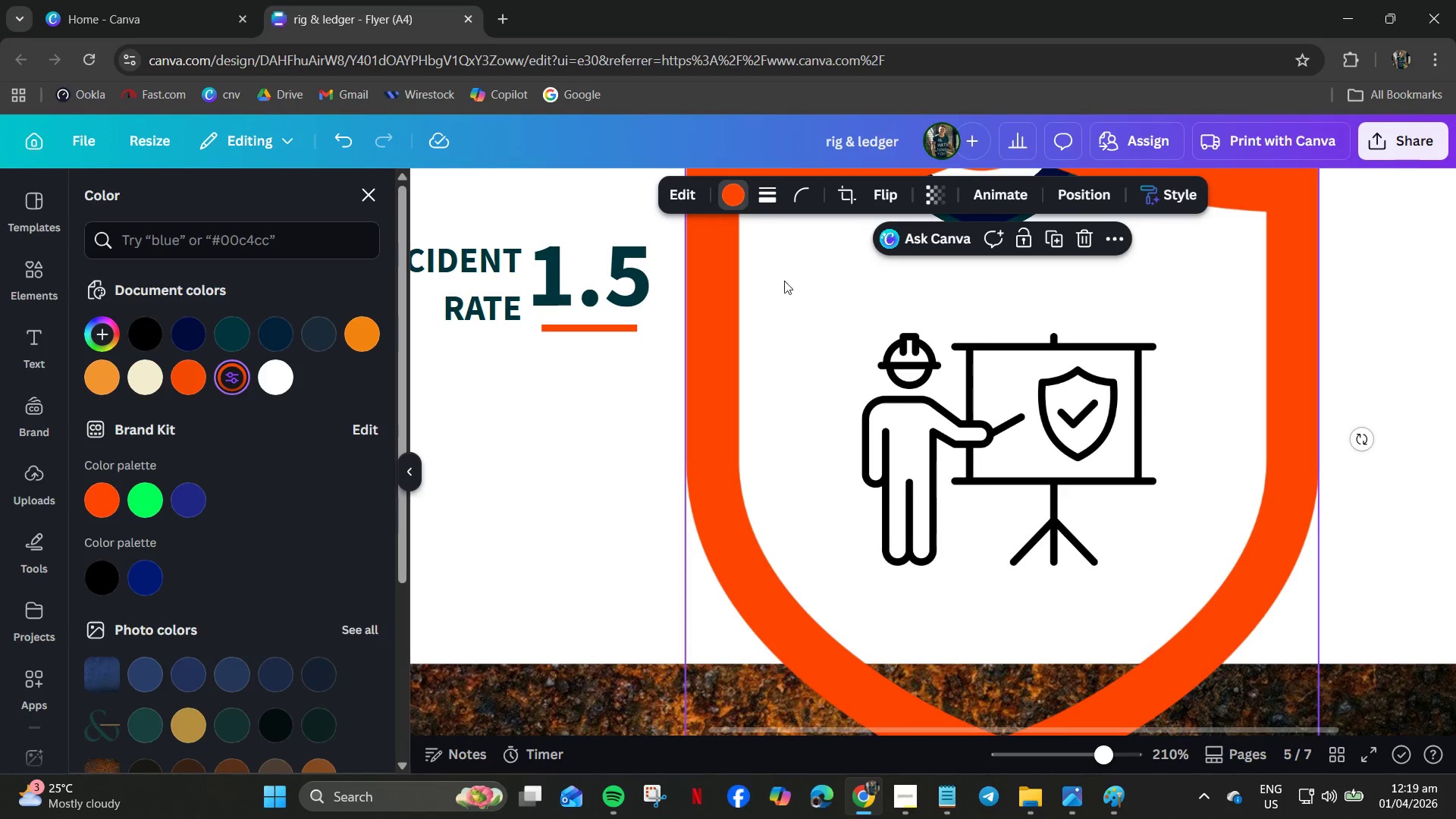 
scroll: coordinate [846, 361], scroll_direction: up, amount: 2.0
 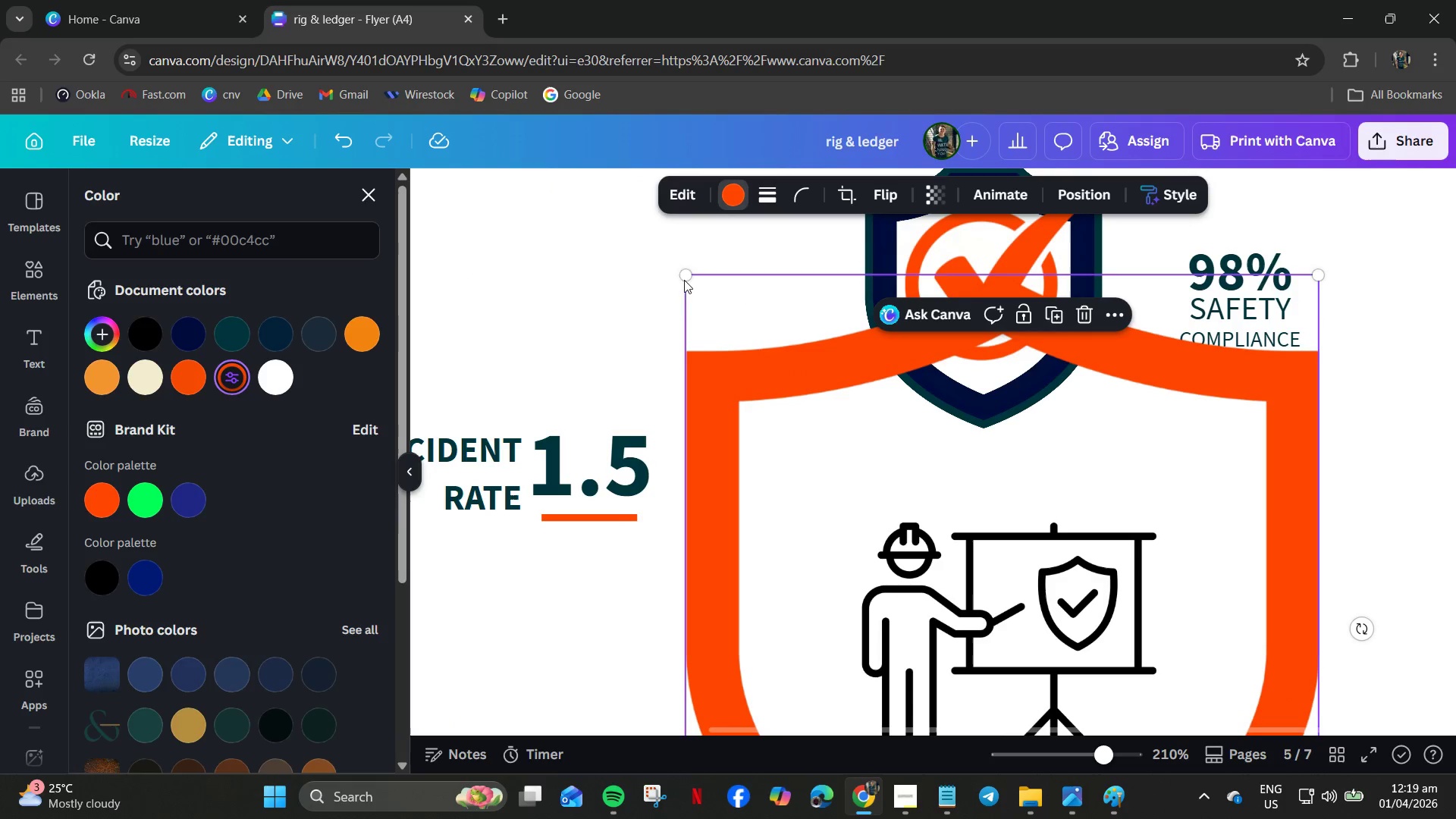 
left_click_drag(start_coordinate=[686, 278], to_coordinate=[1149, 648])
 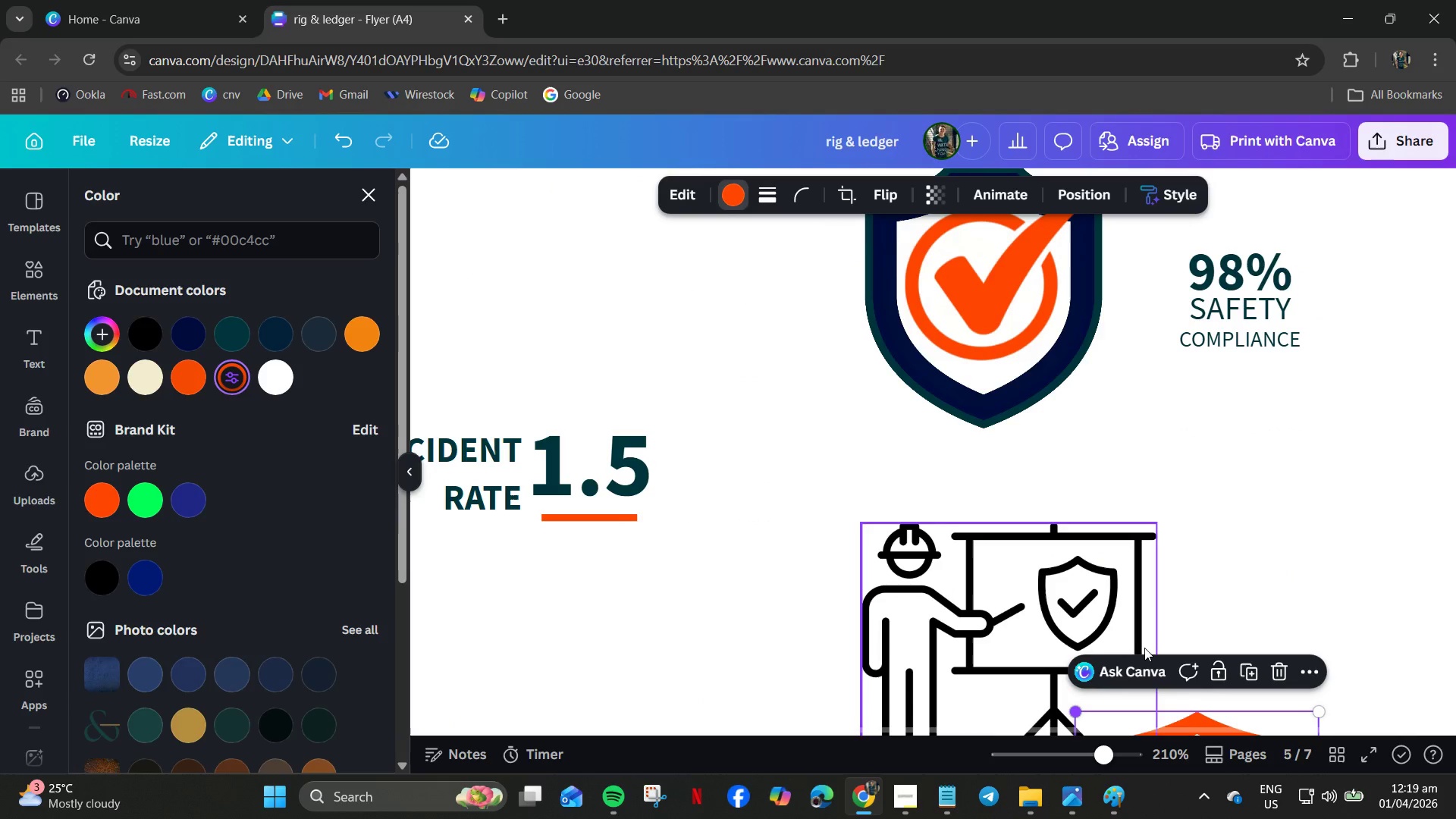 
scroll: coordinate [1144, 648], scroll_direction: down, amount: 4.0
 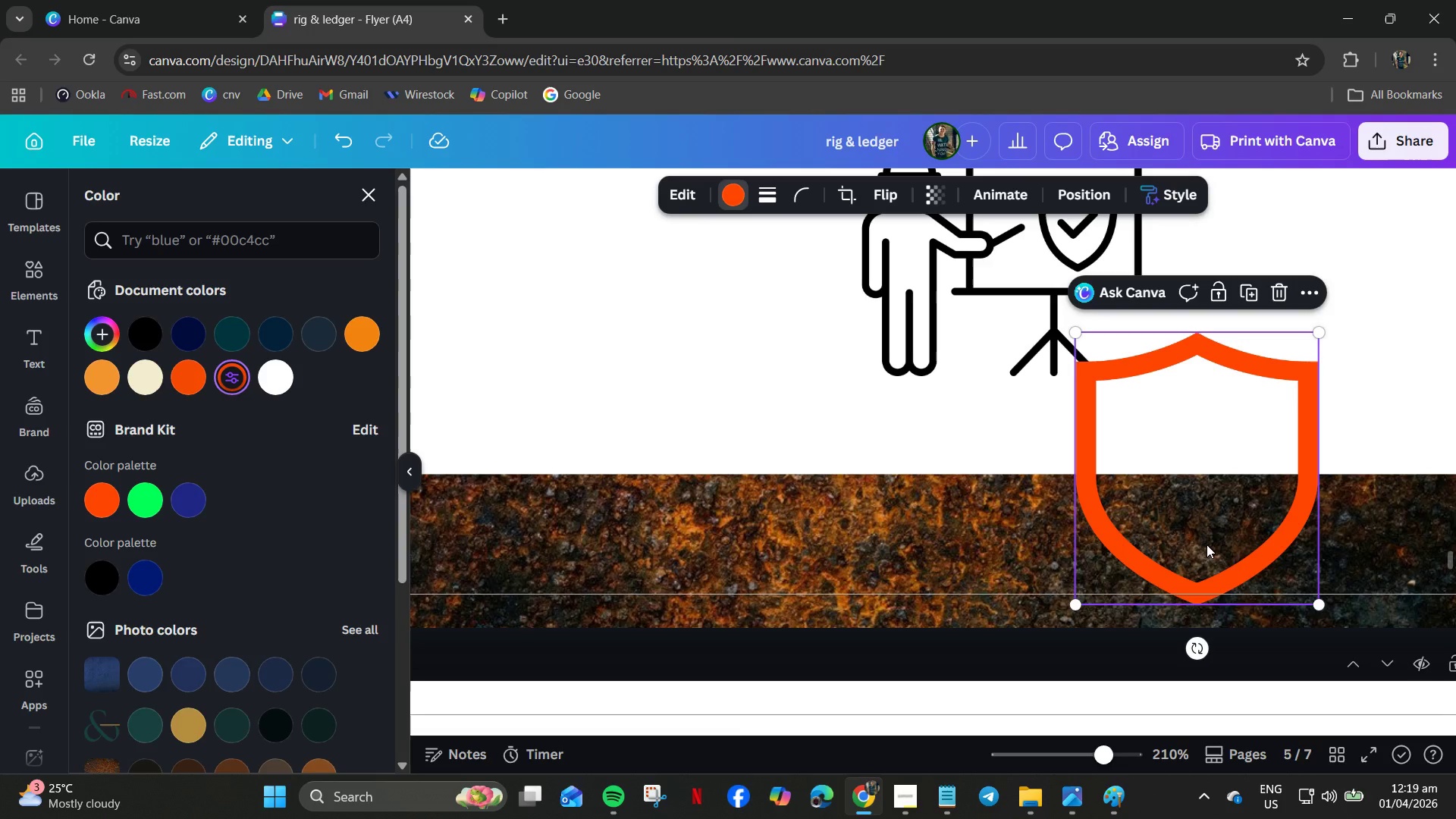 
left_click_drag(start_coordinate=[1208, 554], to_coordinate=[1127, 357])
 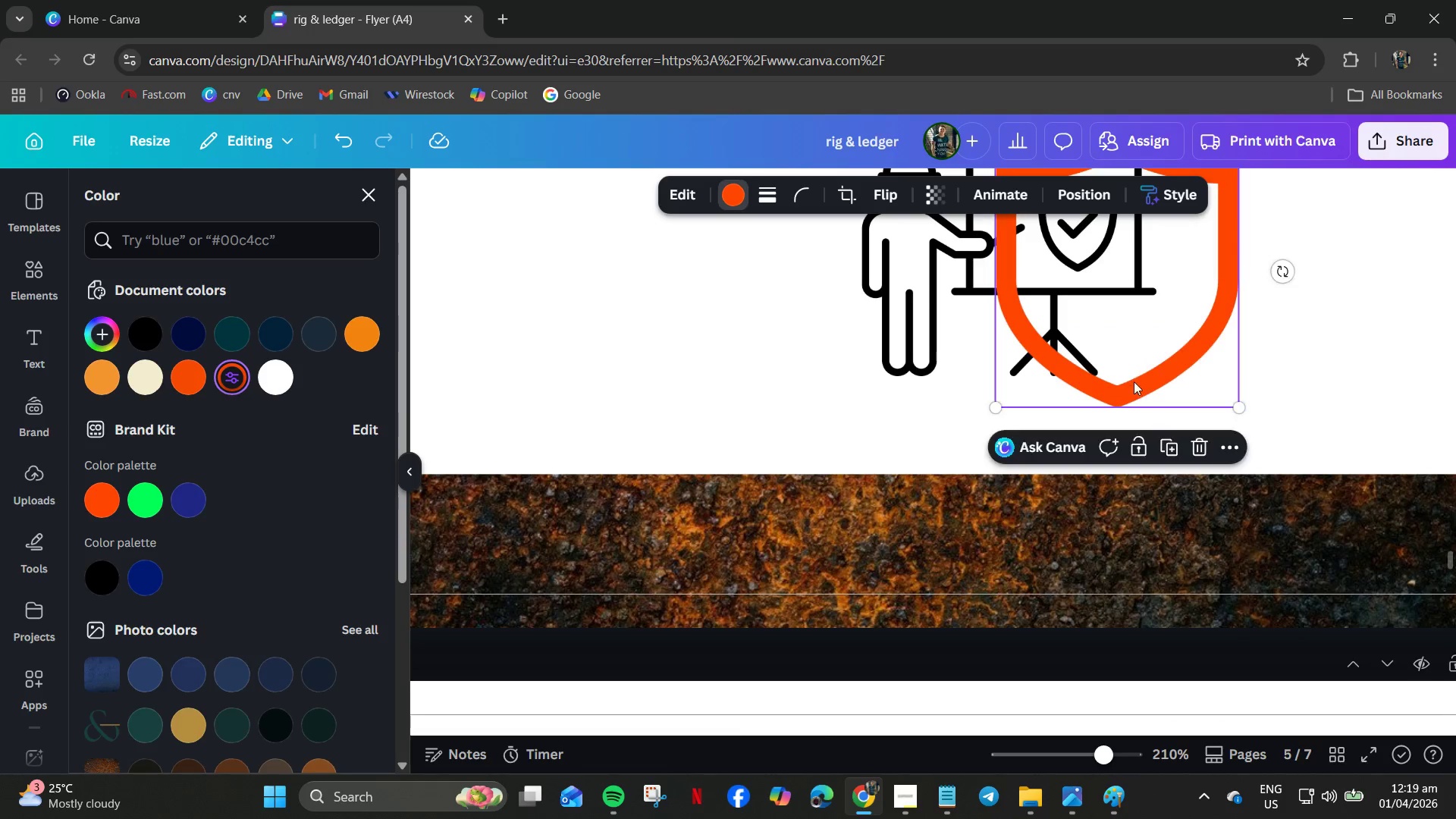 
scroll: coordinate [1153, 394], scroll_direction: up, amount: 3.0
 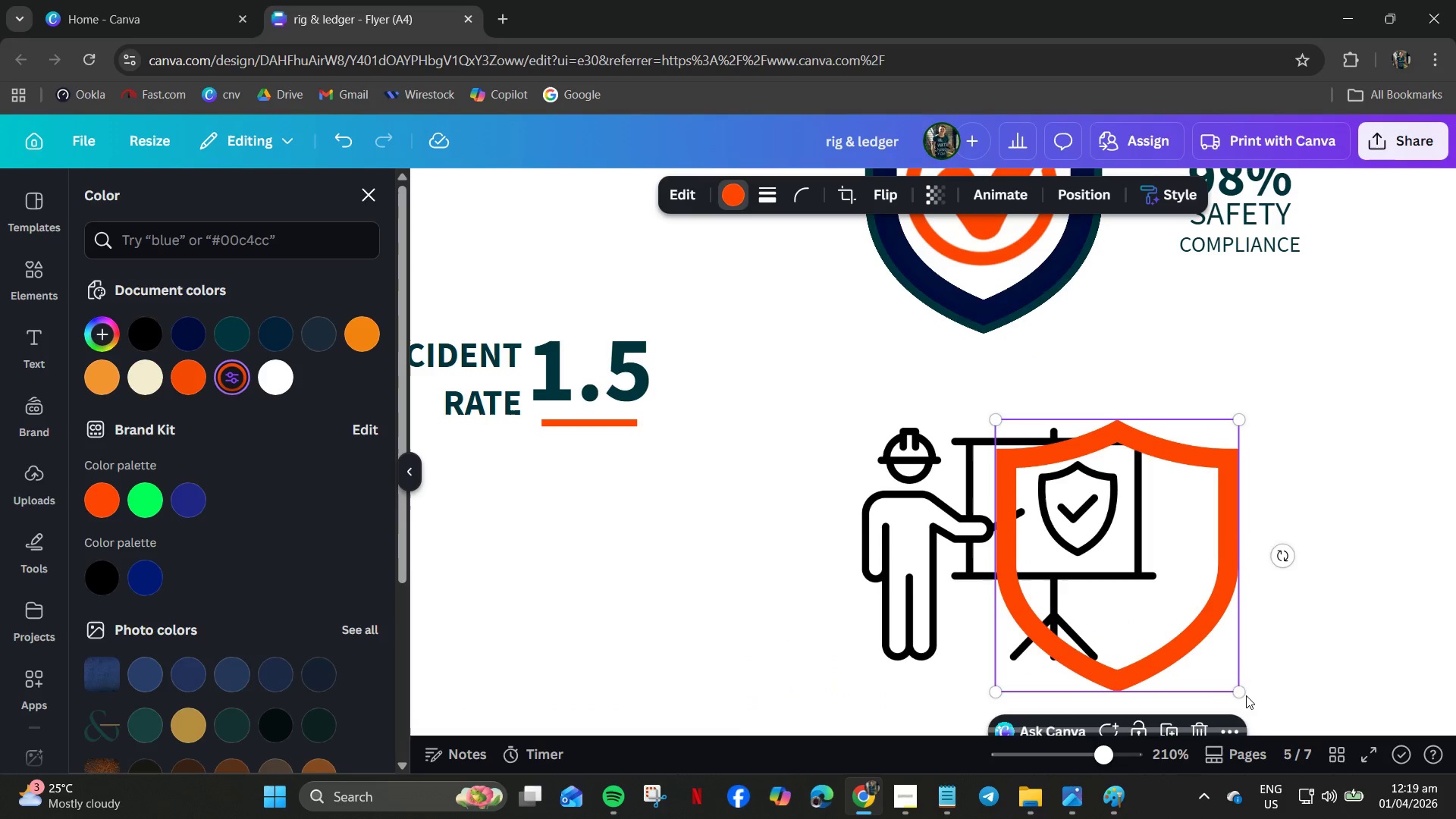 
left_click_drag(start_coordinate=[1244, 695], to_coordinate=[1053, 522])
 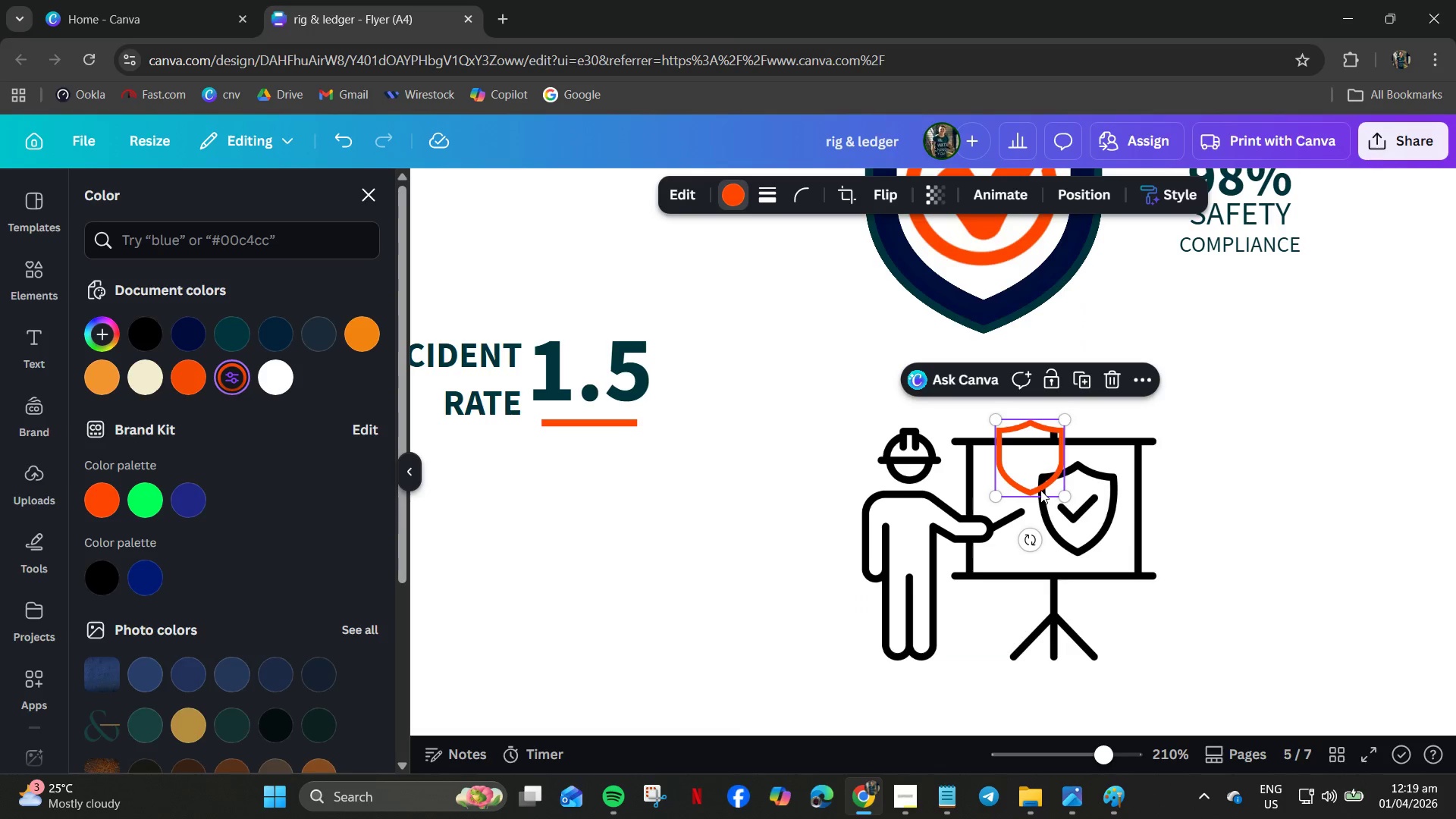 
left_click_drag(start_coordinate=[1040, 488], to_coordinate=[1056, 560])
 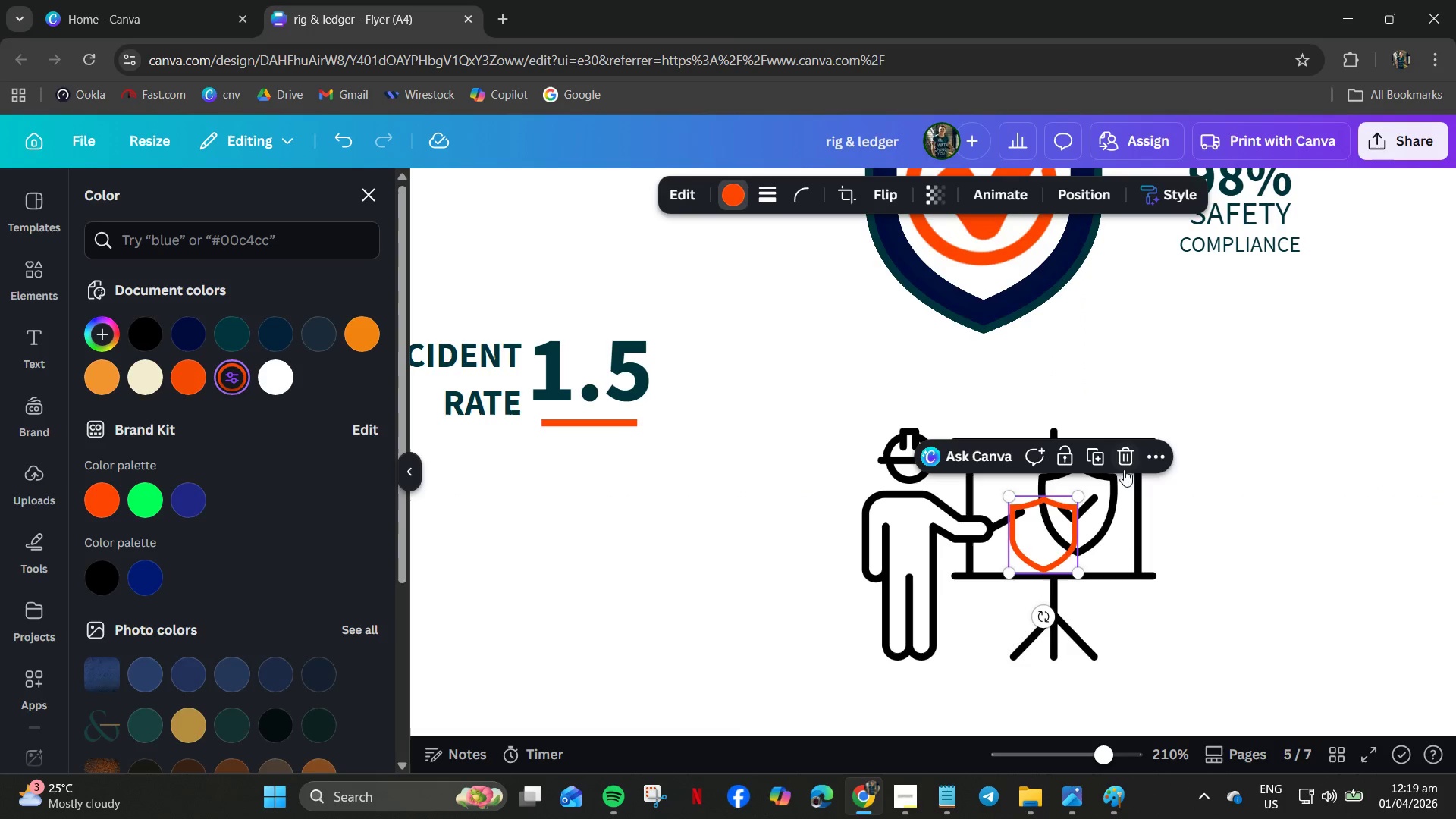 
left_click([1125, 489])
 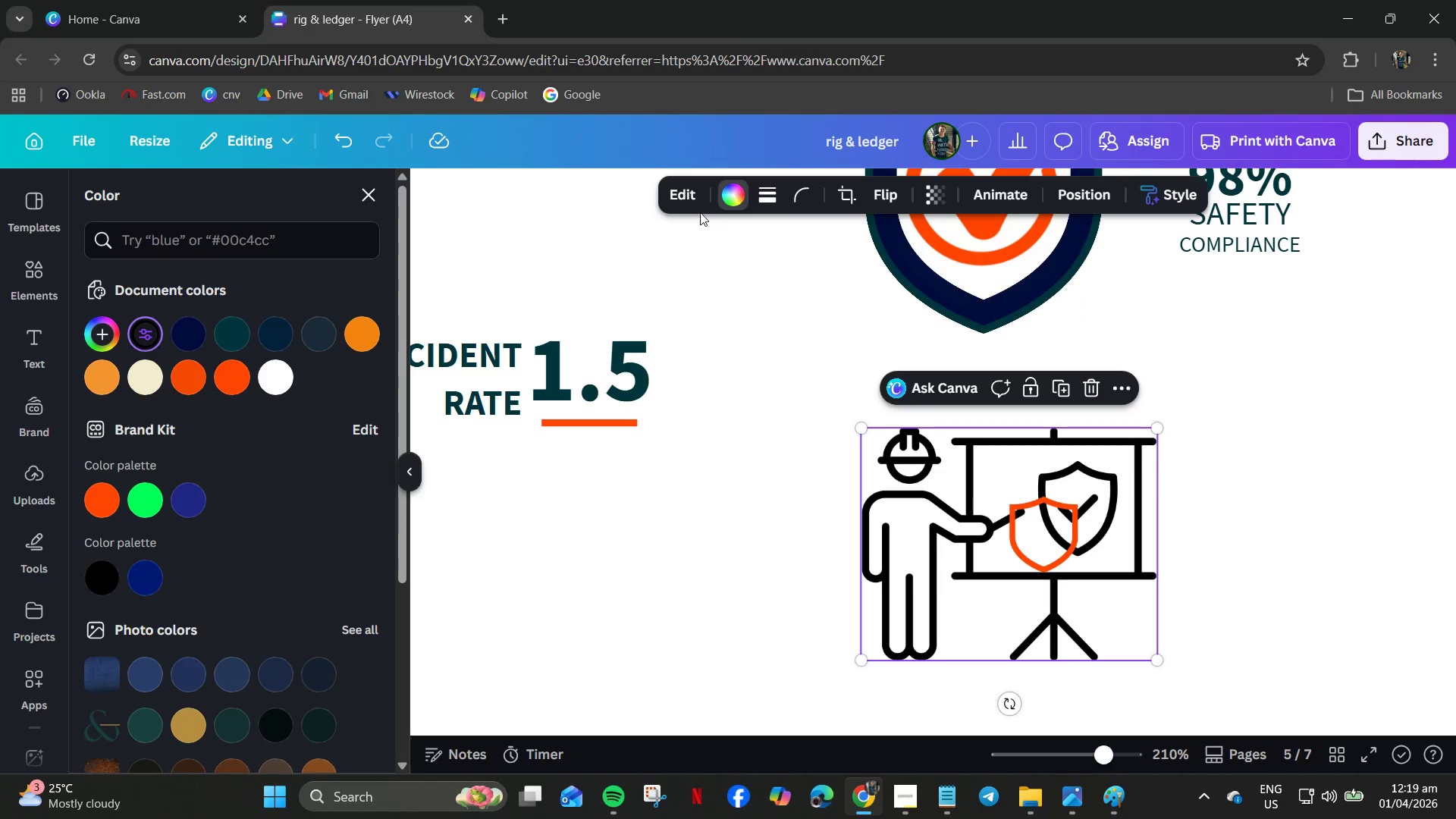 
left_click([687, 193])
 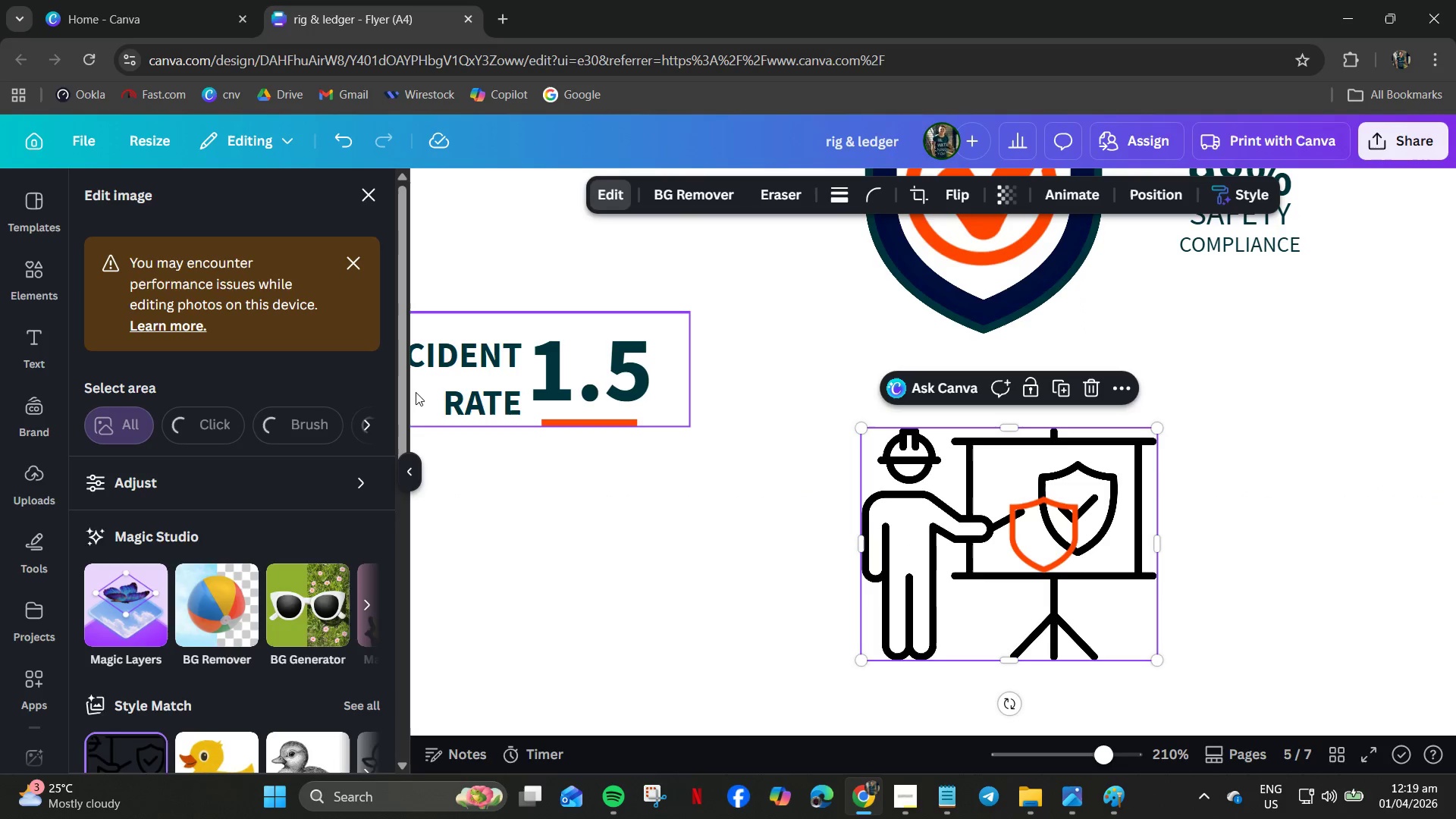 
wait(8.23)
 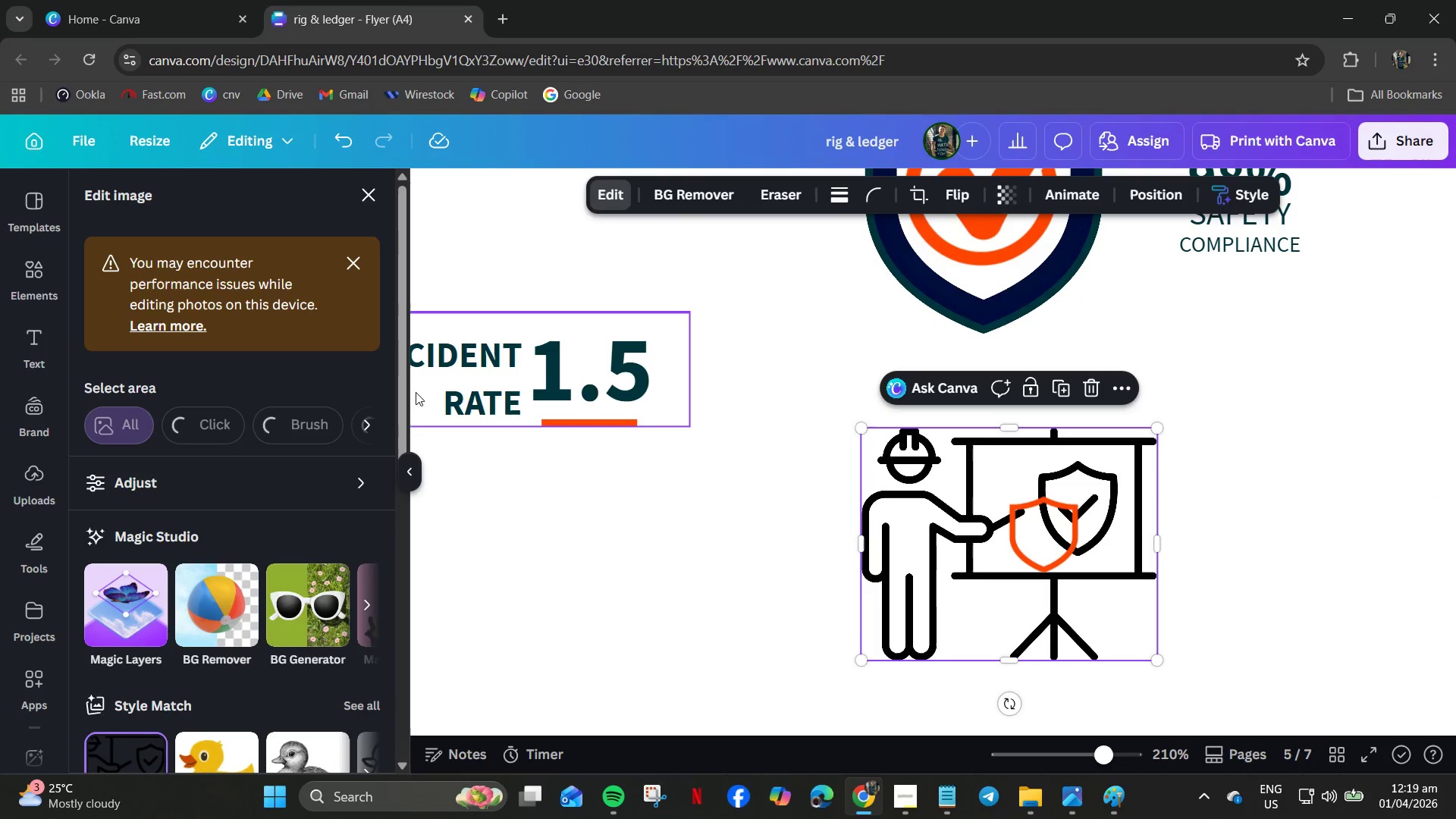 
left_click([1009, 307])
 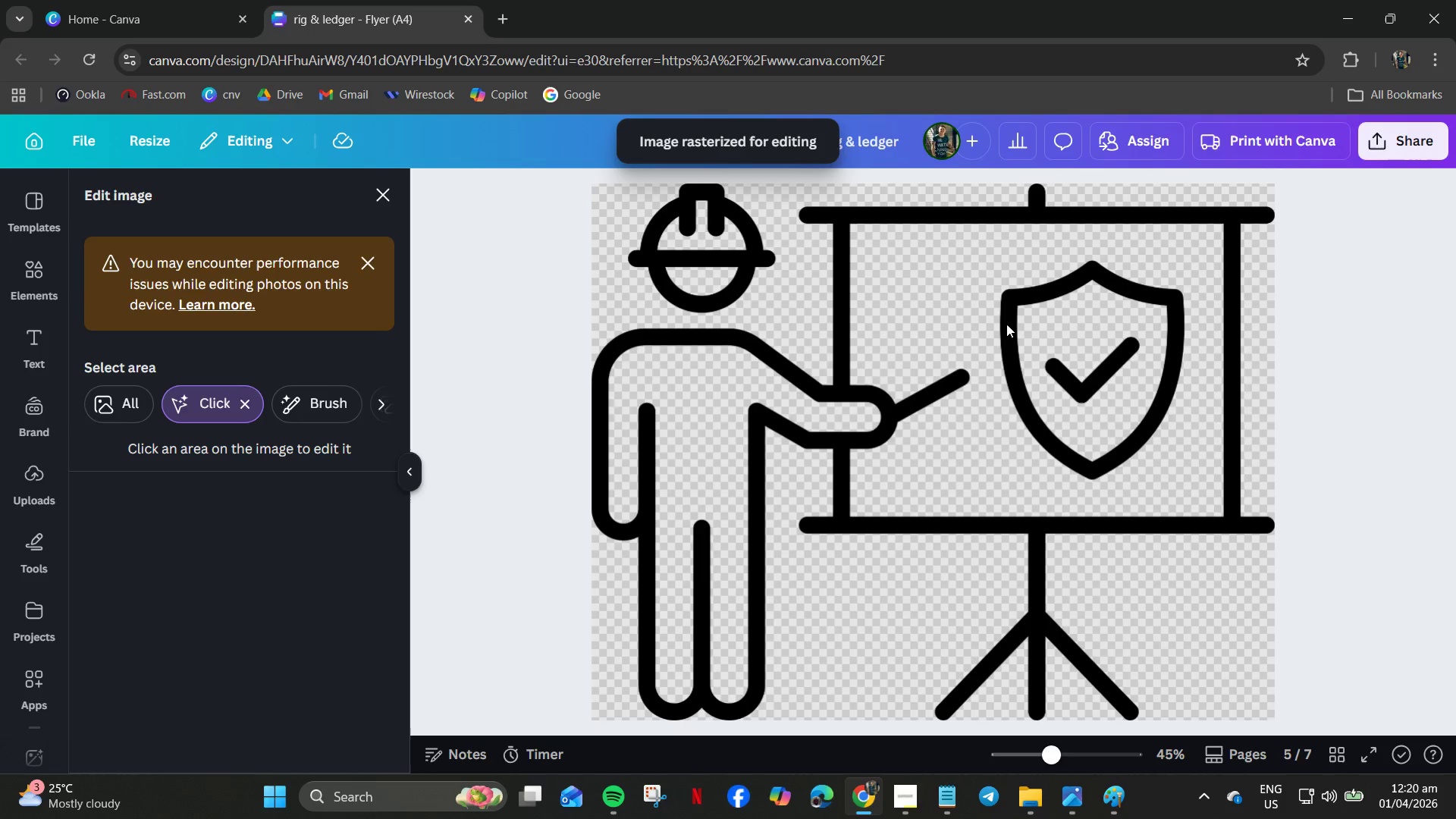 
left_click([1012, 320])
 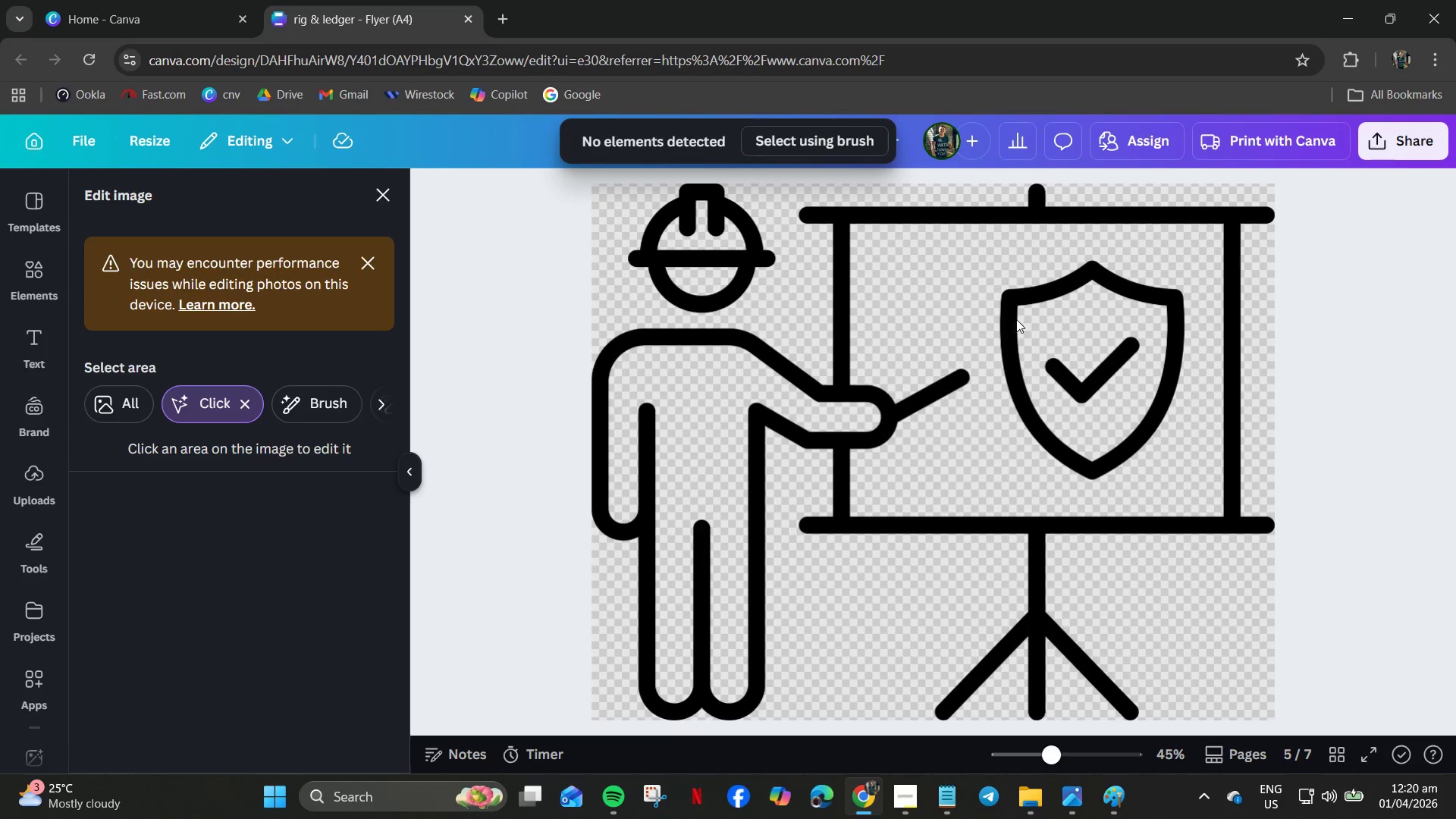 
left_click_drag(start_coordinate=[987, 290], to_coordinate=[1092, 378])
 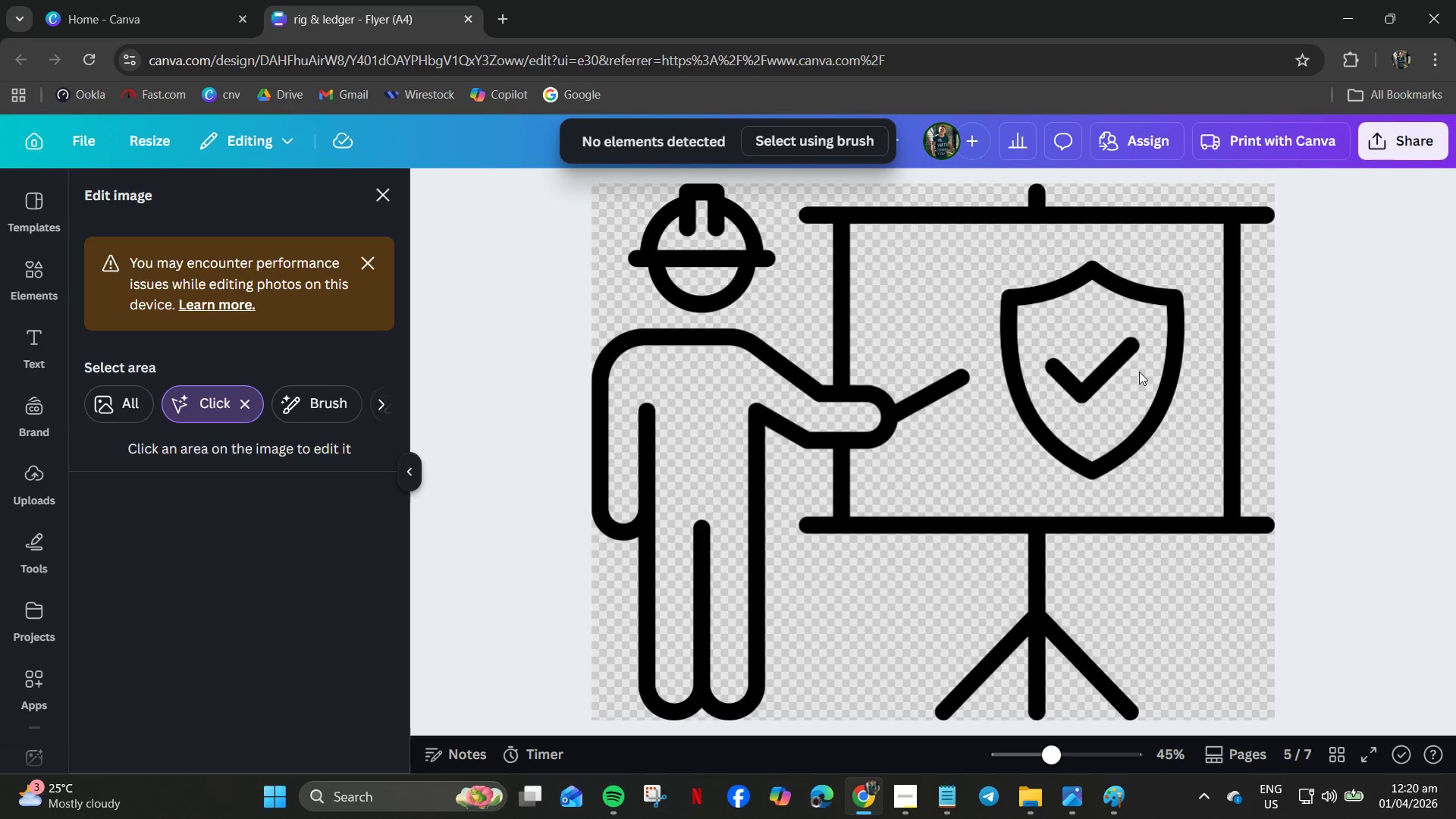 
left_click_drag(start_coordinate=[1128, 375], to_coordinate=[1124, 375])
 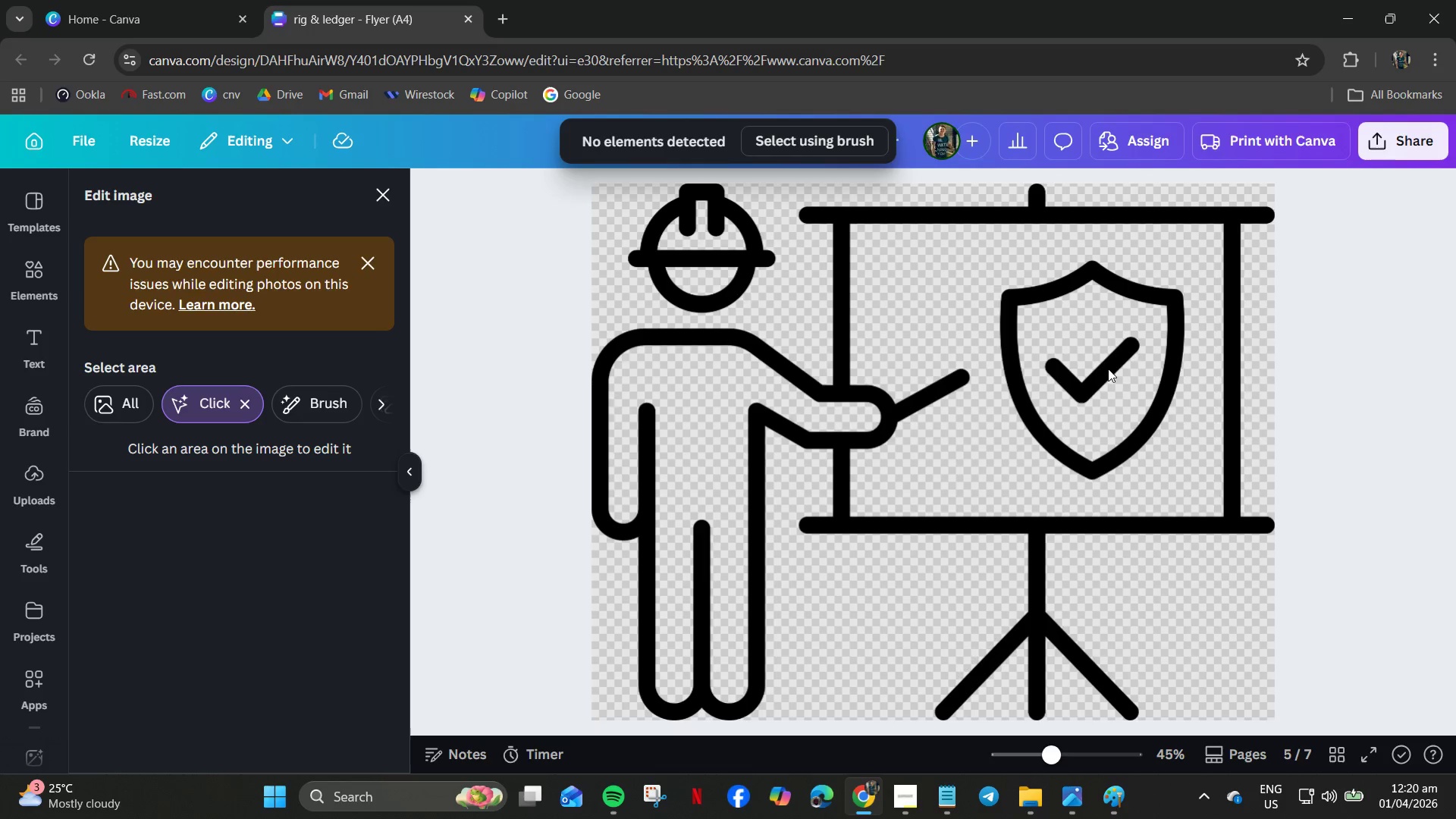 
triple_click([1108, 369])
 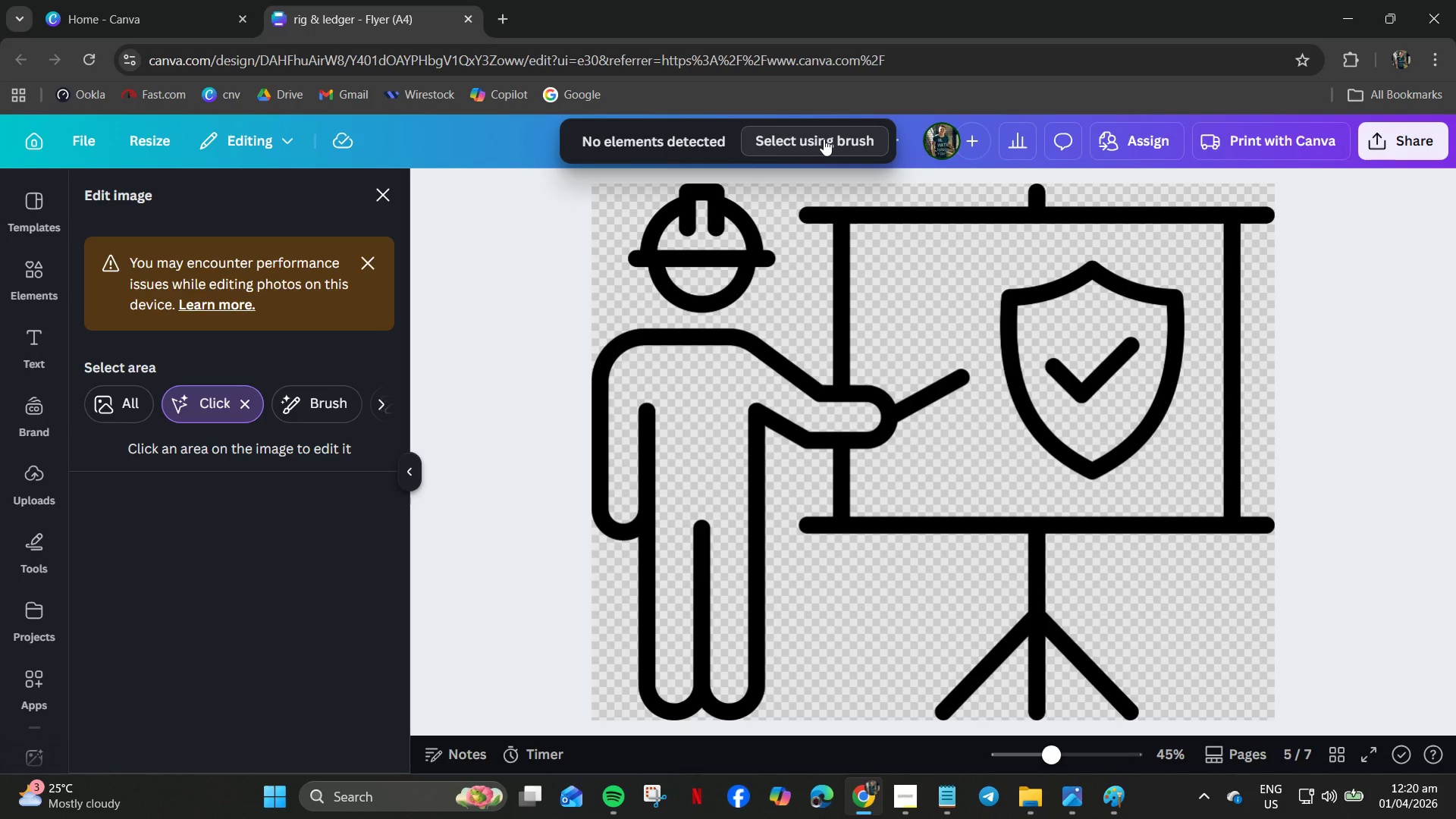 
left_click([824, 139])
 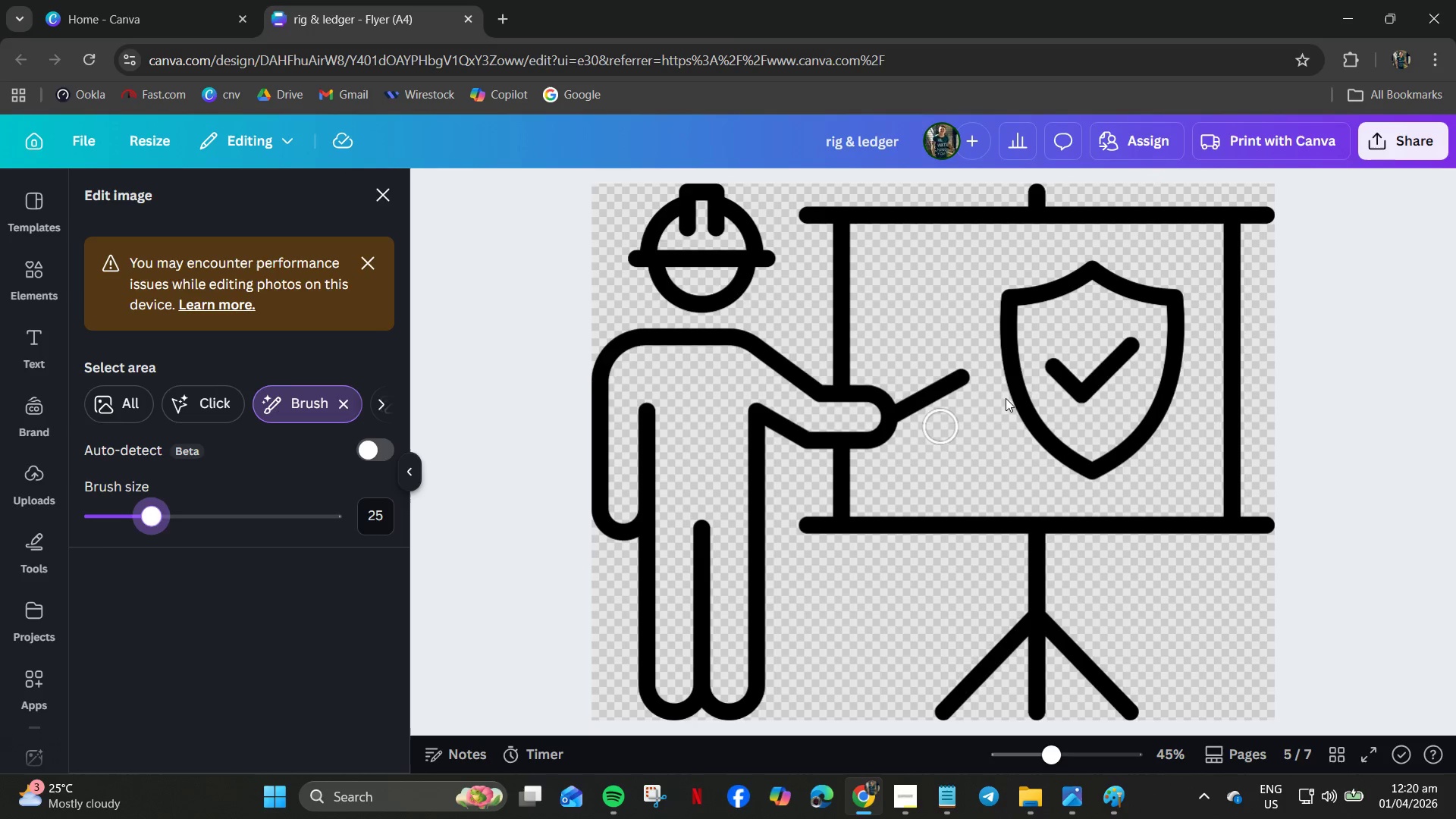 
left_click_drag(start_coordinate=[1012, 293], to_coordinate=[1089, 280])
 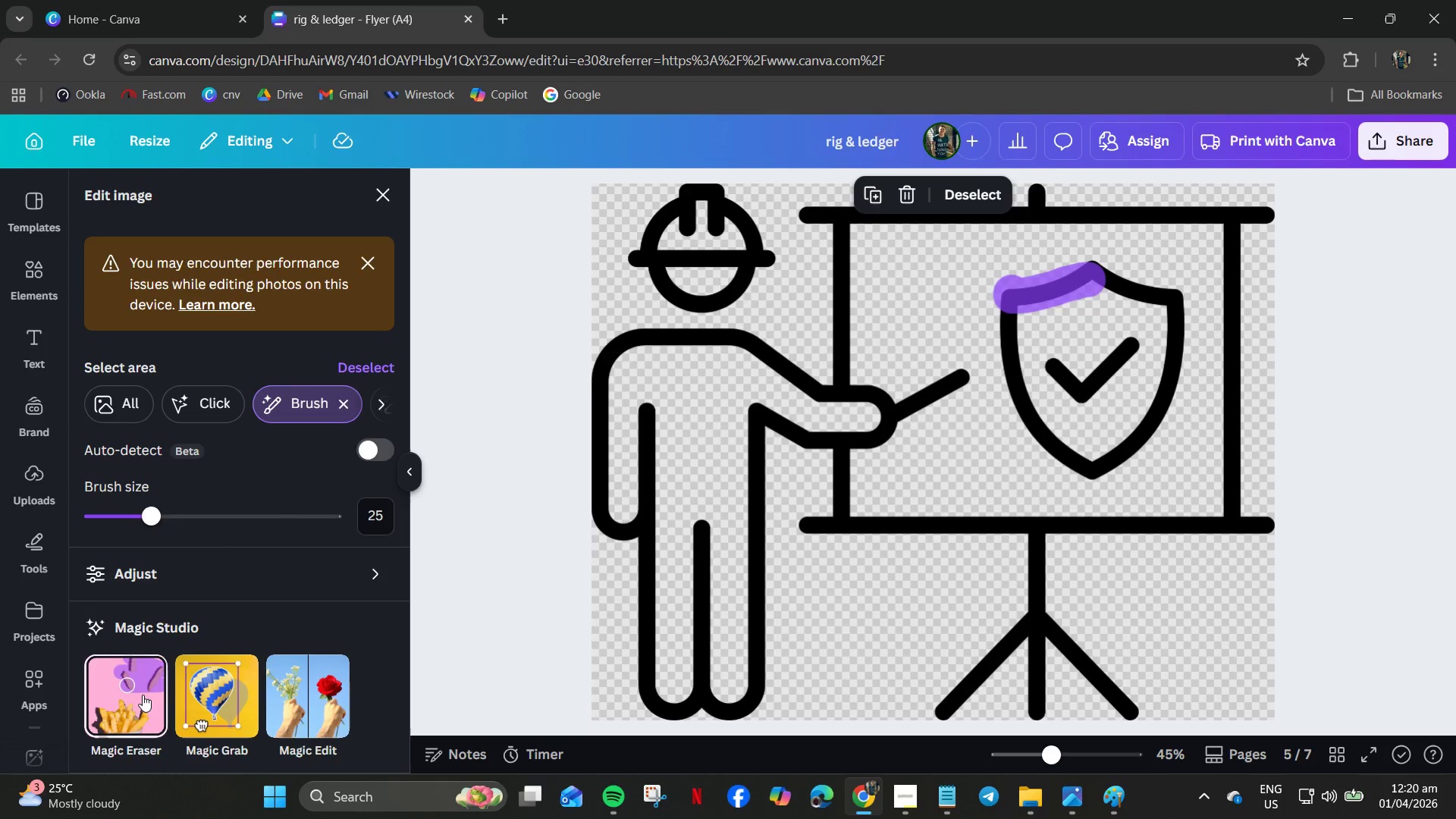 
left_click([140, 694])
 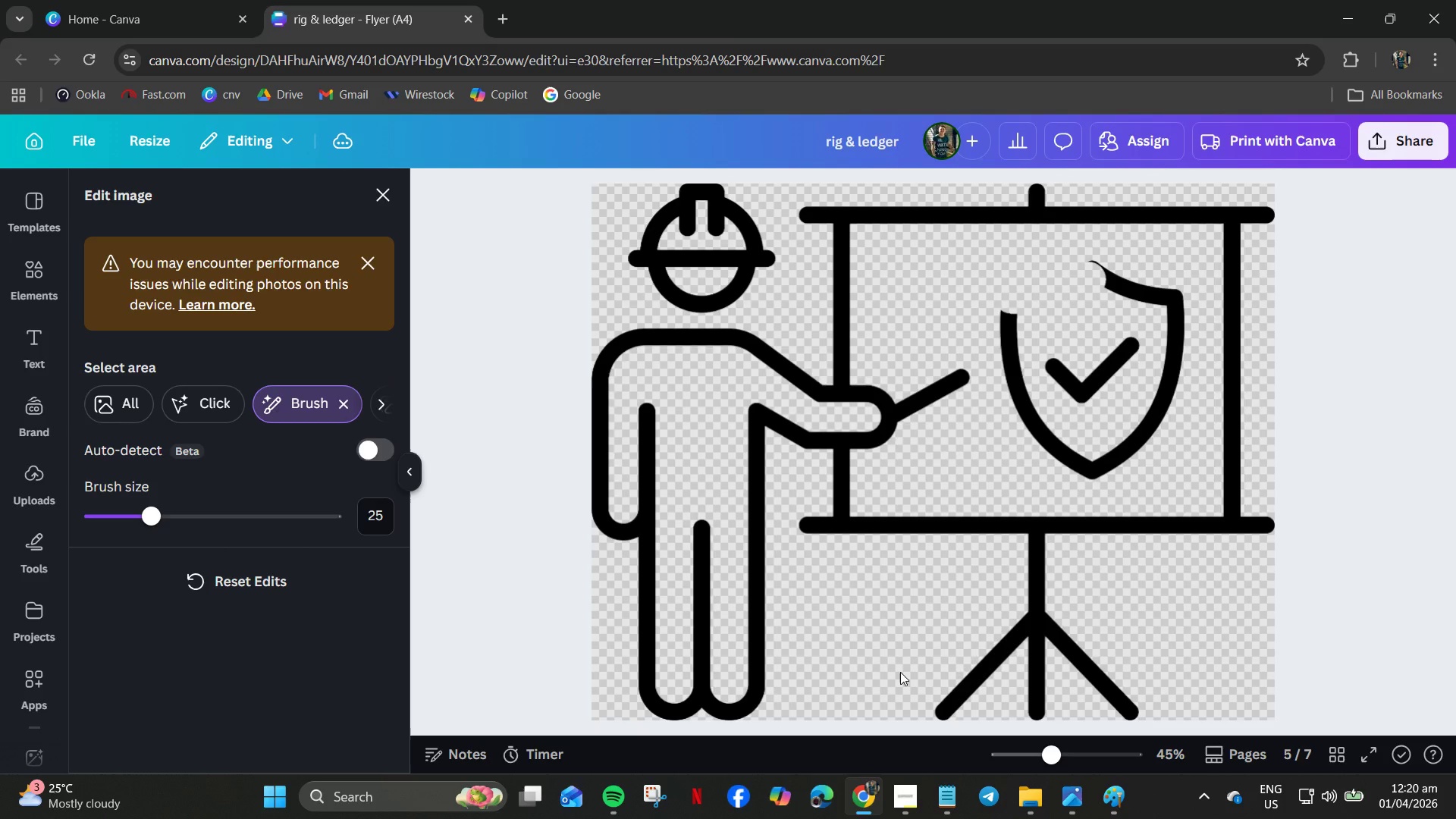 
wait(9.66)
 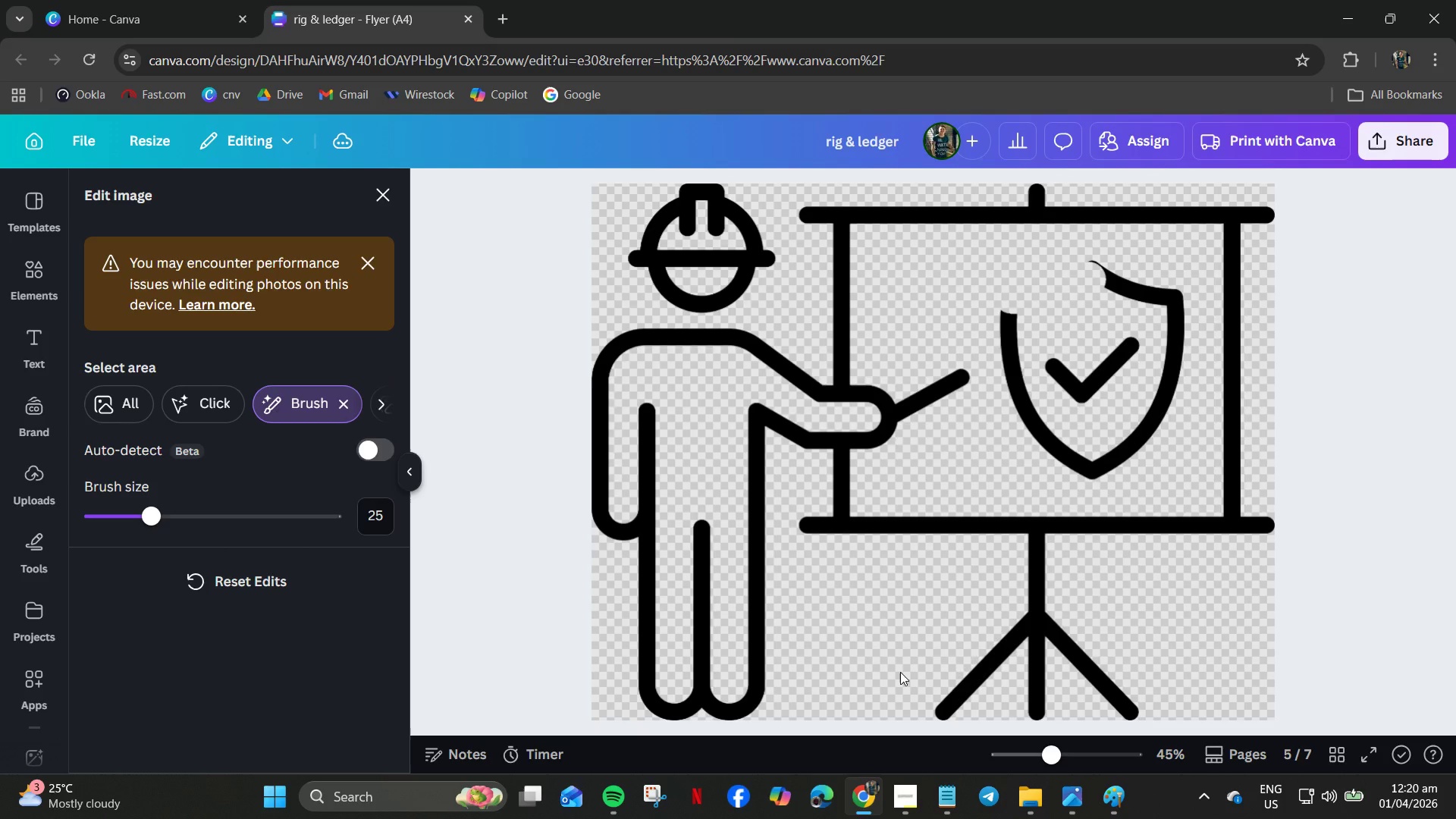 
left_click_drag(start_coordinate=[1008, 314], to_coordinate=[1103, 466])
 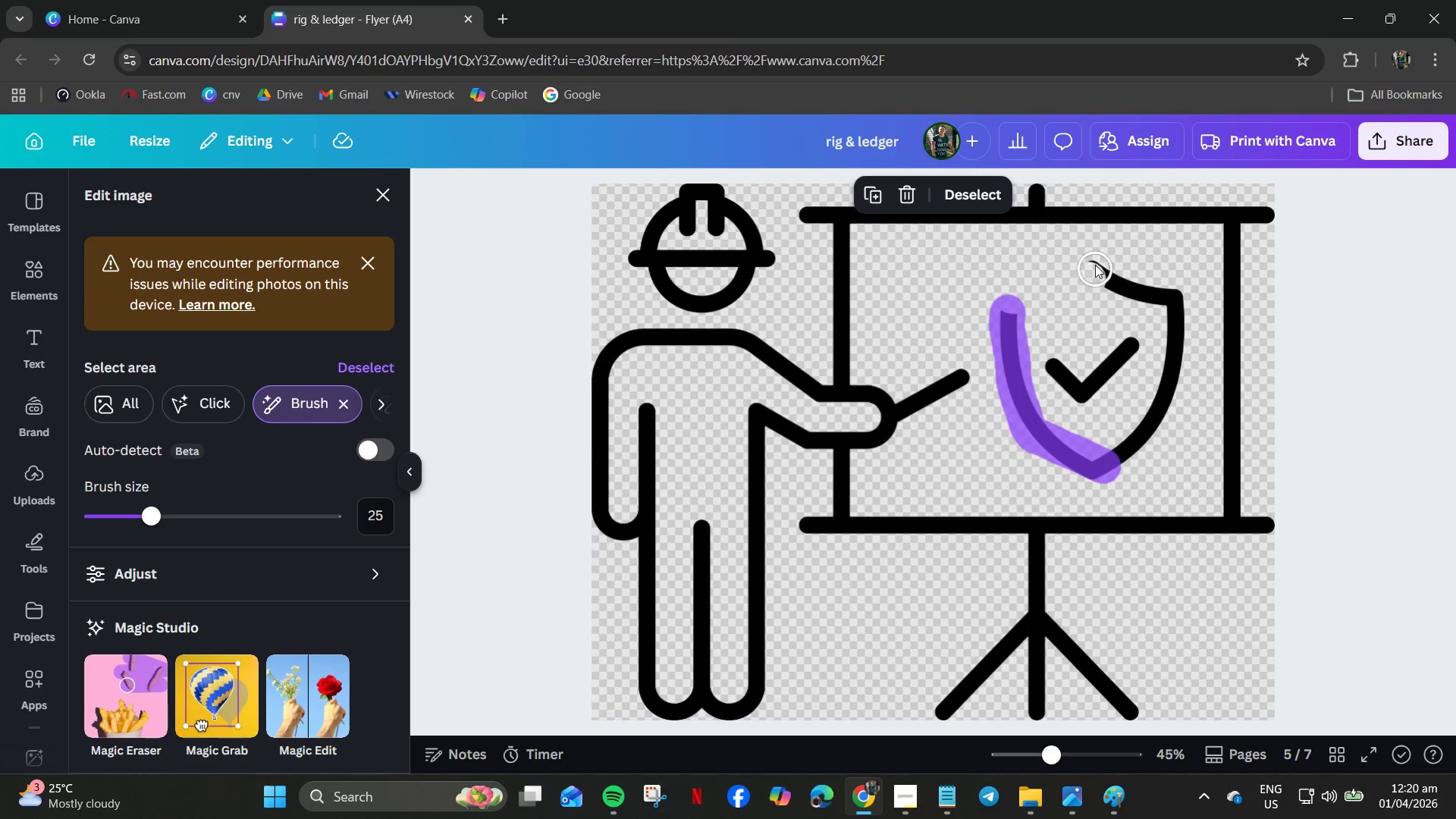 
left_click_drag(start_coordinate=[1092, 261], to_coordinate=[1128, 448])
 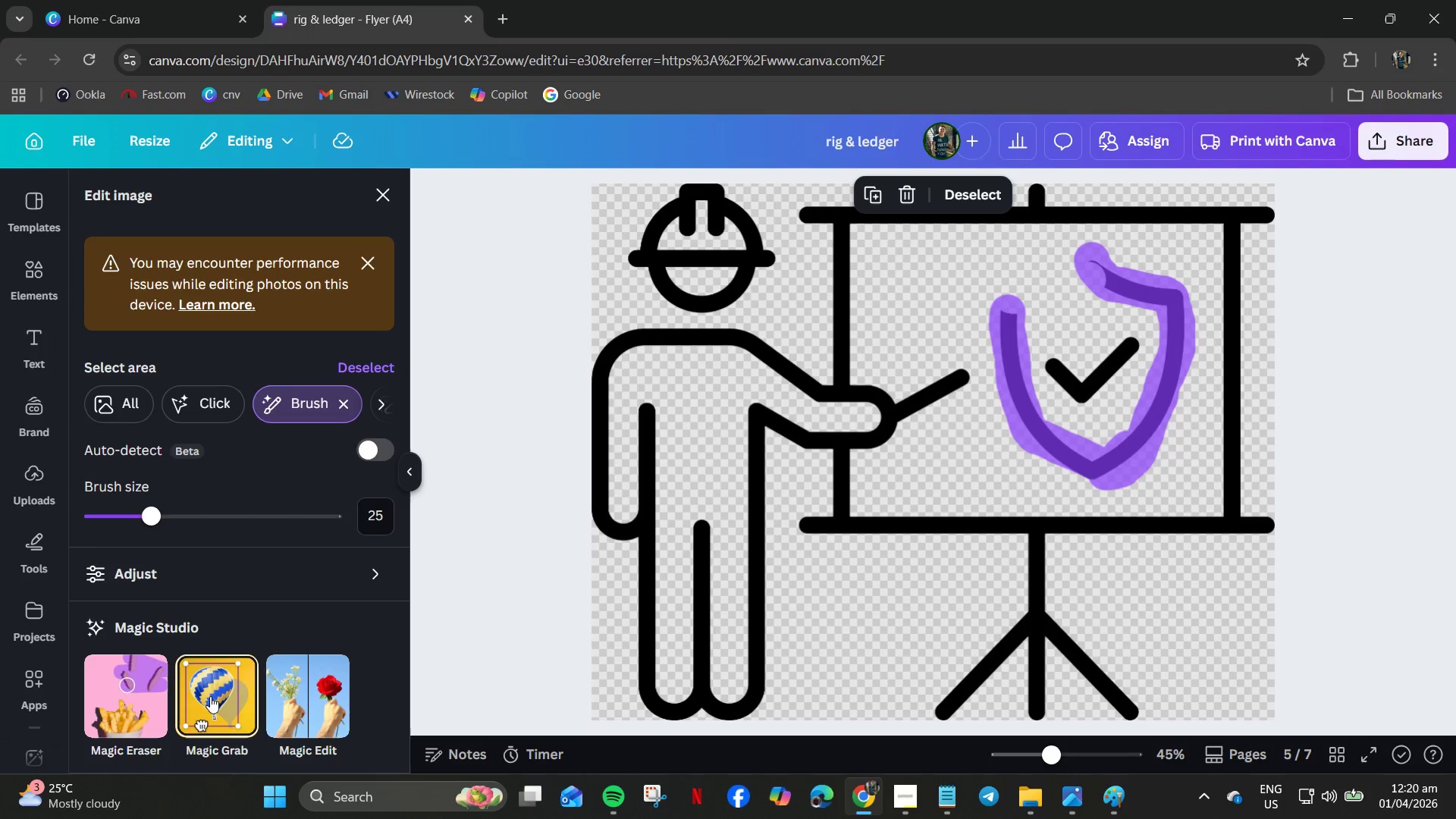 
left_click([121, 704])
 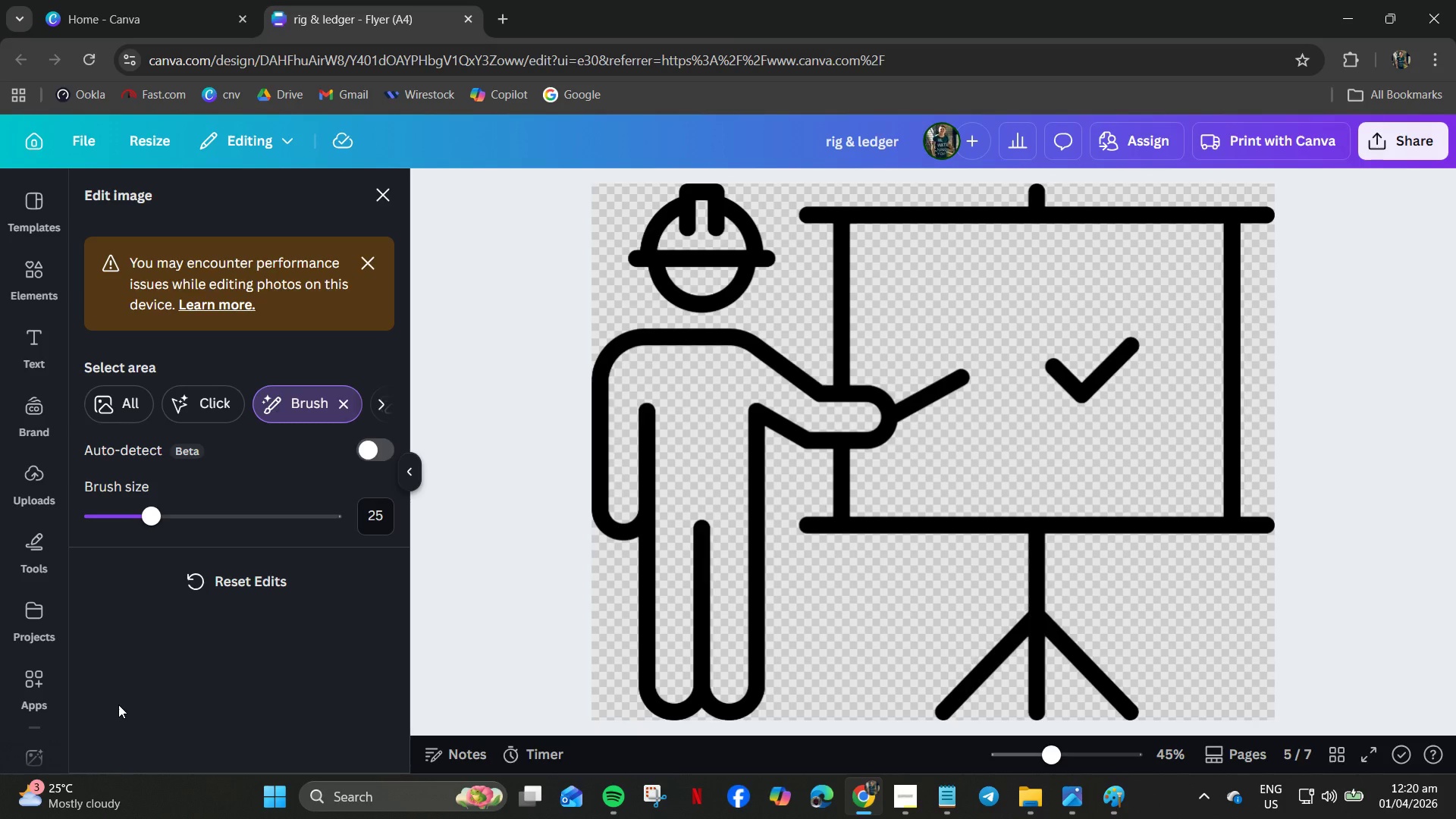 
wait(18.12)
 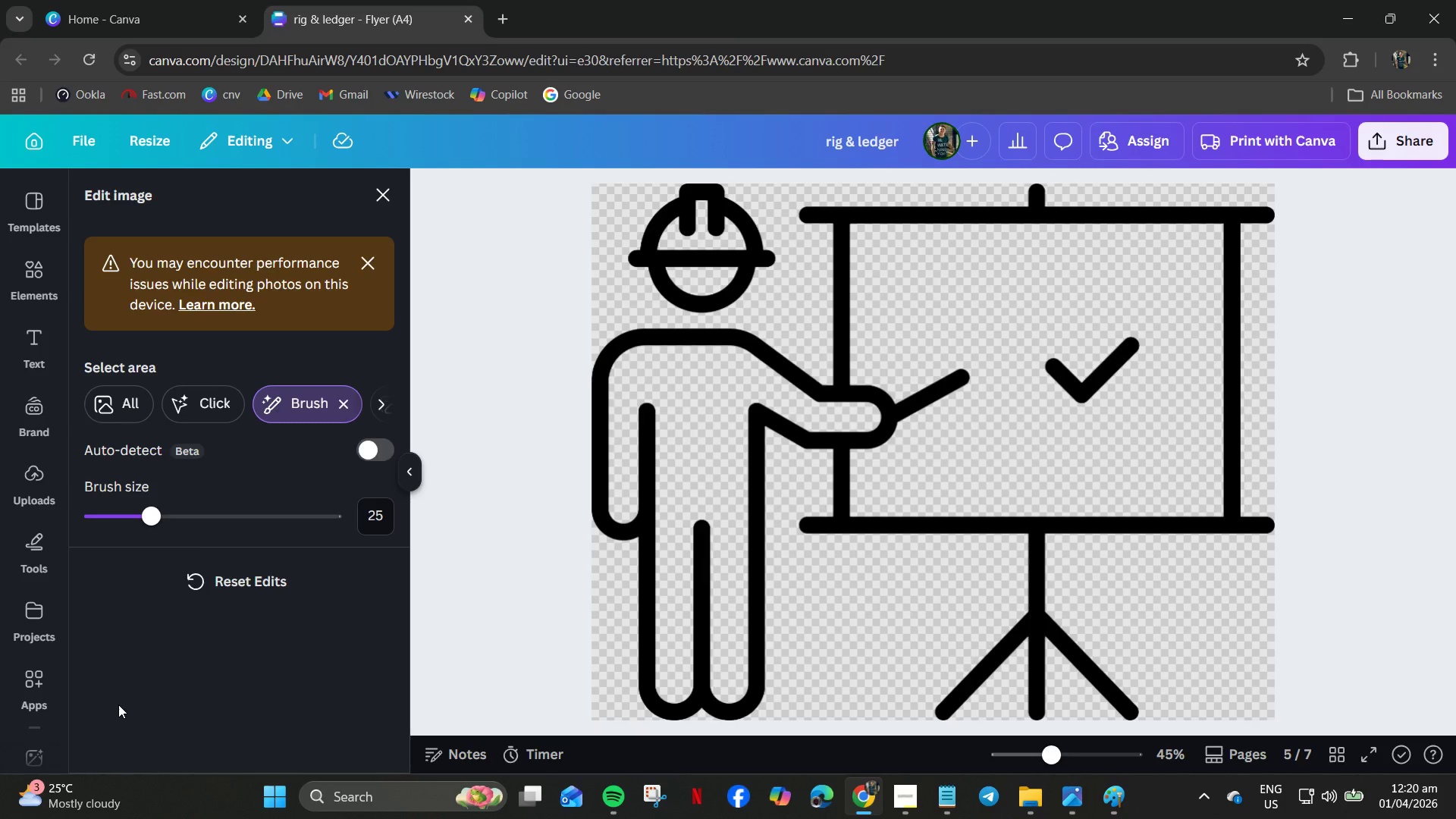 
double_click([381, 204])
 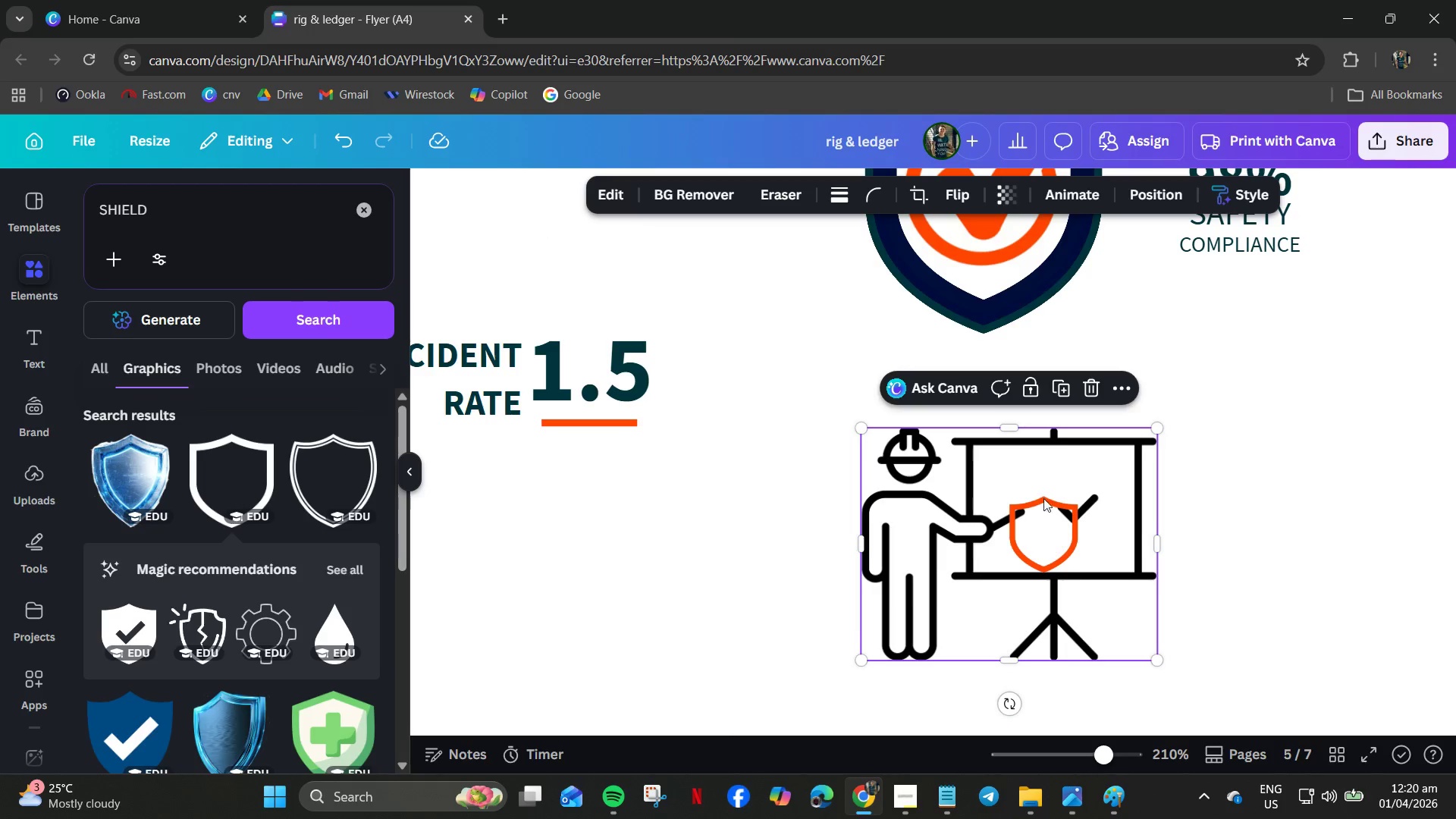 
left_click_drag(start_coordinate=[1067, 523], to_coordinate=[1097, 496])
 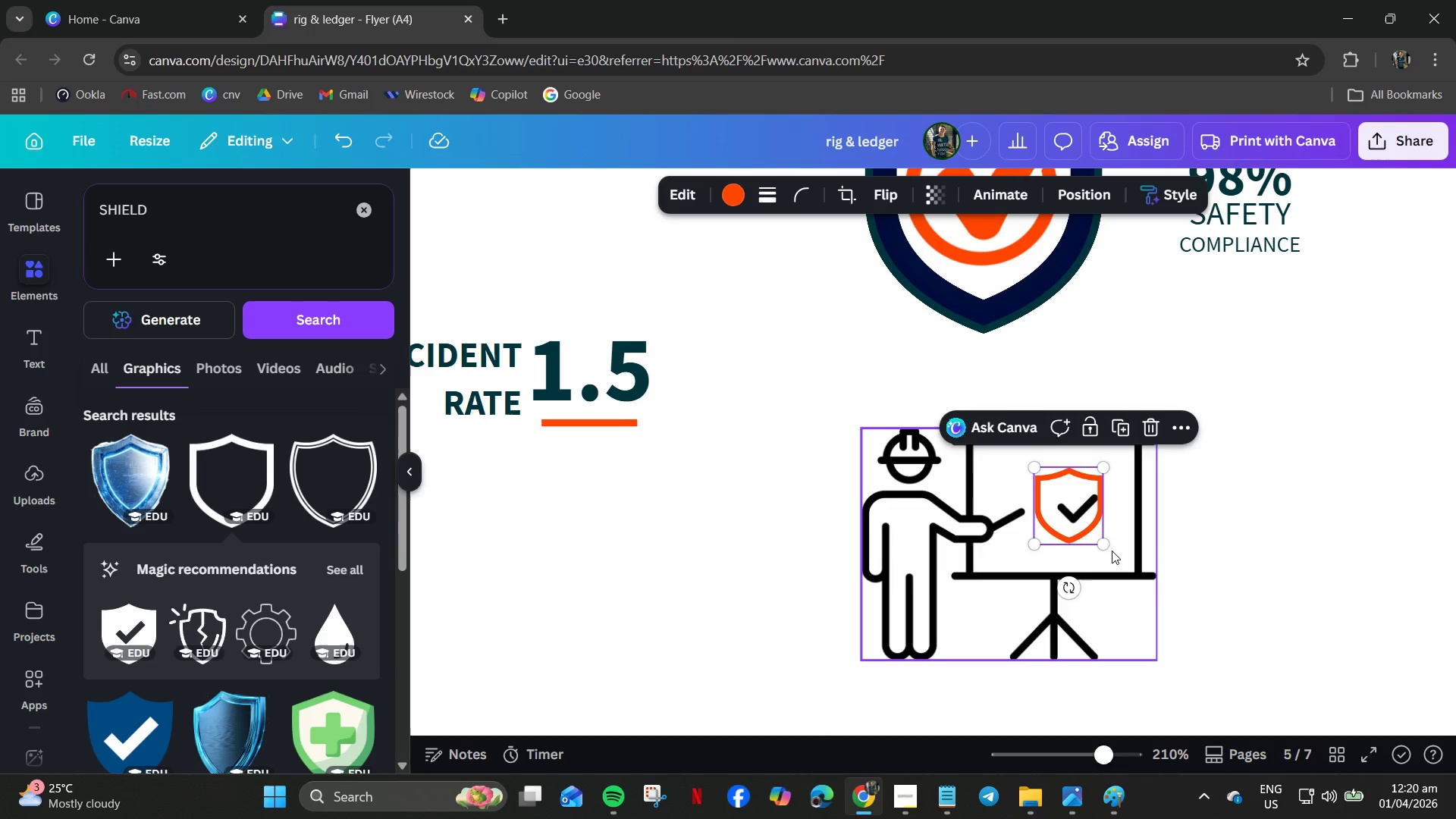 
scroll: coordinate [1115, 559], scroll_direction: none, amount: 0.0
 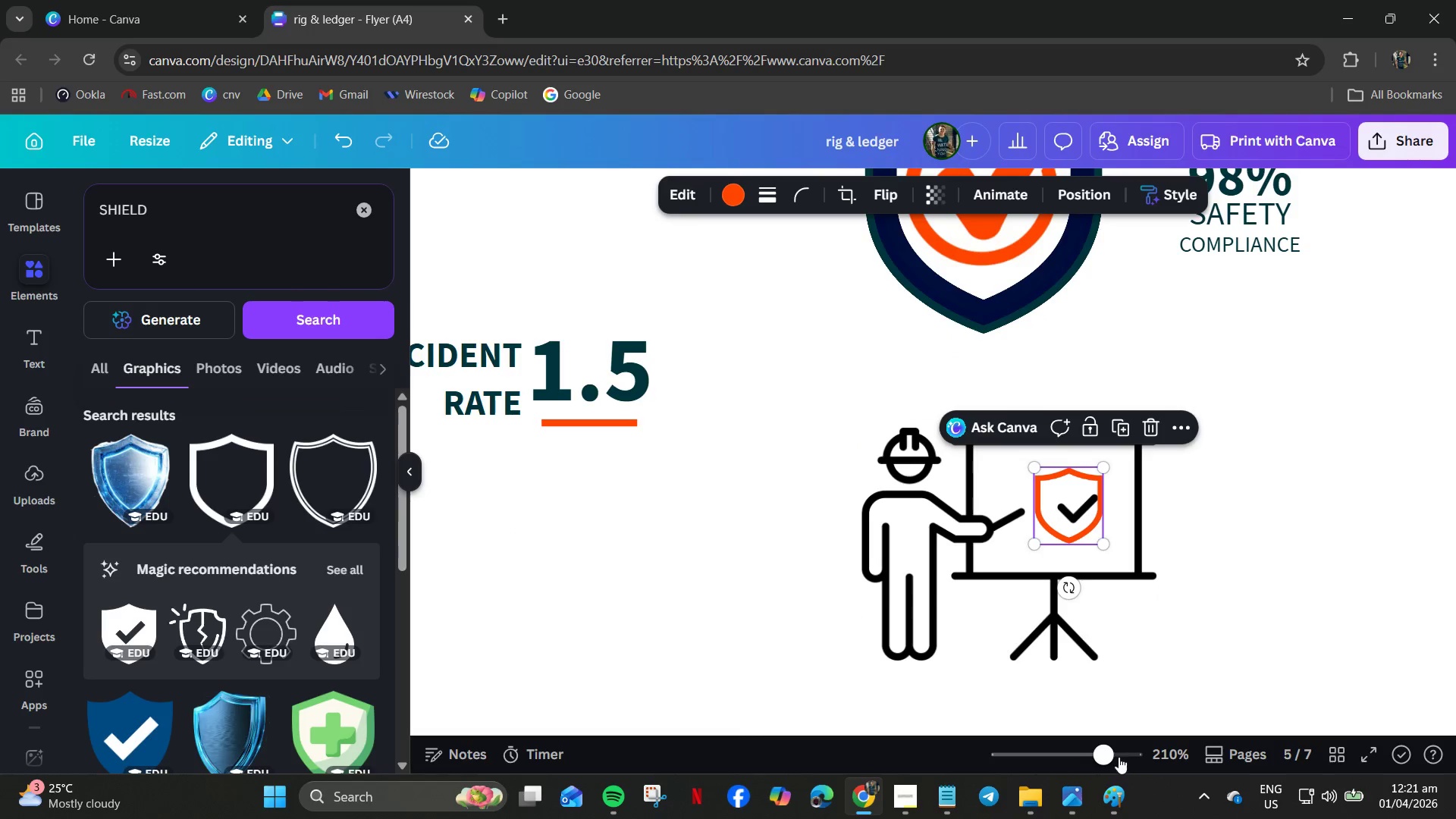 
left_click_drag(start_coordinate=[1109, 758], to_coordinate=[1129, 755])
 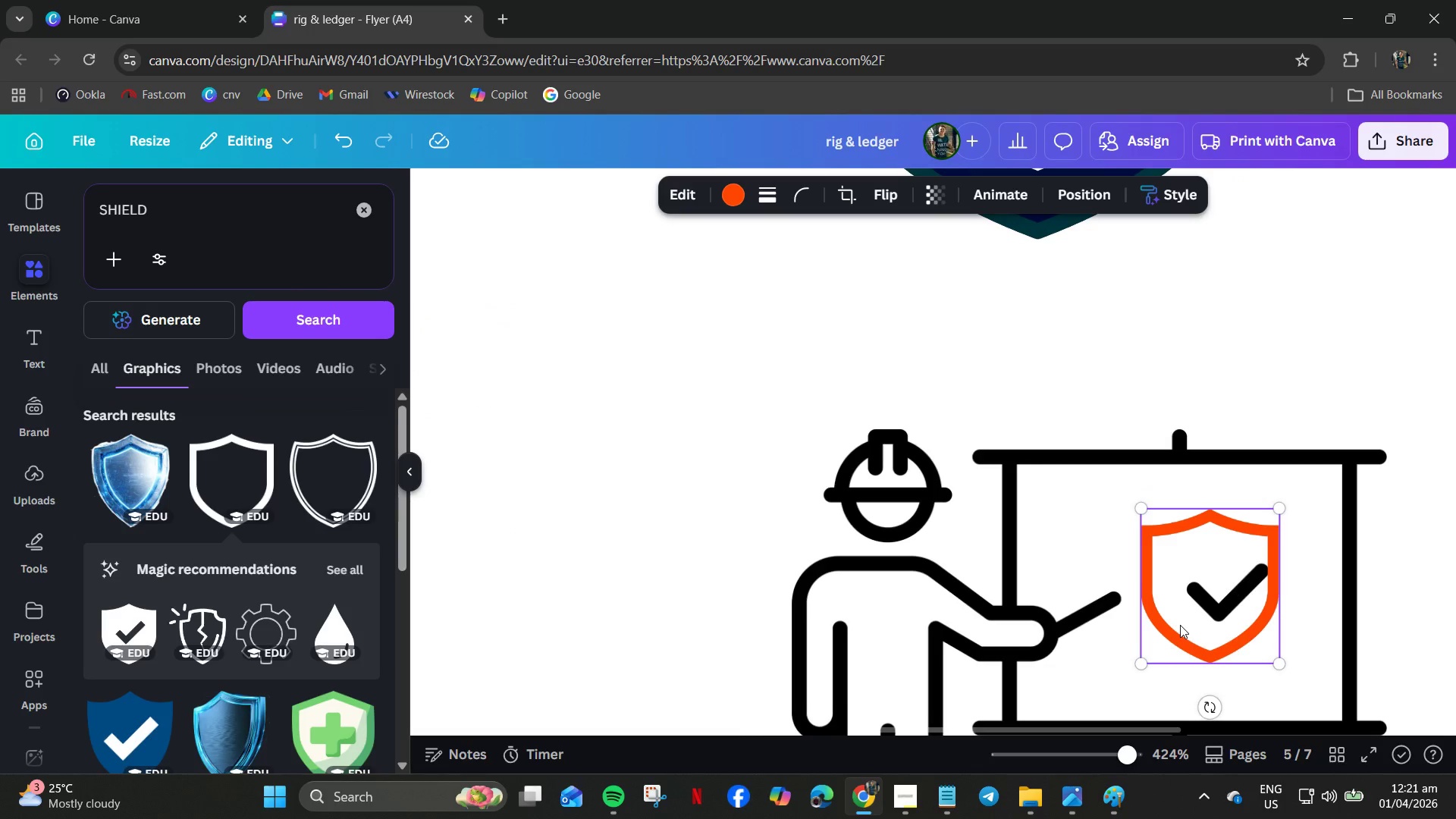 
left_click_drag(start_coordinate=[1180, 625], to_coordinate=[1195, 627])
 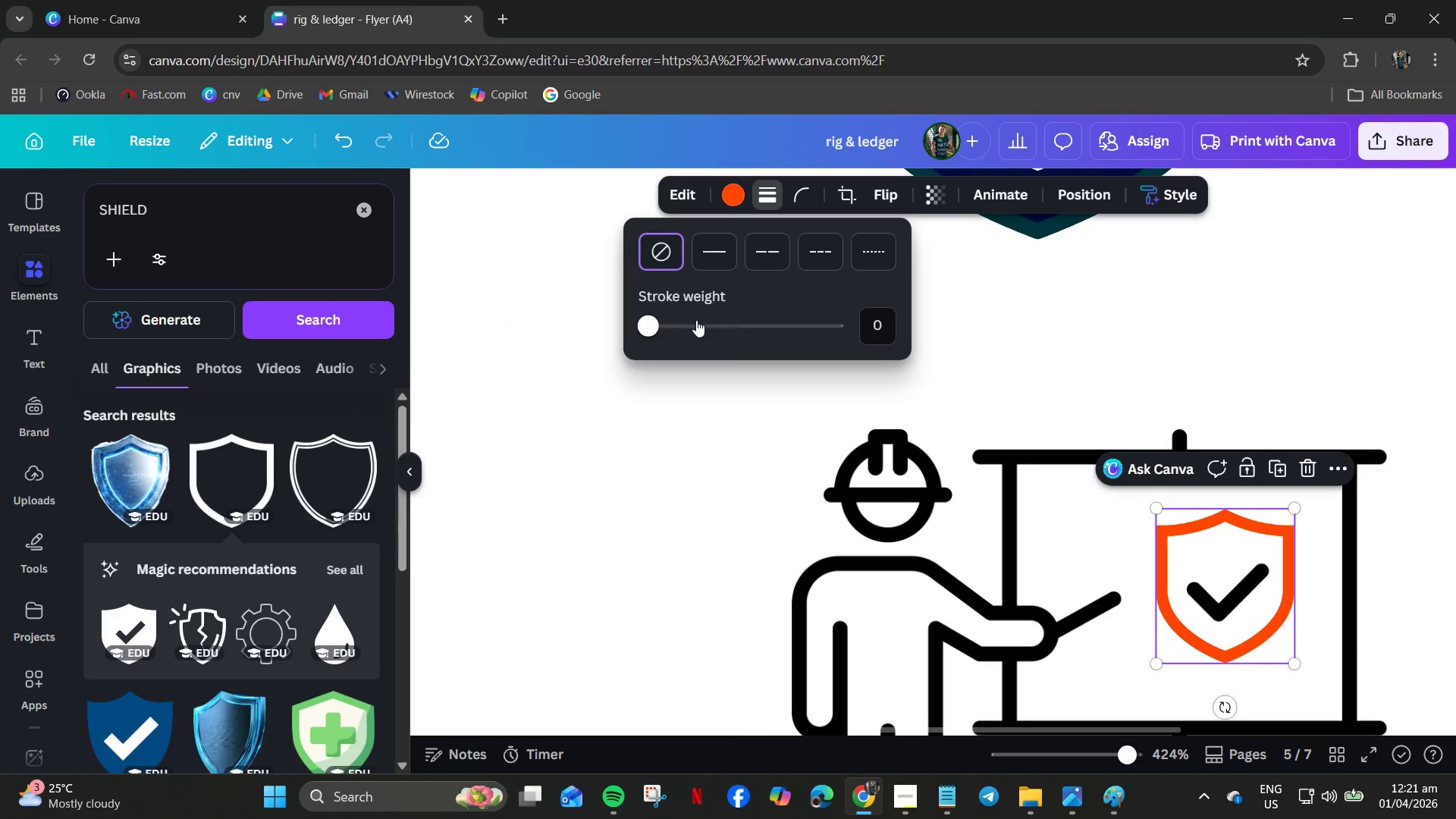 
left_click_drag(start_coordinate=[648, 325], to_coordinate=[626, 322])
 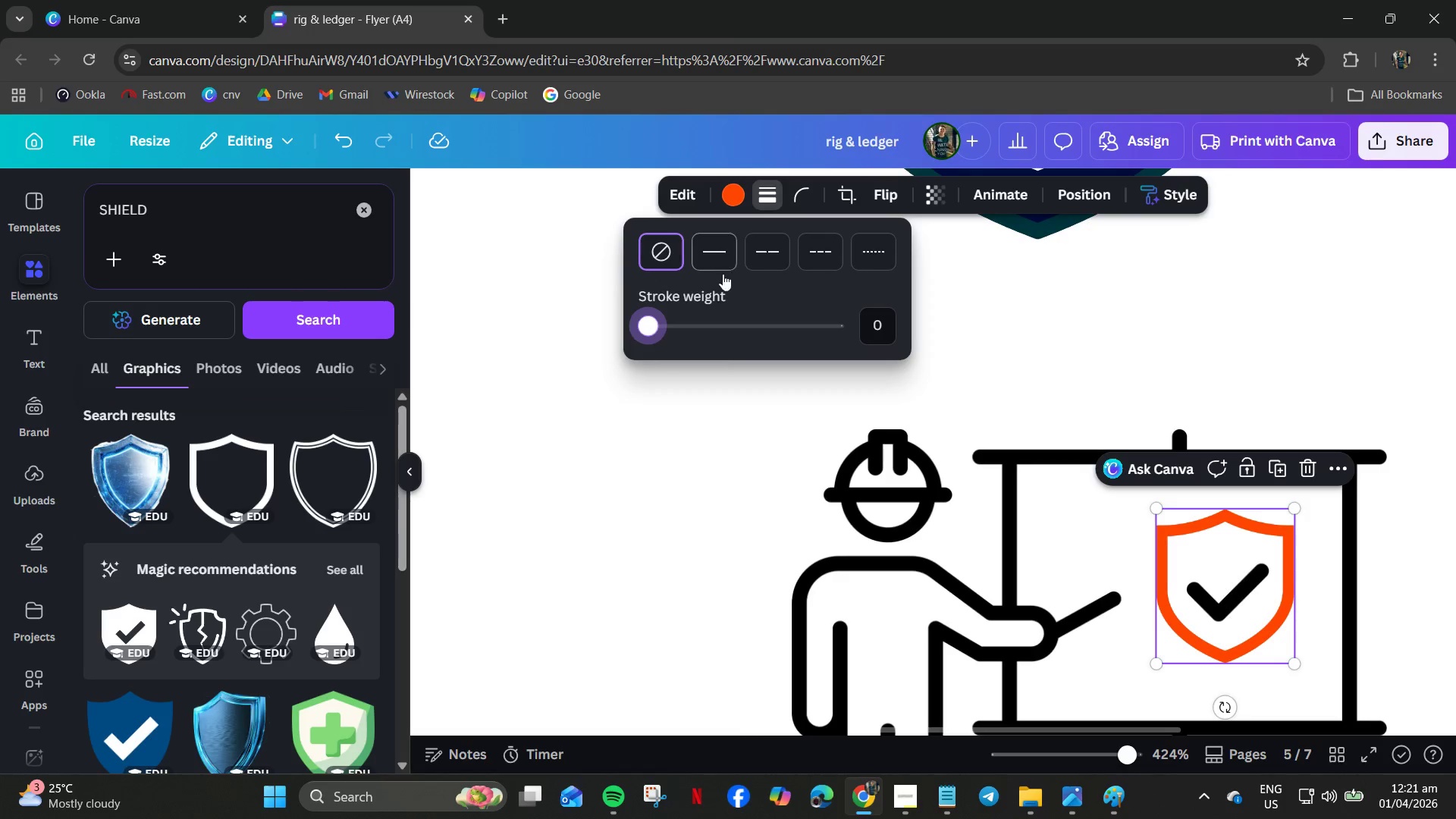 
left_click([724, 422])
 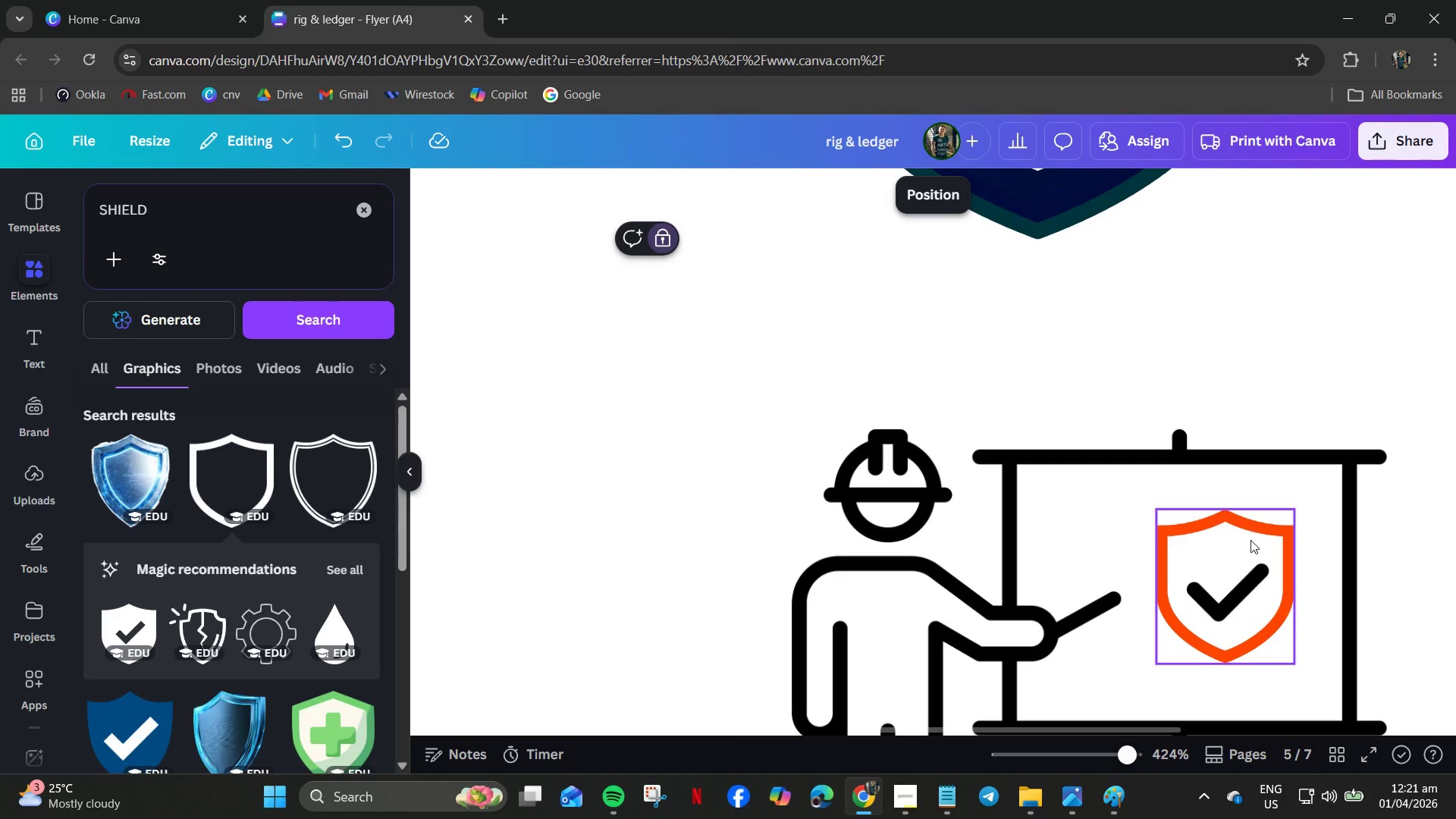 
left_click_drag(start_coordinate=[1247, 542], to_coordinate=[1249, 548])
 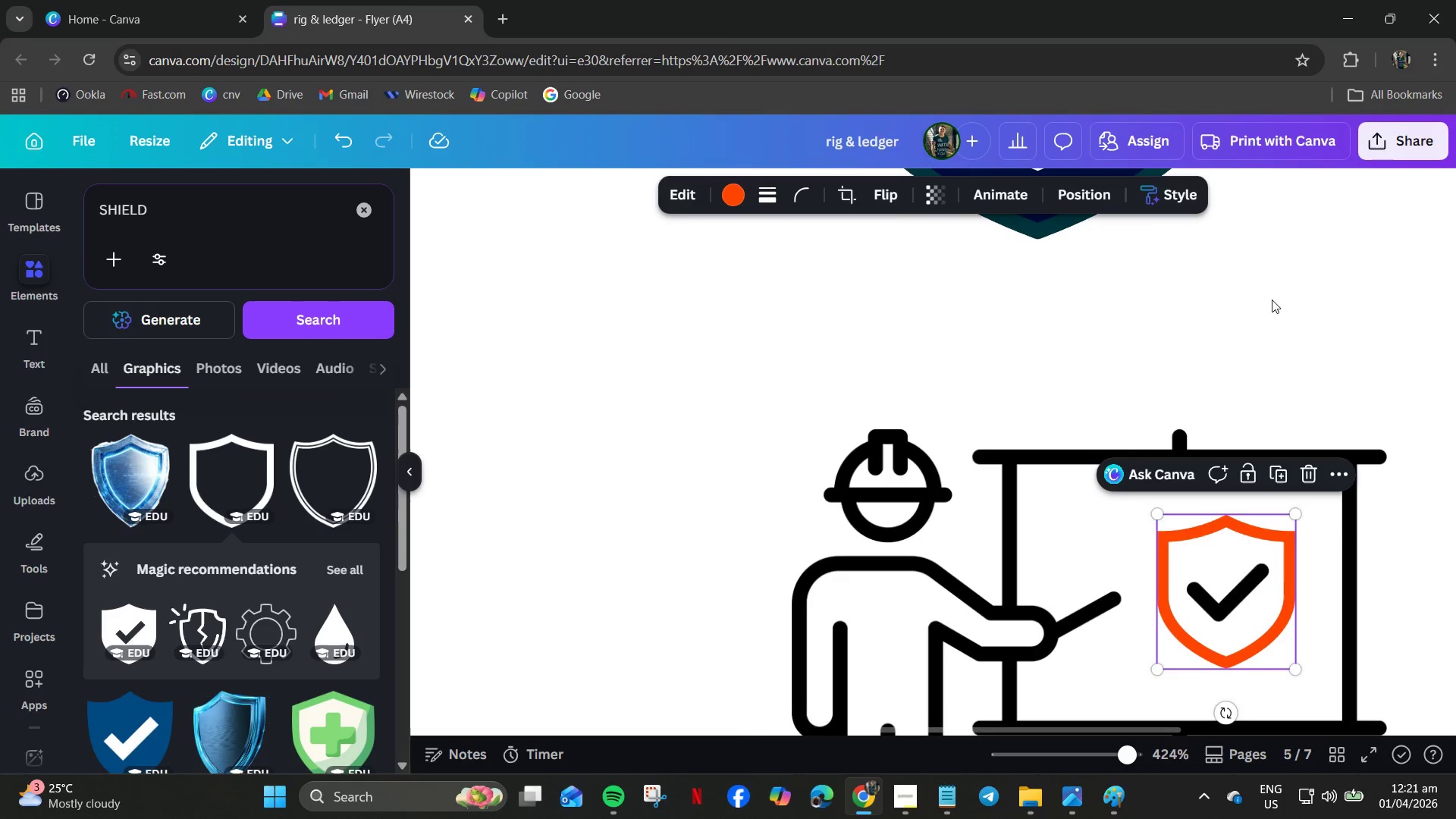 
left_click([1195, 331])
 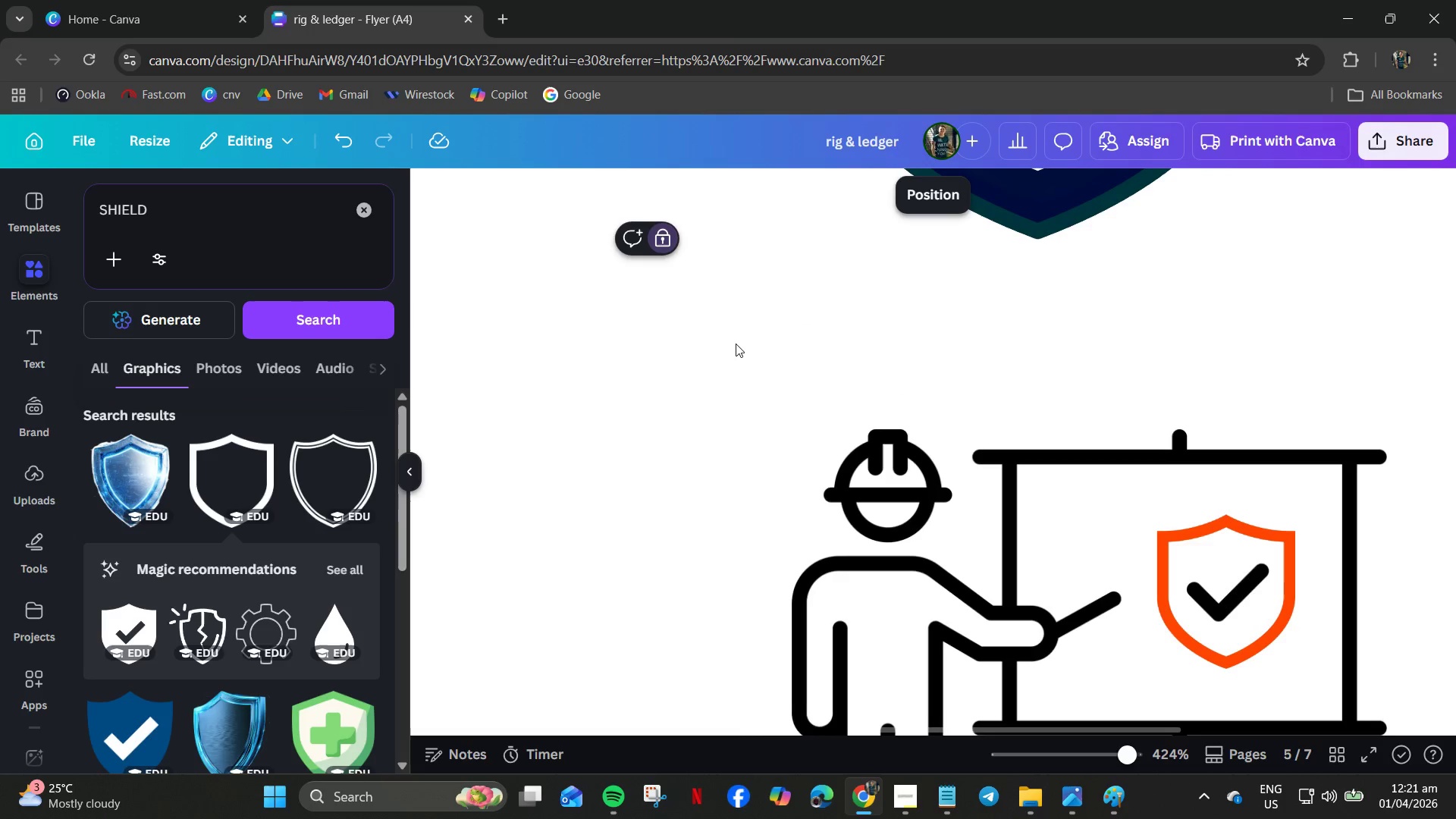 
left_click_drag(start_coordinate=[702, 376], to_coordinate=[1341, 706])
 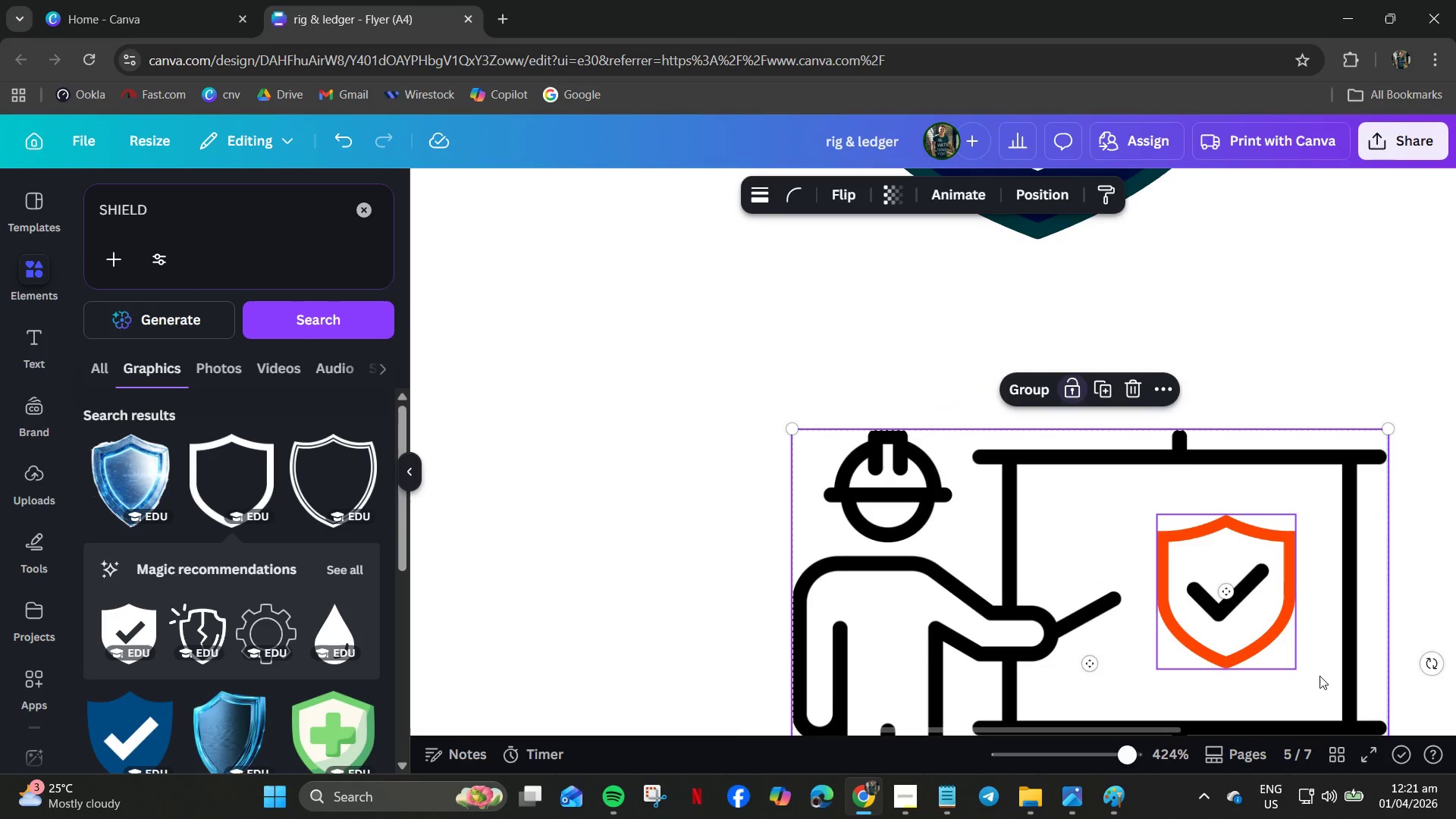 
right_click([1320, 676])
 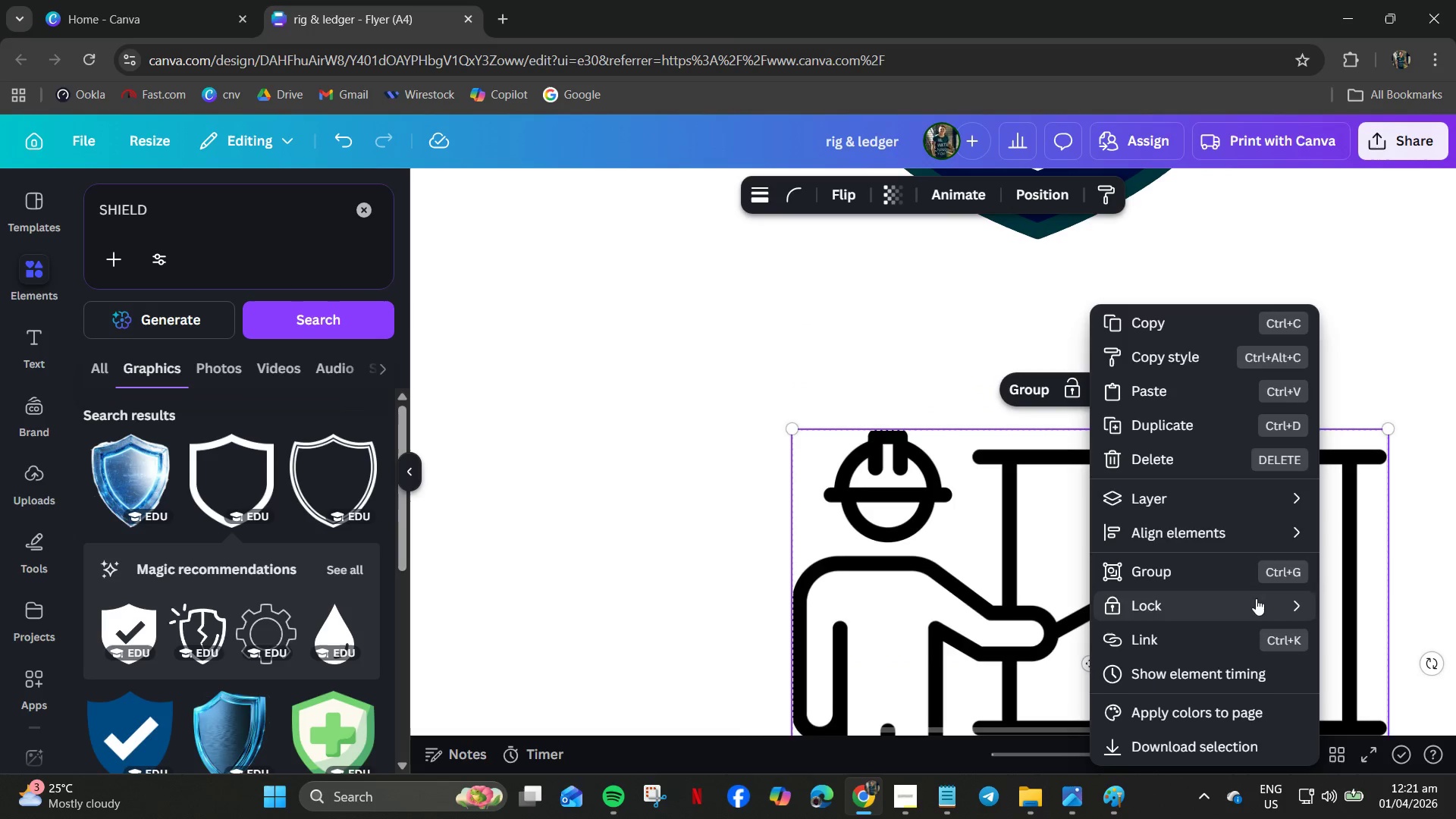 
left_click([1227, 579])
 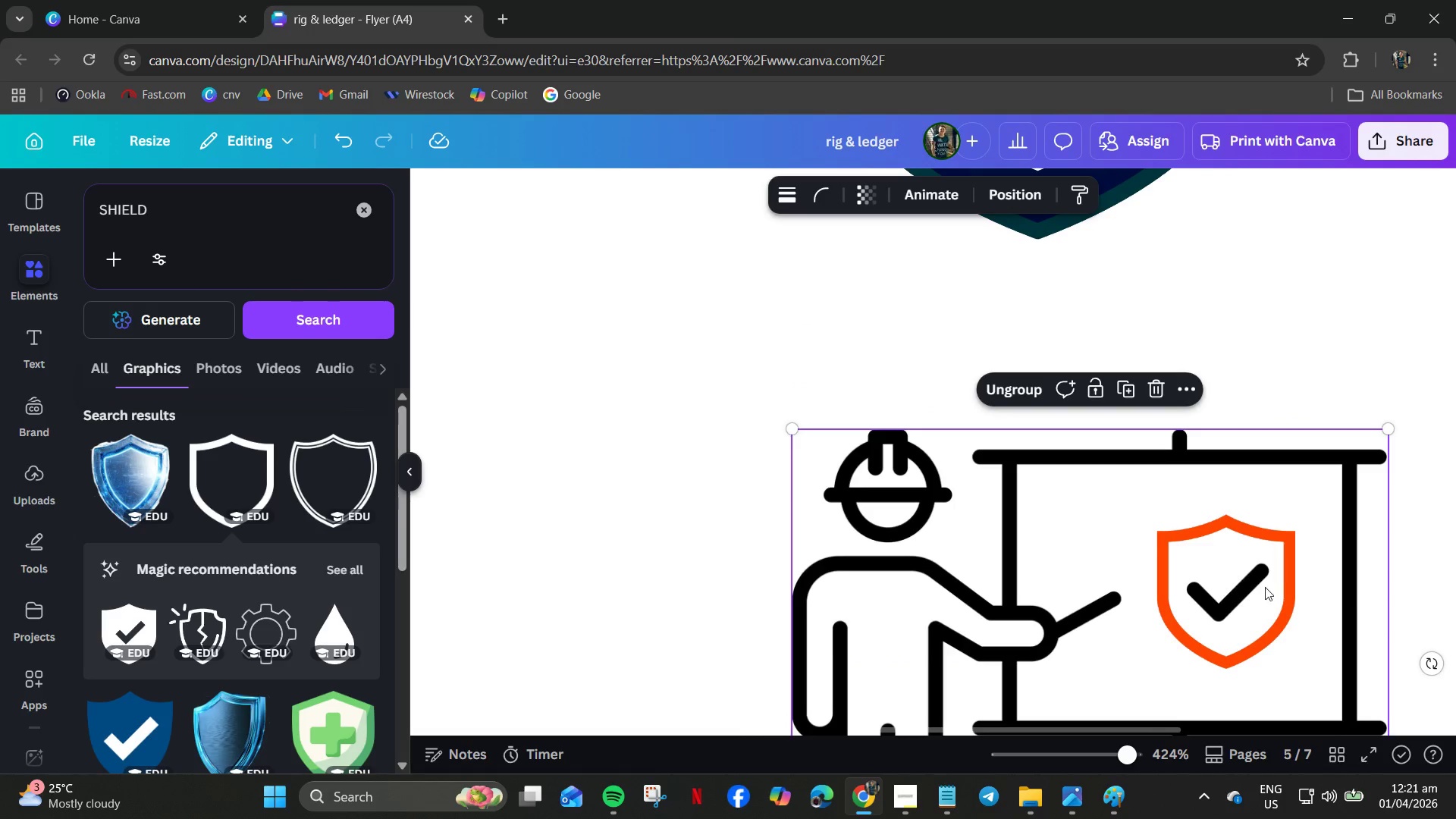 
scroll: coordinate [1265, 589], scroll_direction: down, amount: 2.0
 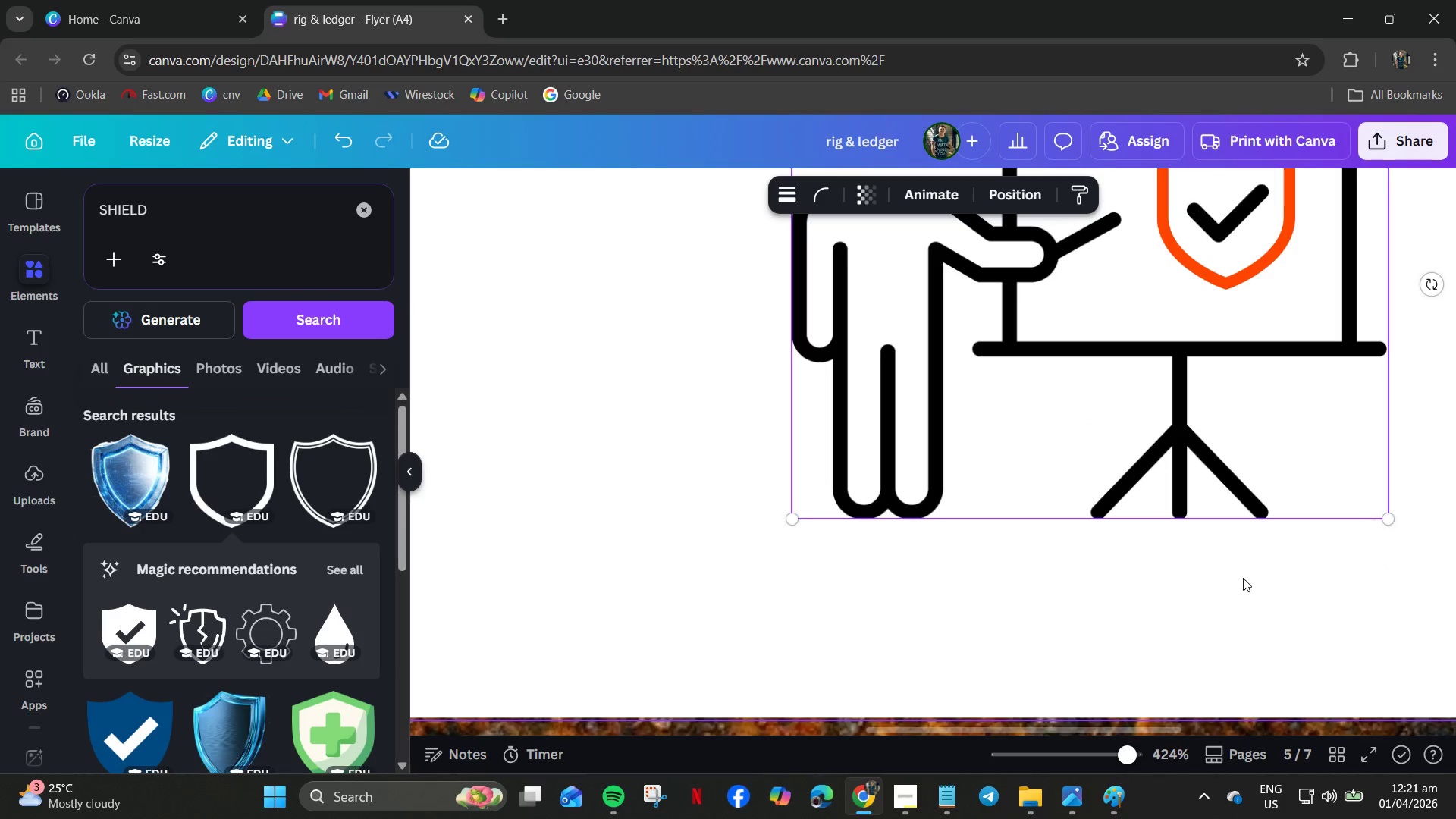 
hold_key(key=ControlLeft, duration=0.92)
 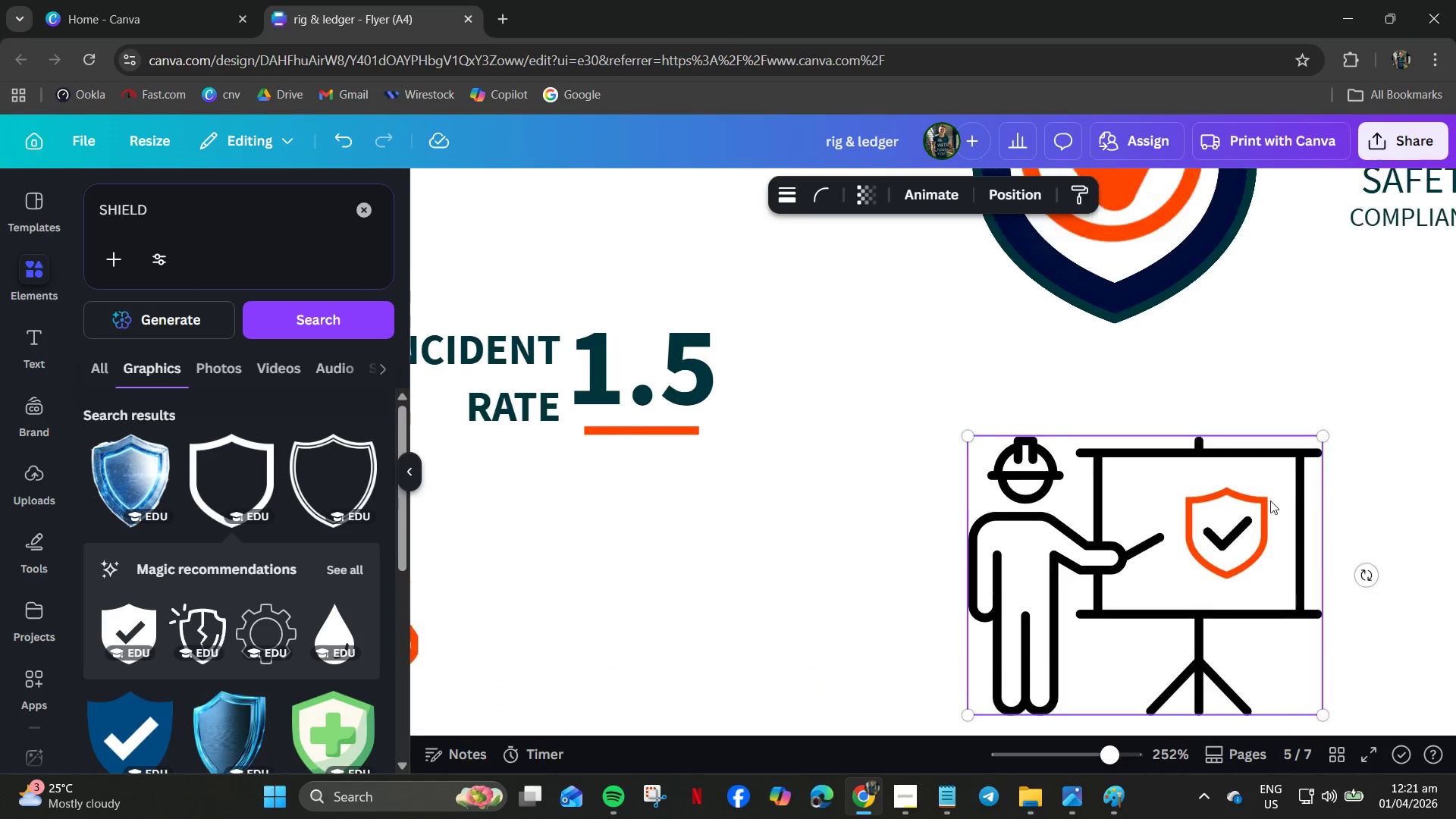 
key(Control+ControlLeft)
 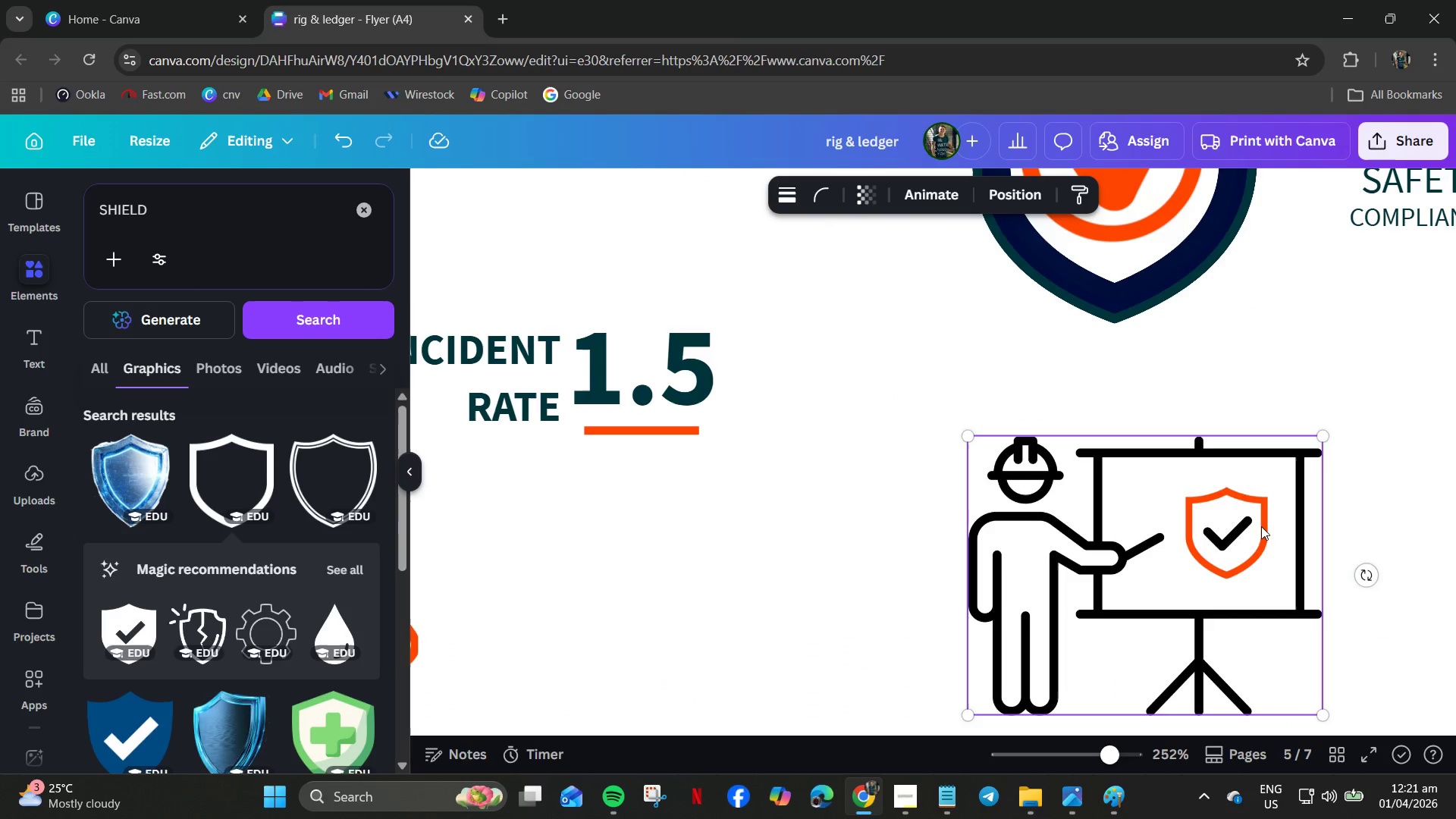 
scroll: coordinate [1282, 473], scroll_direction: down, amount: 2.0
 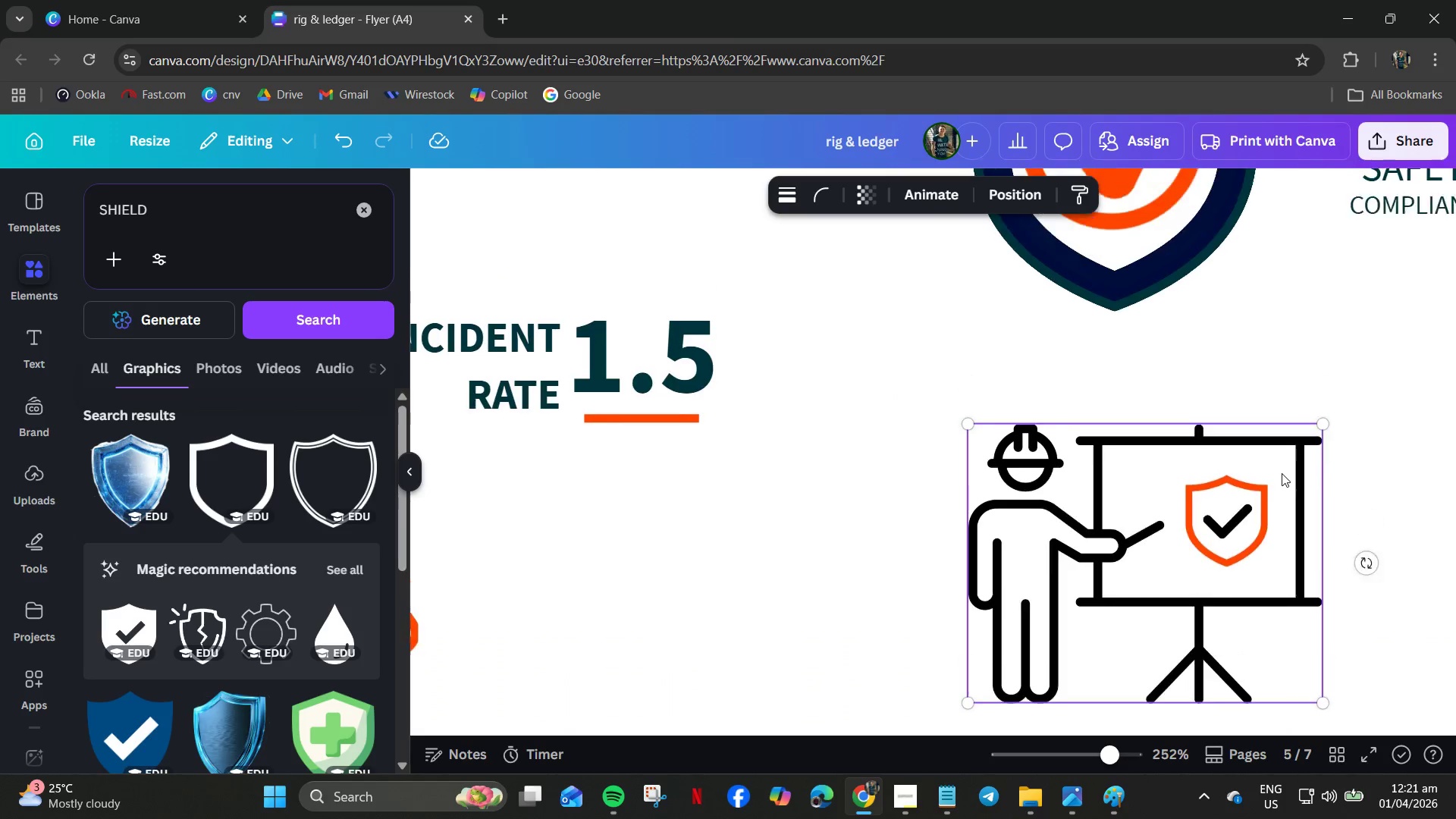 
hold_key(key=ControlLeft, duration=0.55)
scroll: coordinate [1257, 527], scroll_direction: down, amount: 2.0
 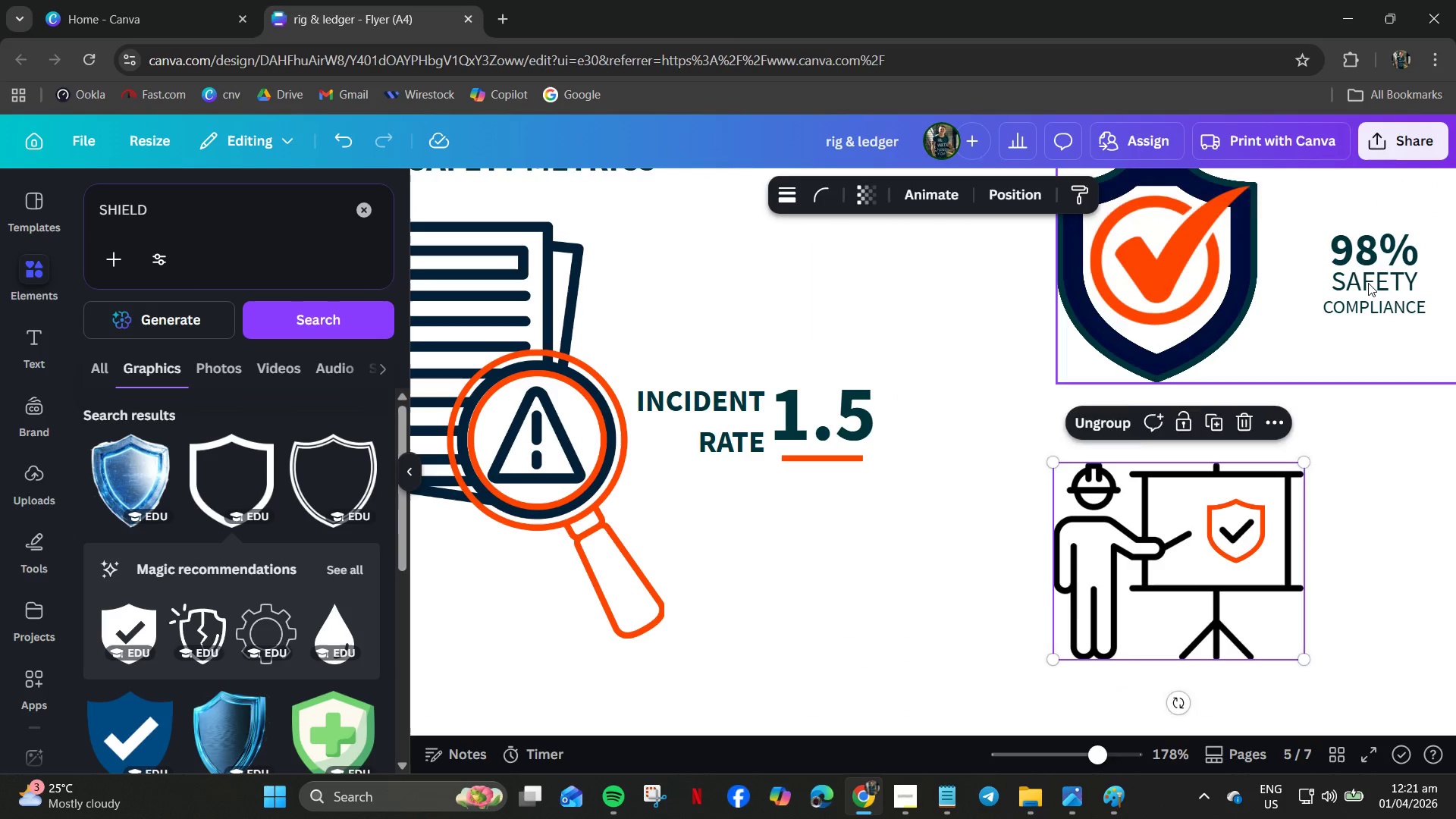 
double_click([1368, 283])
 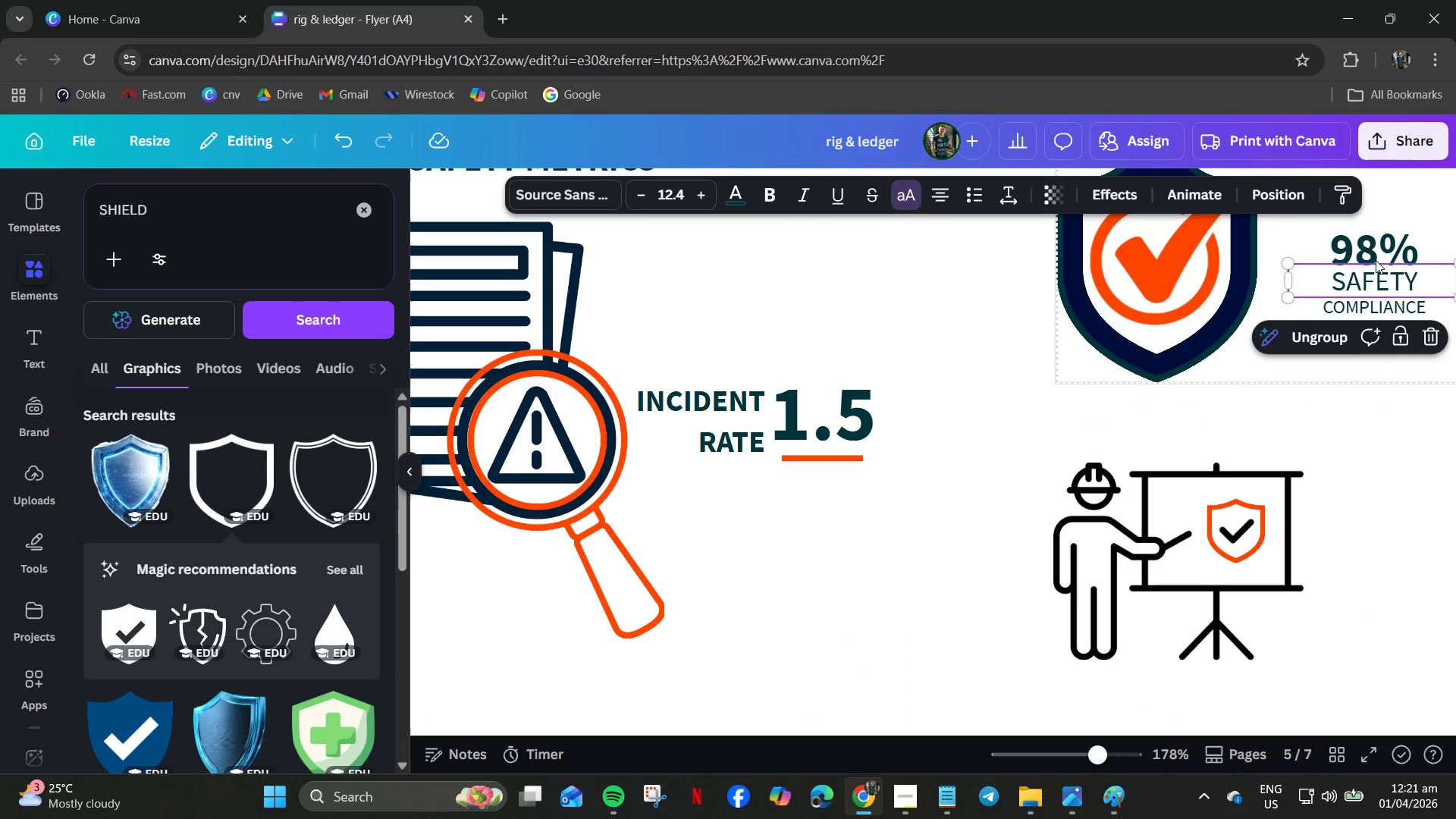 
left_click([1376, 248])
 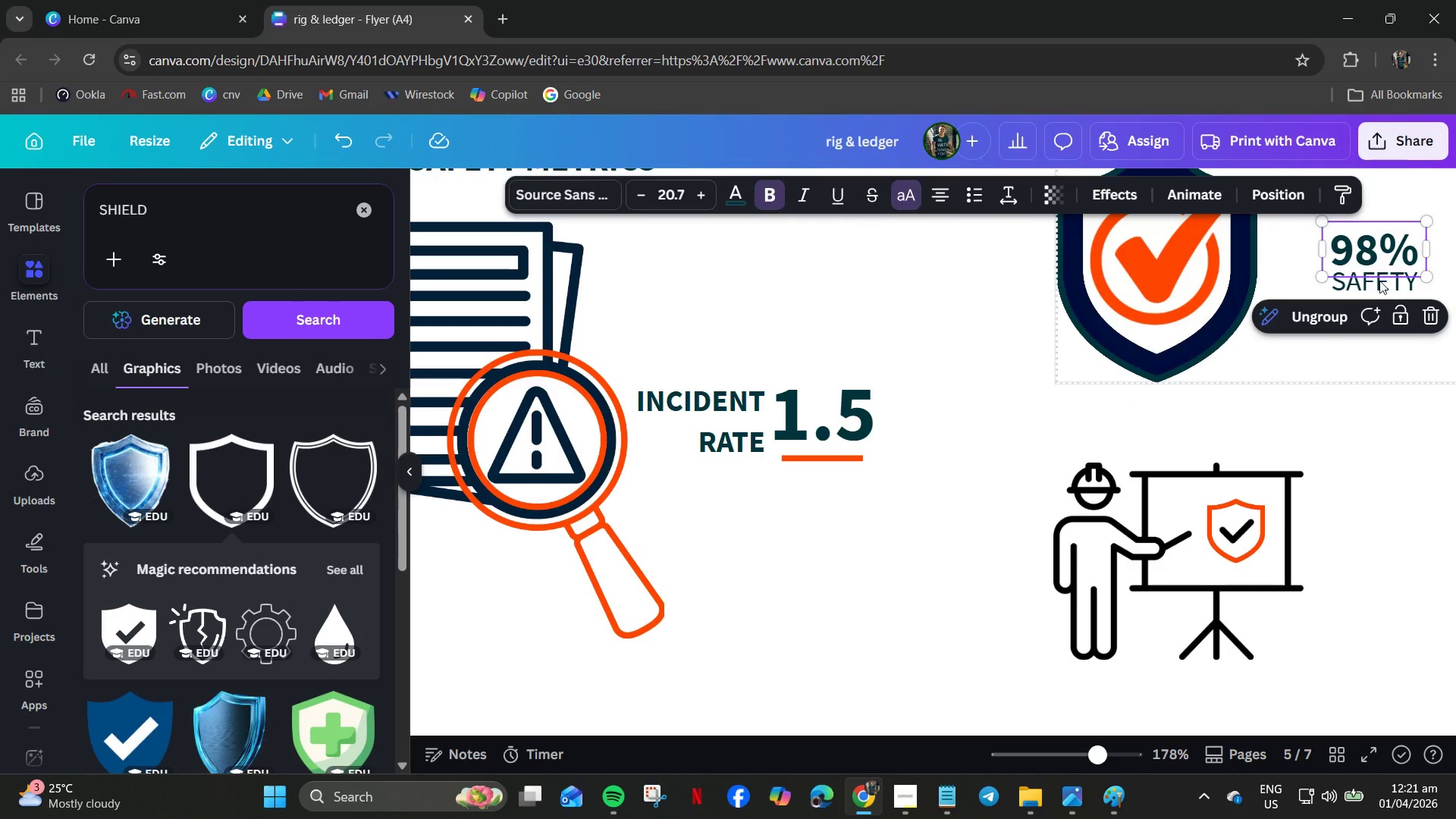 
left_click([1379, 281])
 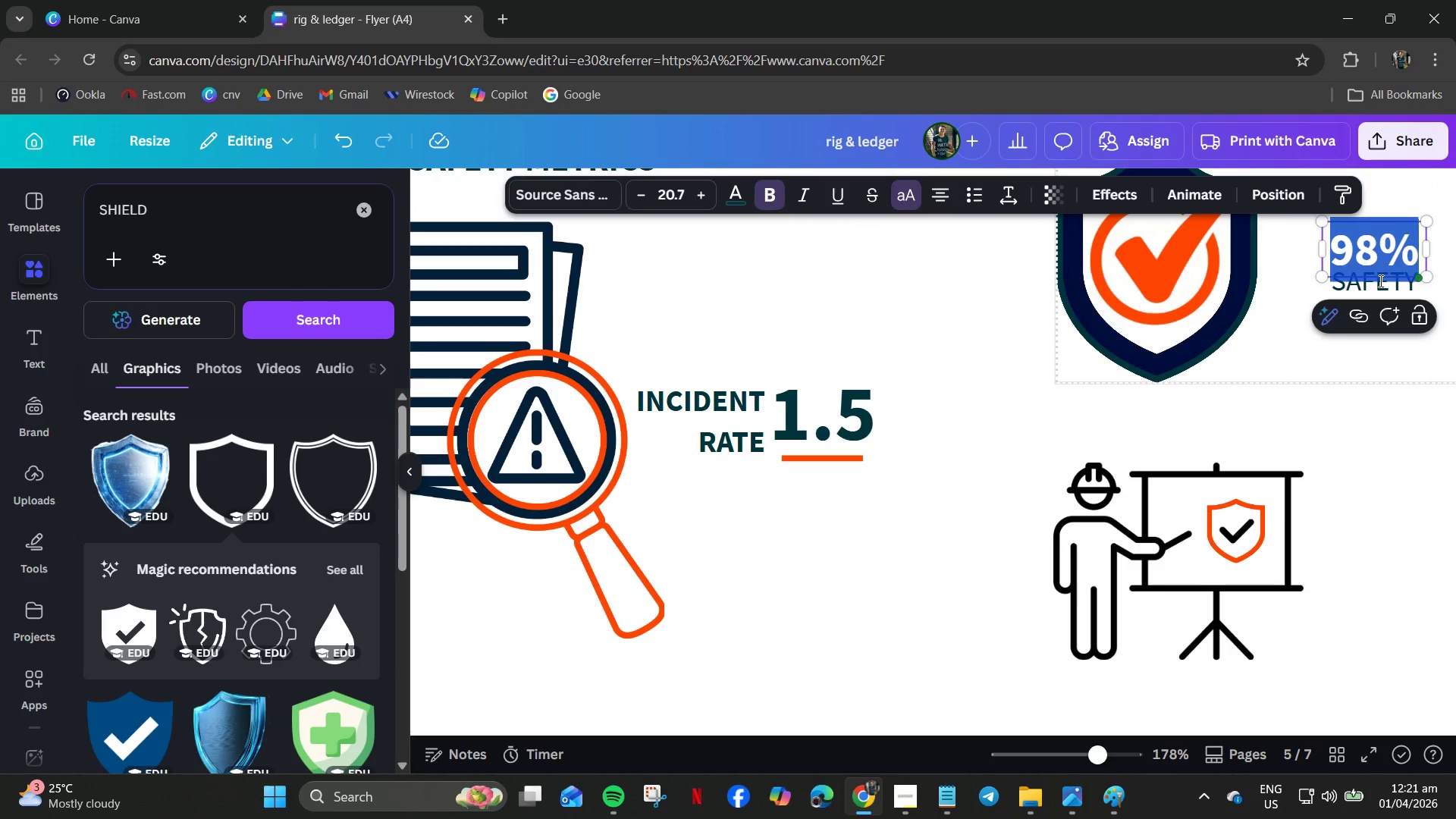 
key(Control+C)
 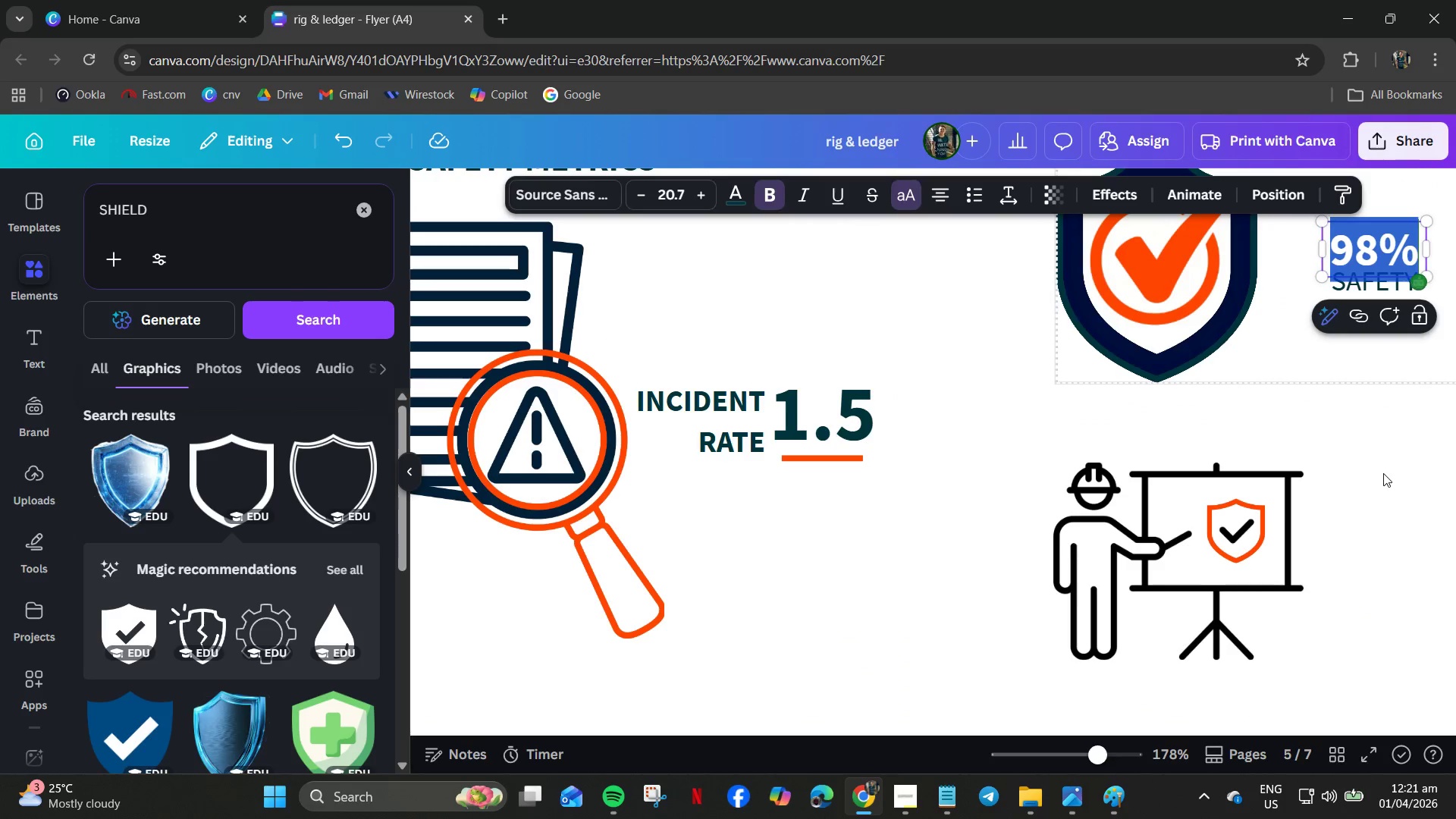 
left_click([1358, 506])
 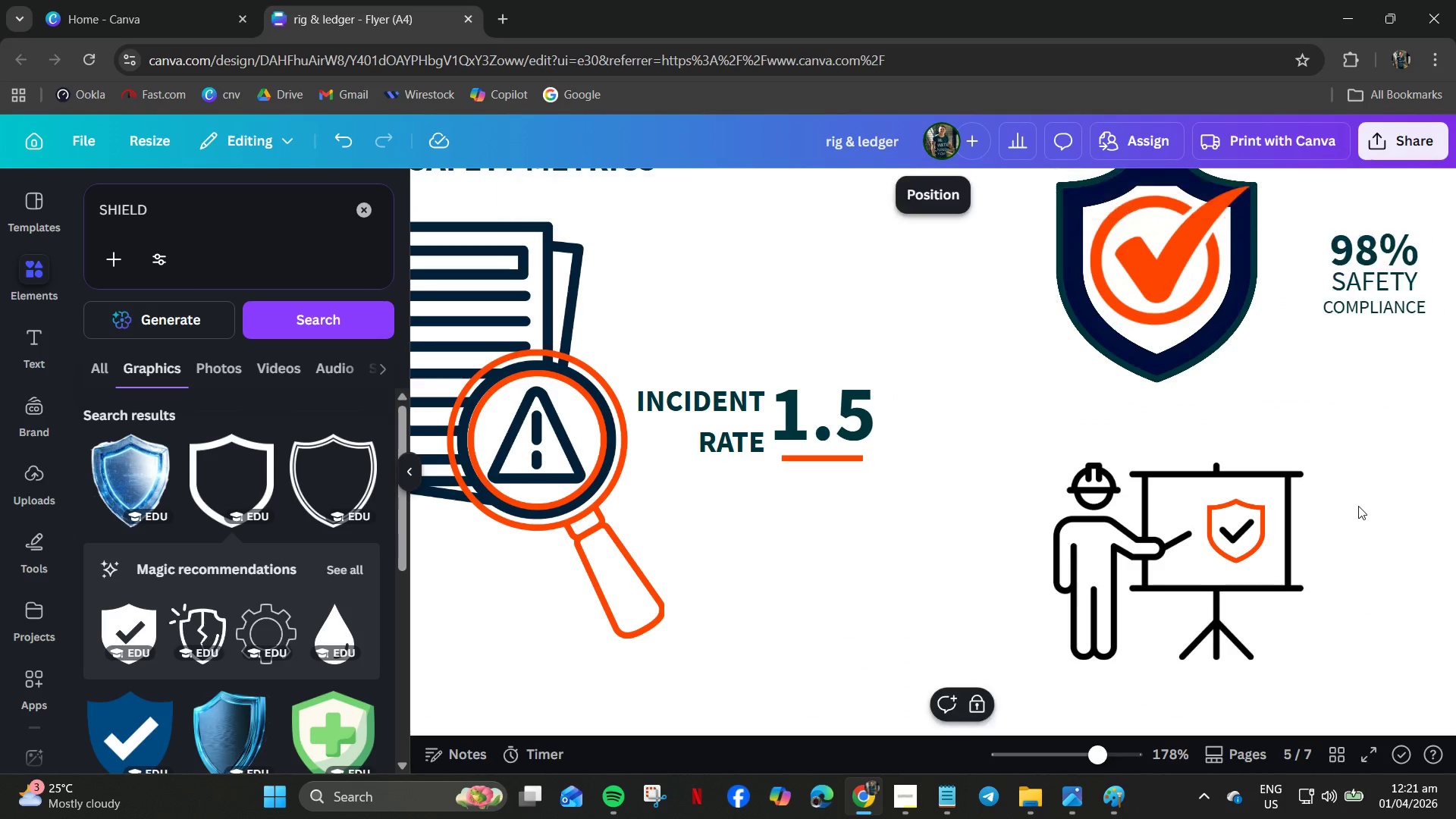 
key(Control+V)
 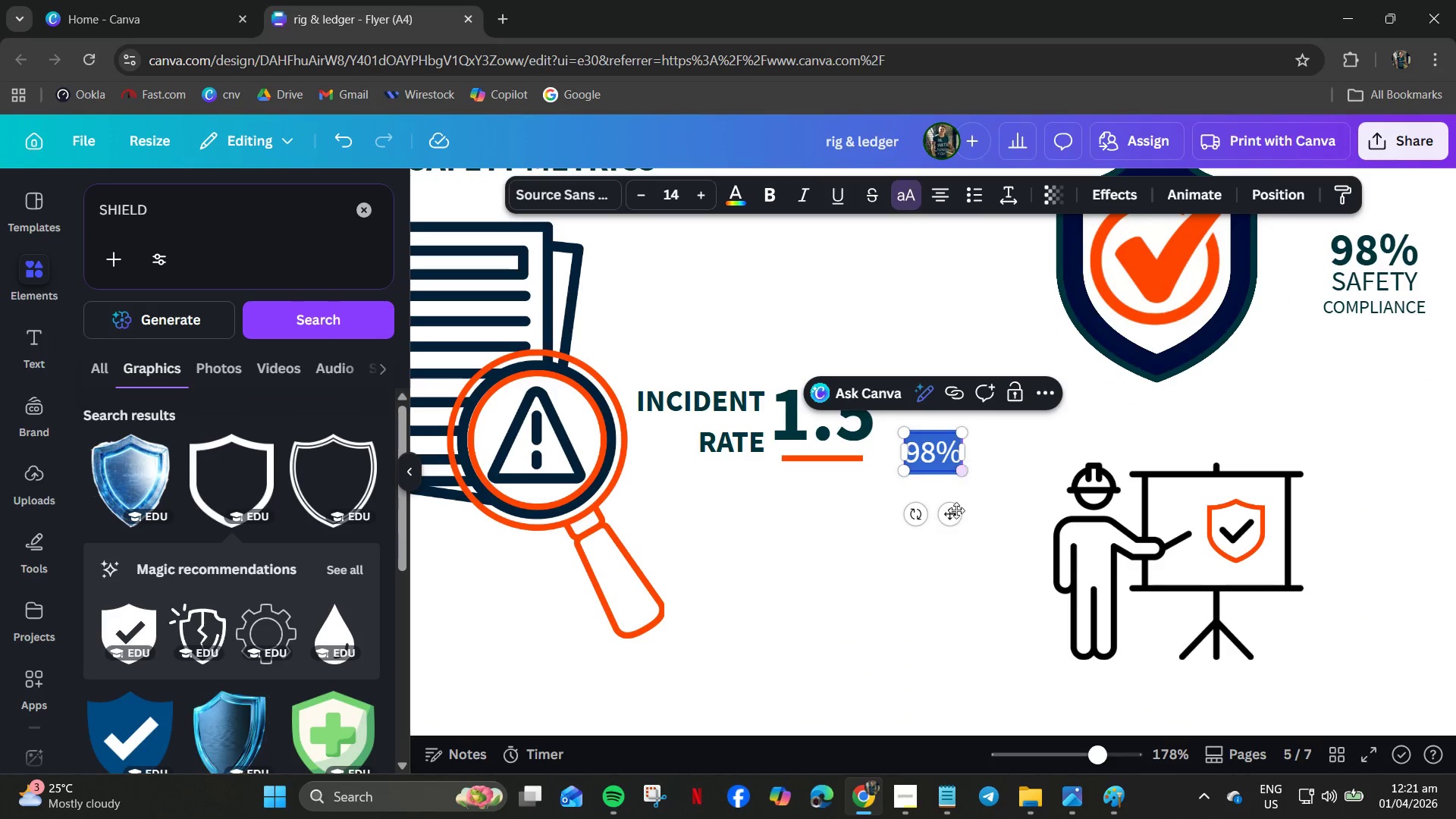 
left_click_drag(start_coordinate=[956, 513], to_coordinate=[1380, 566])
 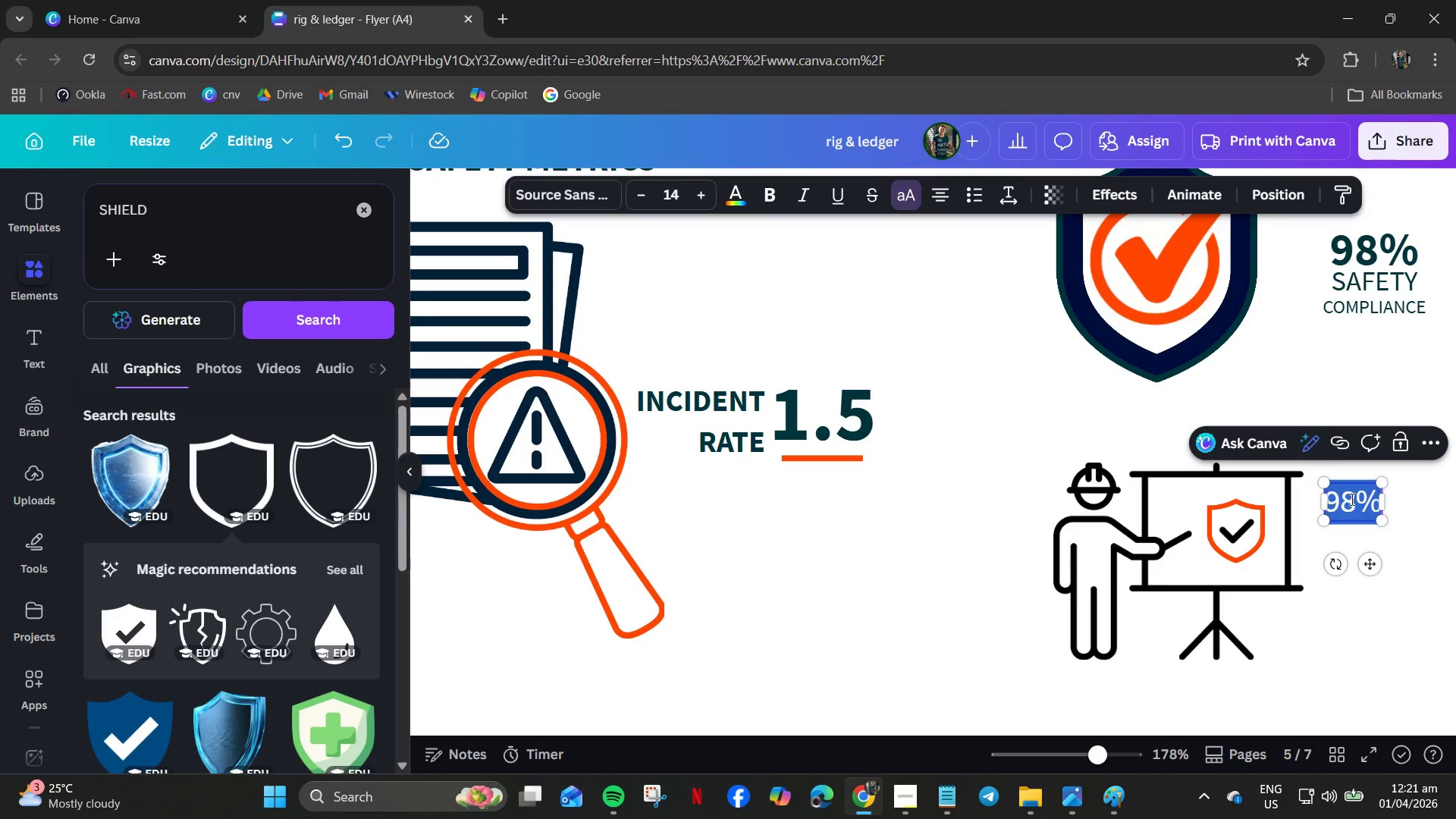 
double_click([1350, 499])
 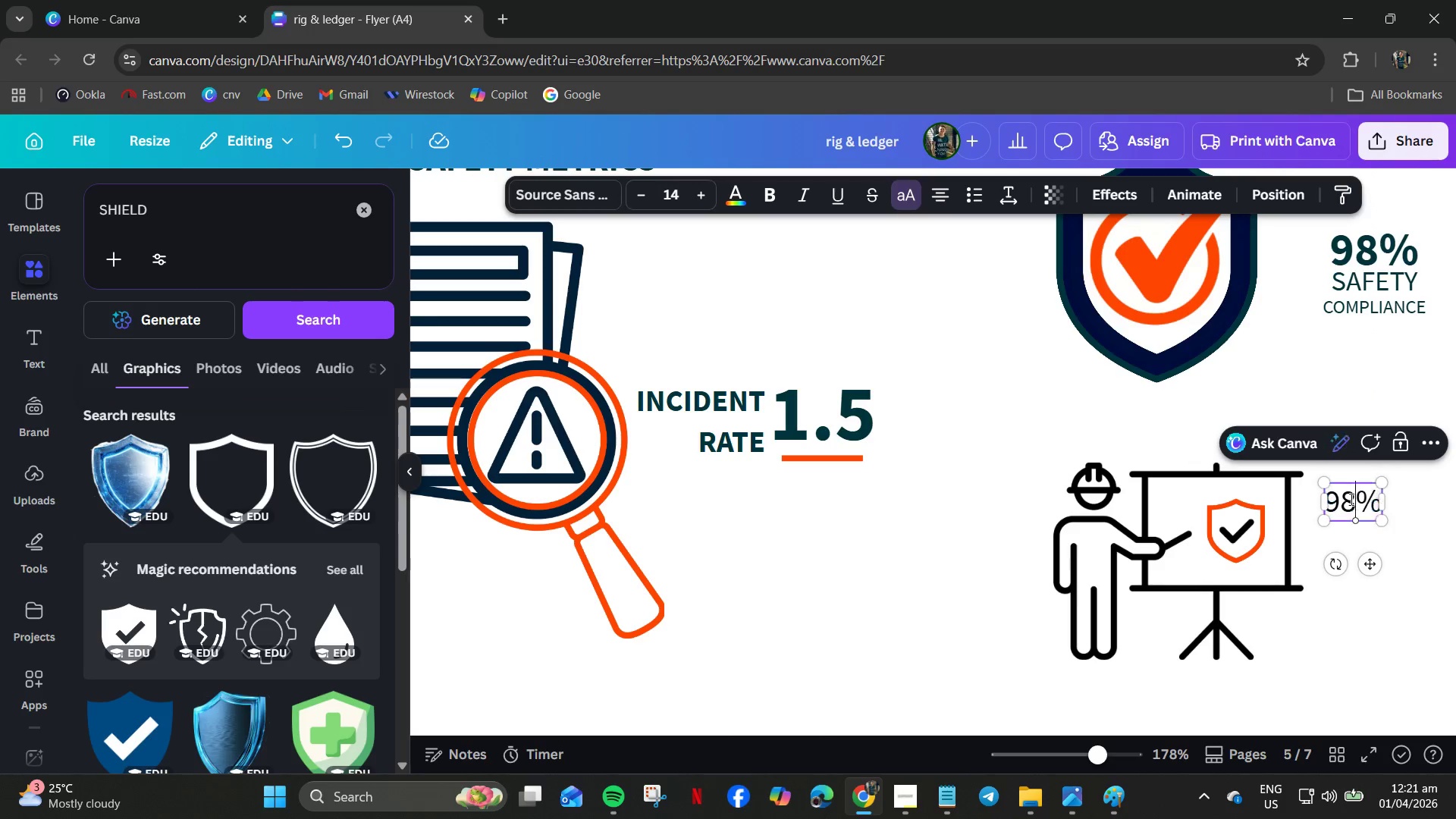 
key(Control+A)
 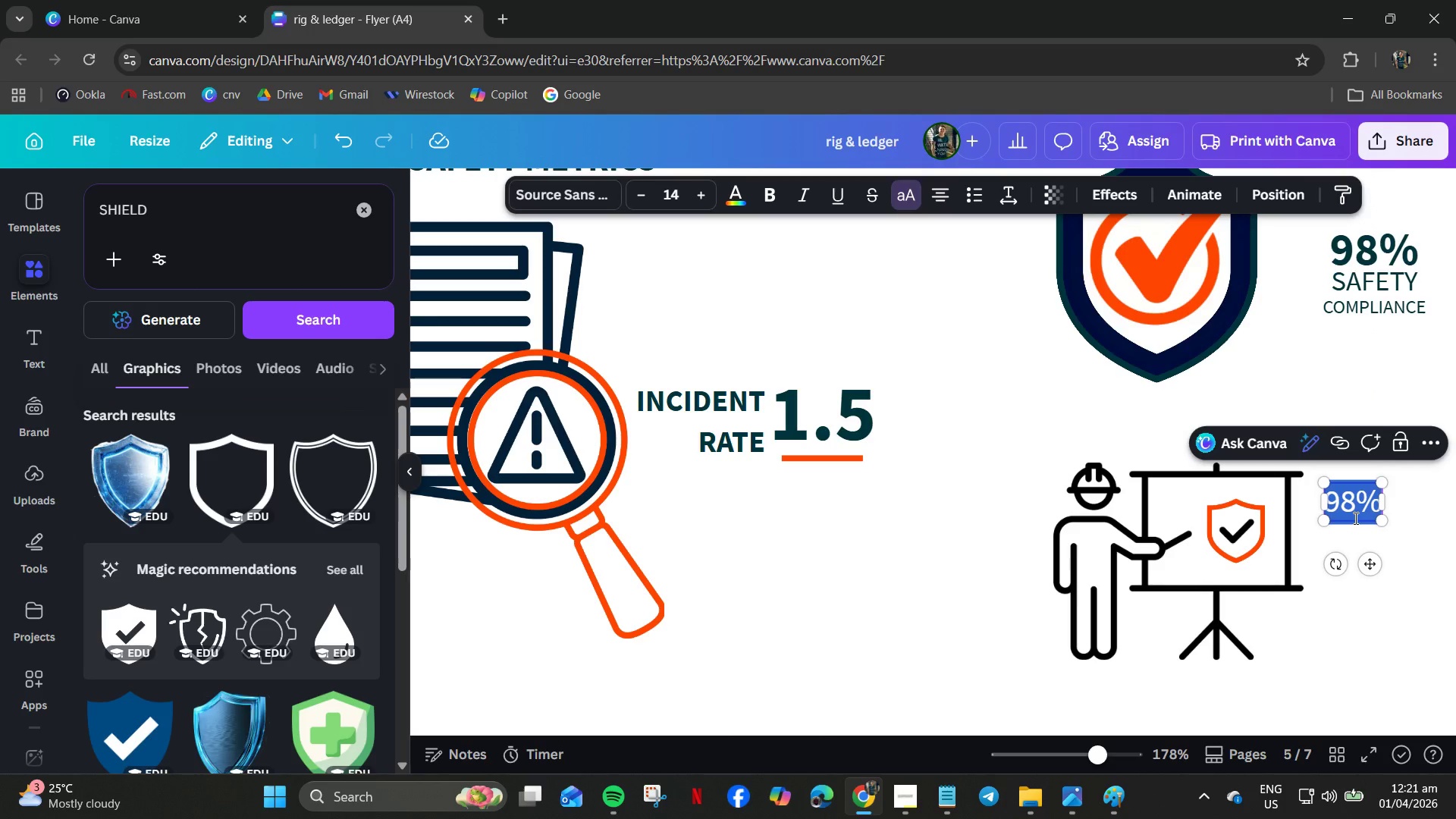 
type(120)
 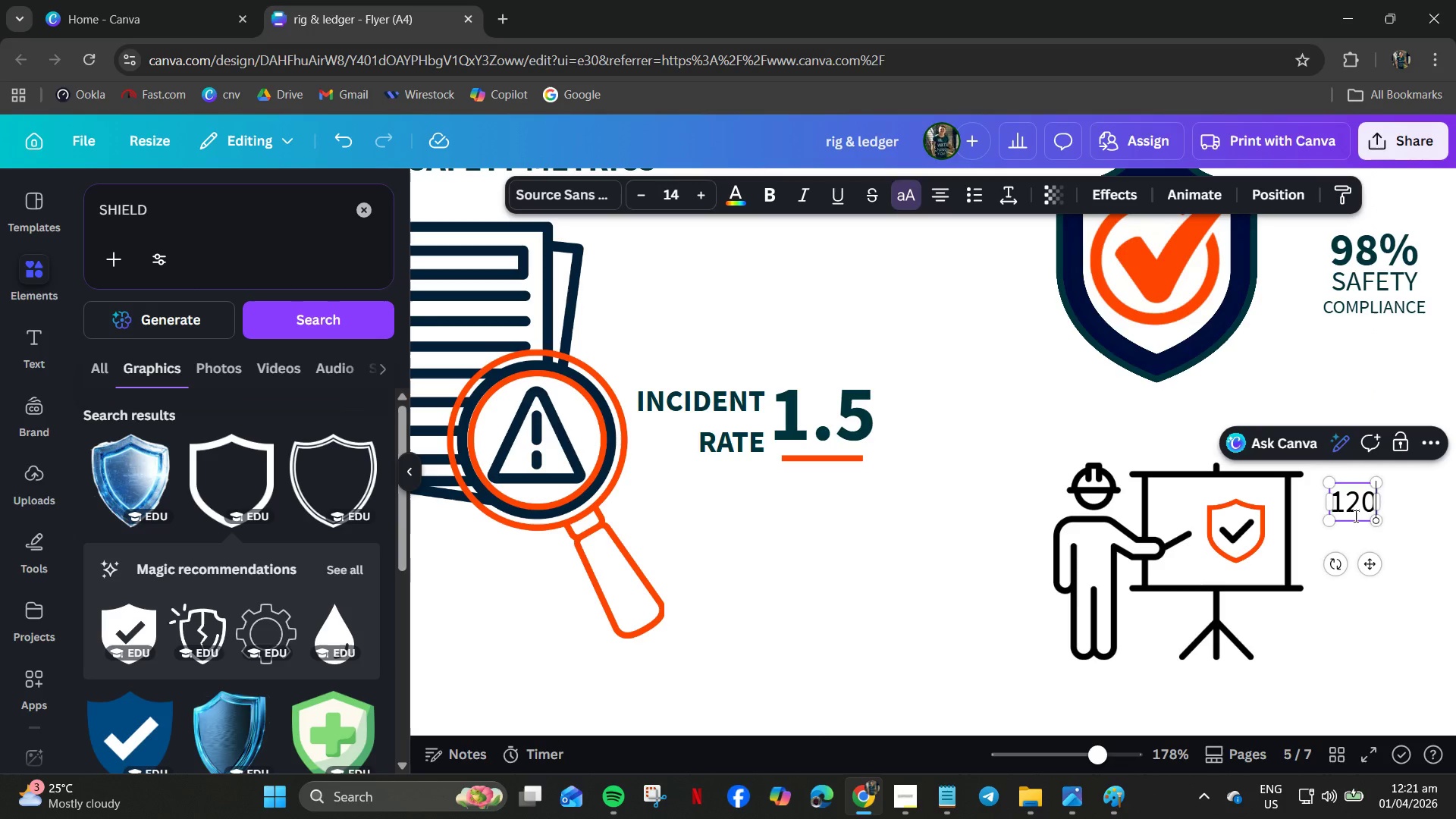 
hold_key(key=Slash, duration=1.52)
 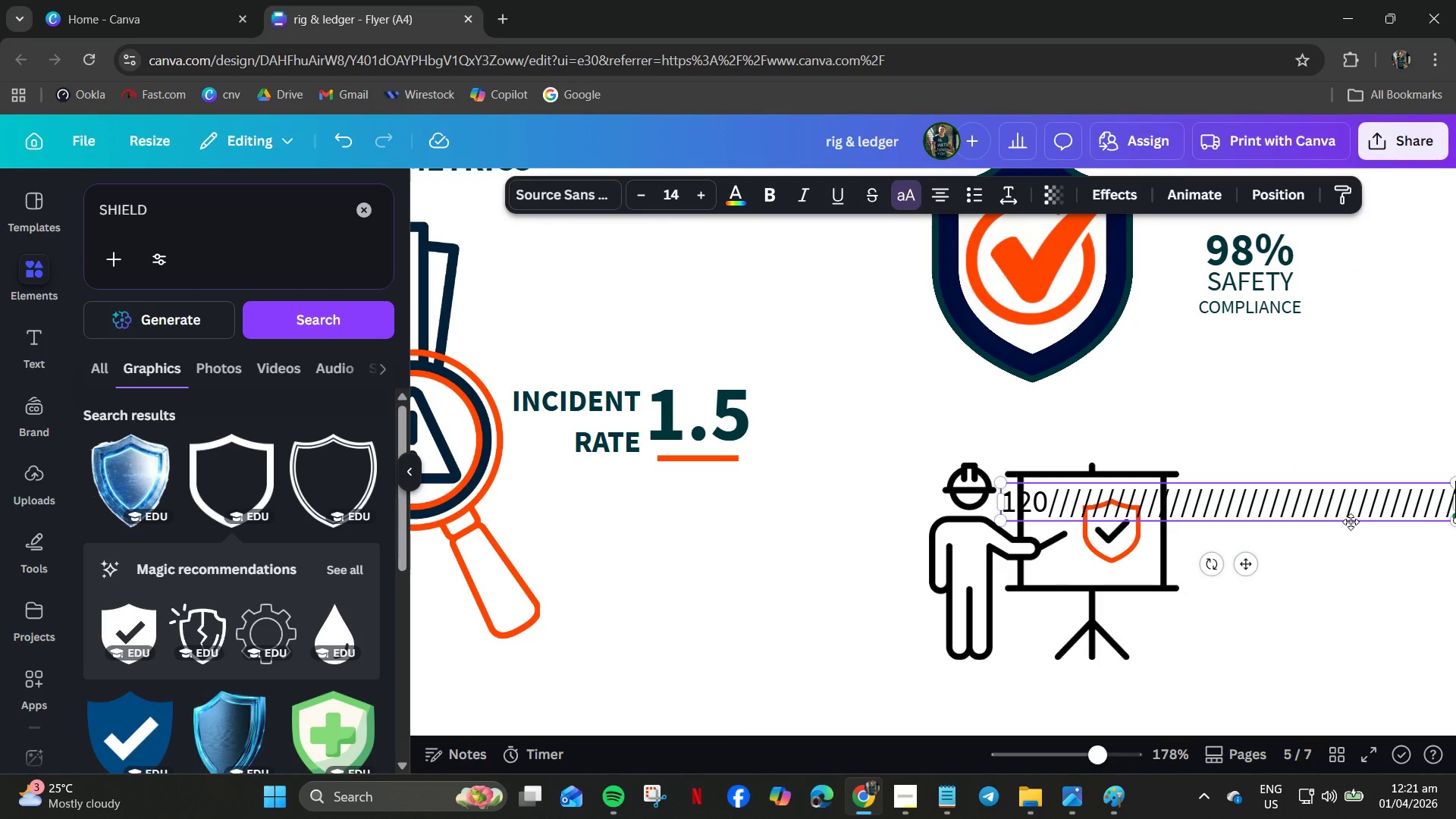 
hold_key(key=Slash, duration=1.23)
 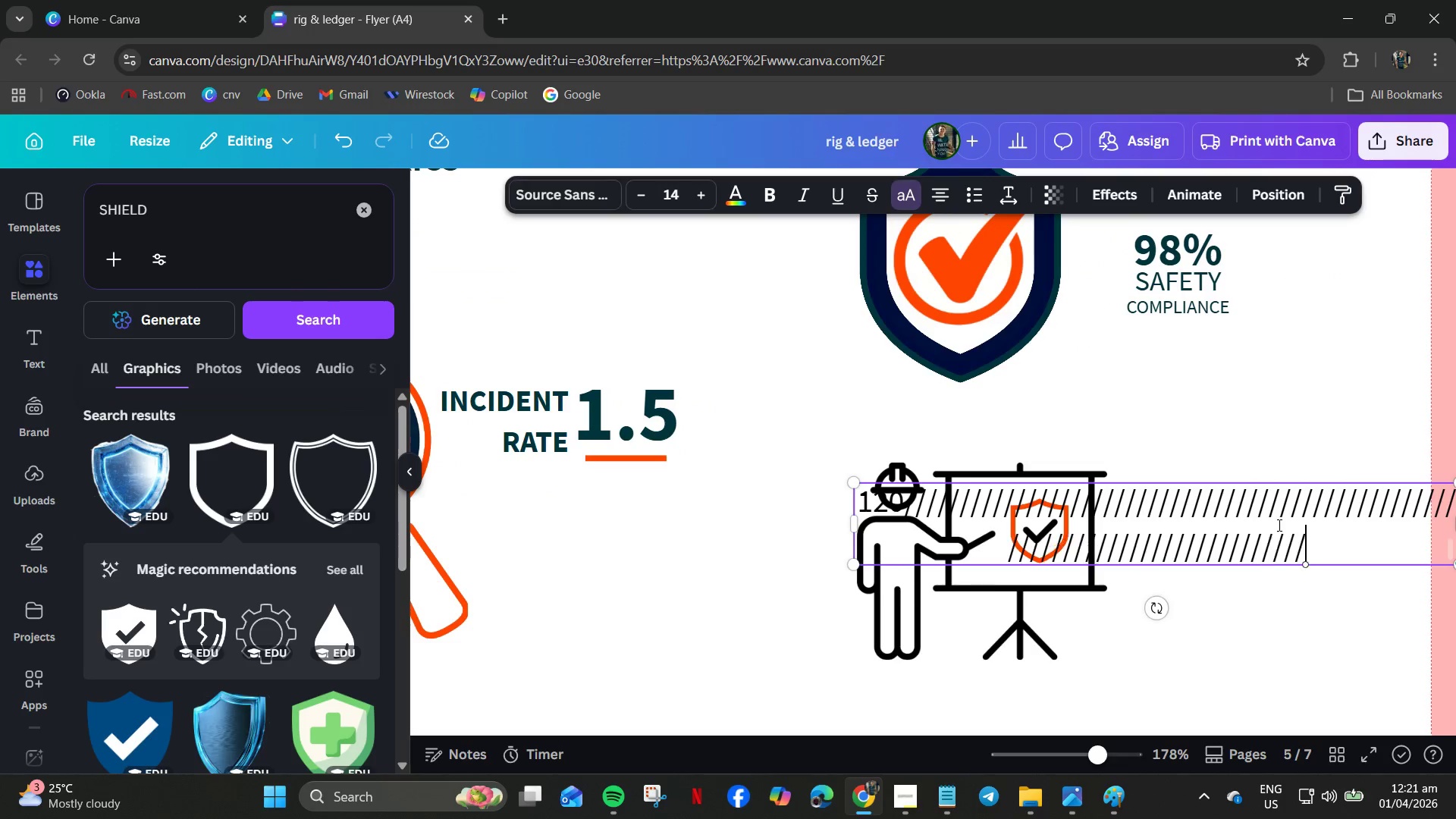 
key(Control+ControlLeft)
 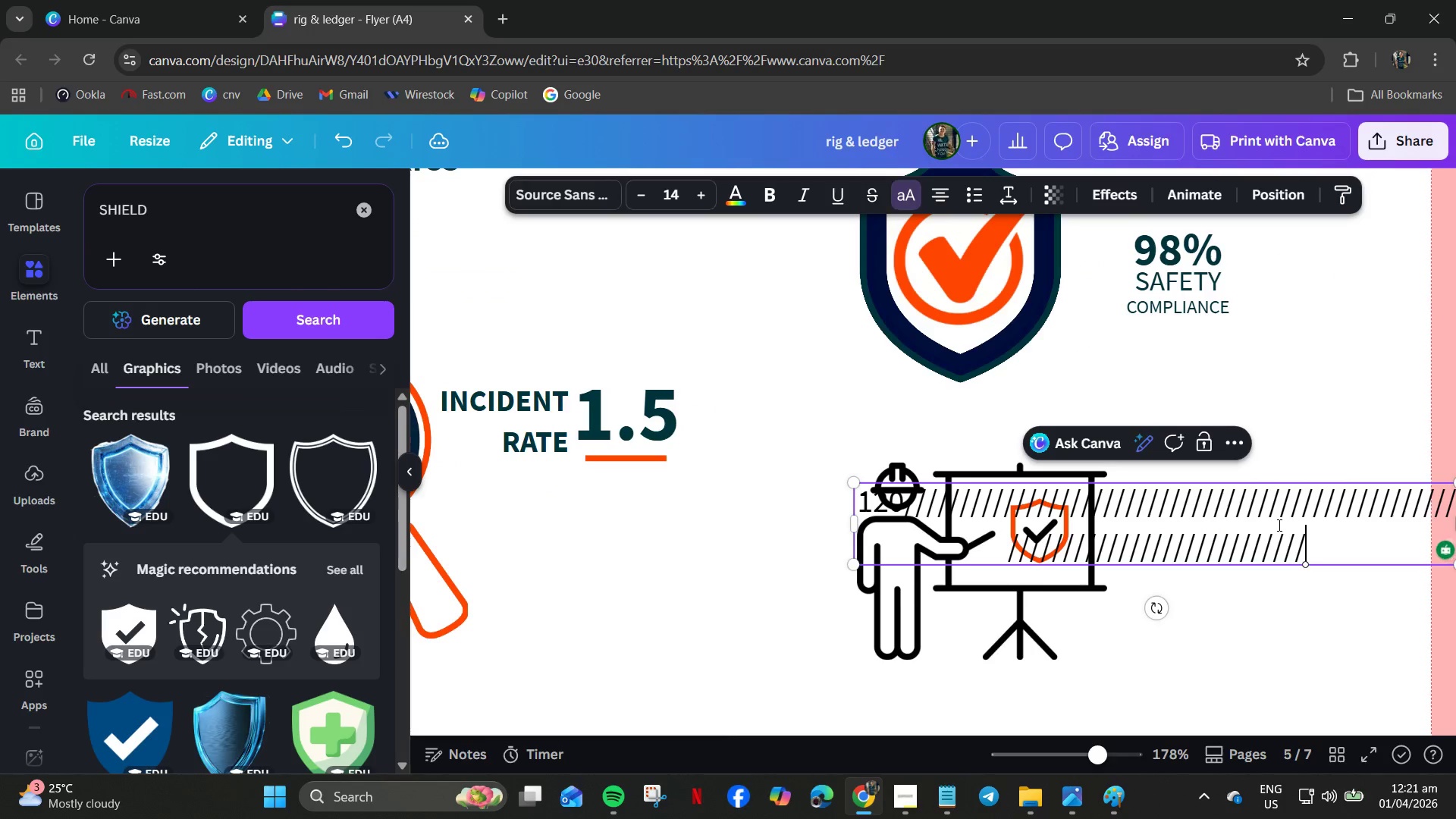 
key(Control+A)
 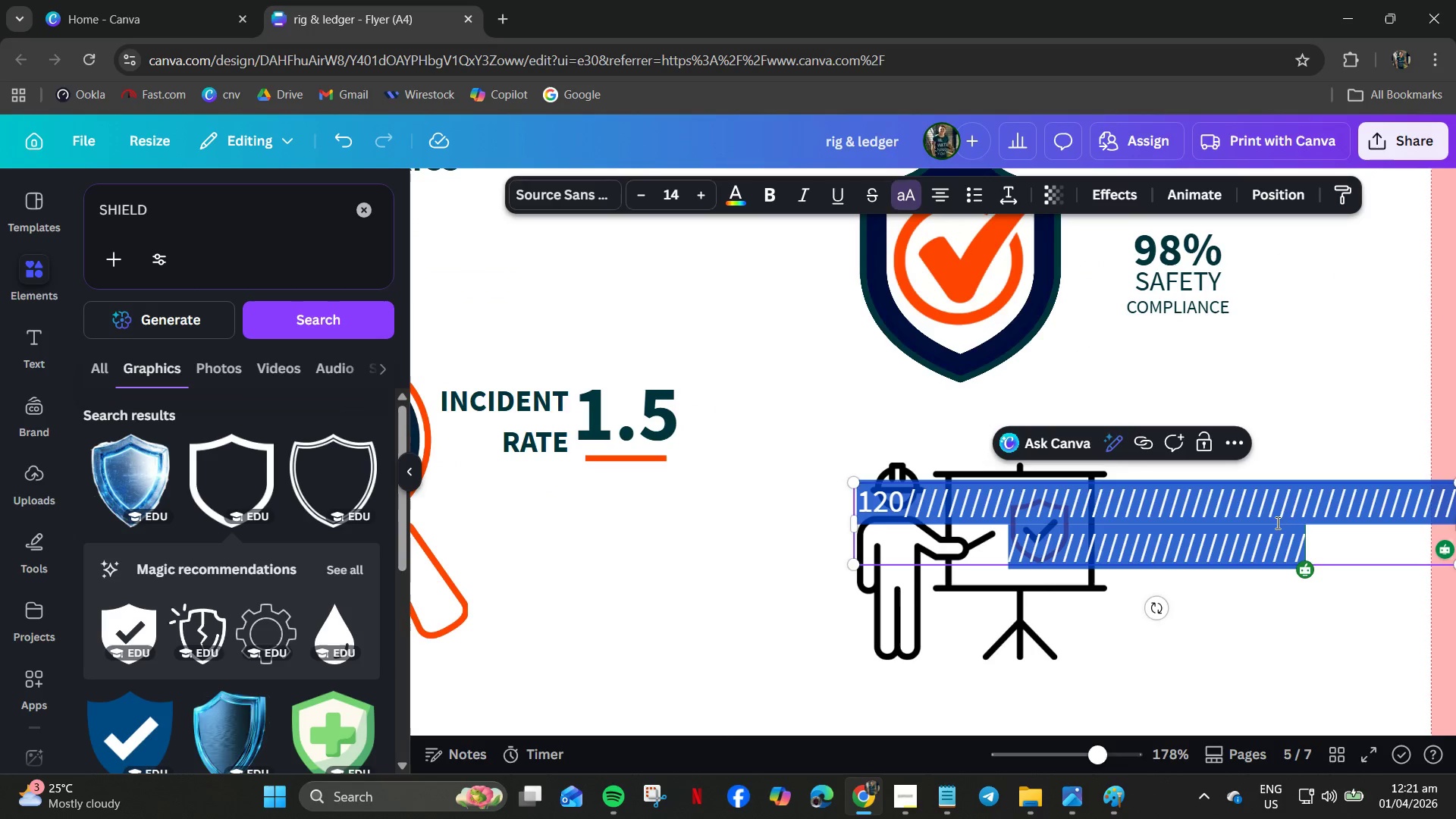 
key(Numpad1)
 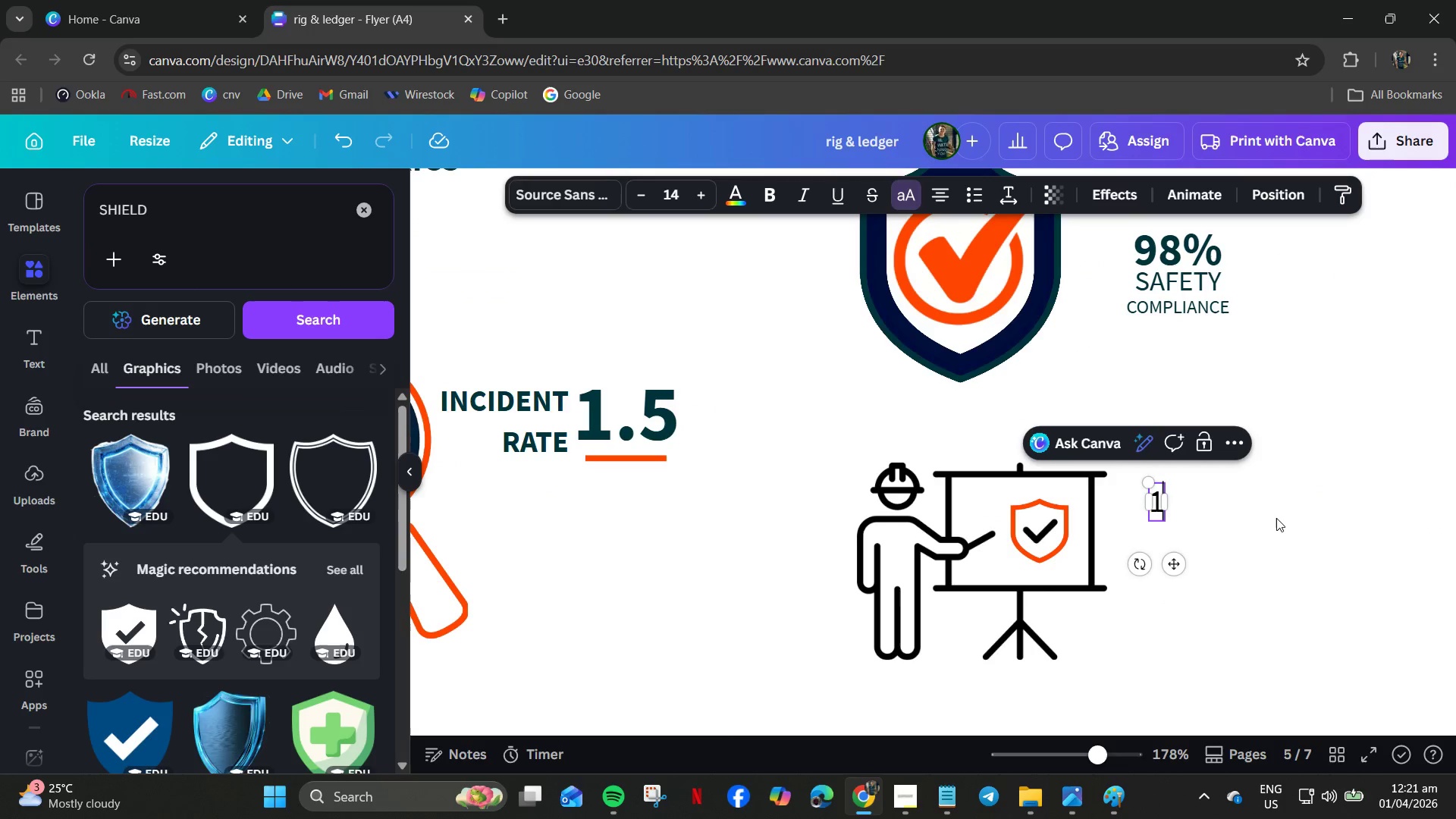 
key(Numpad2)
 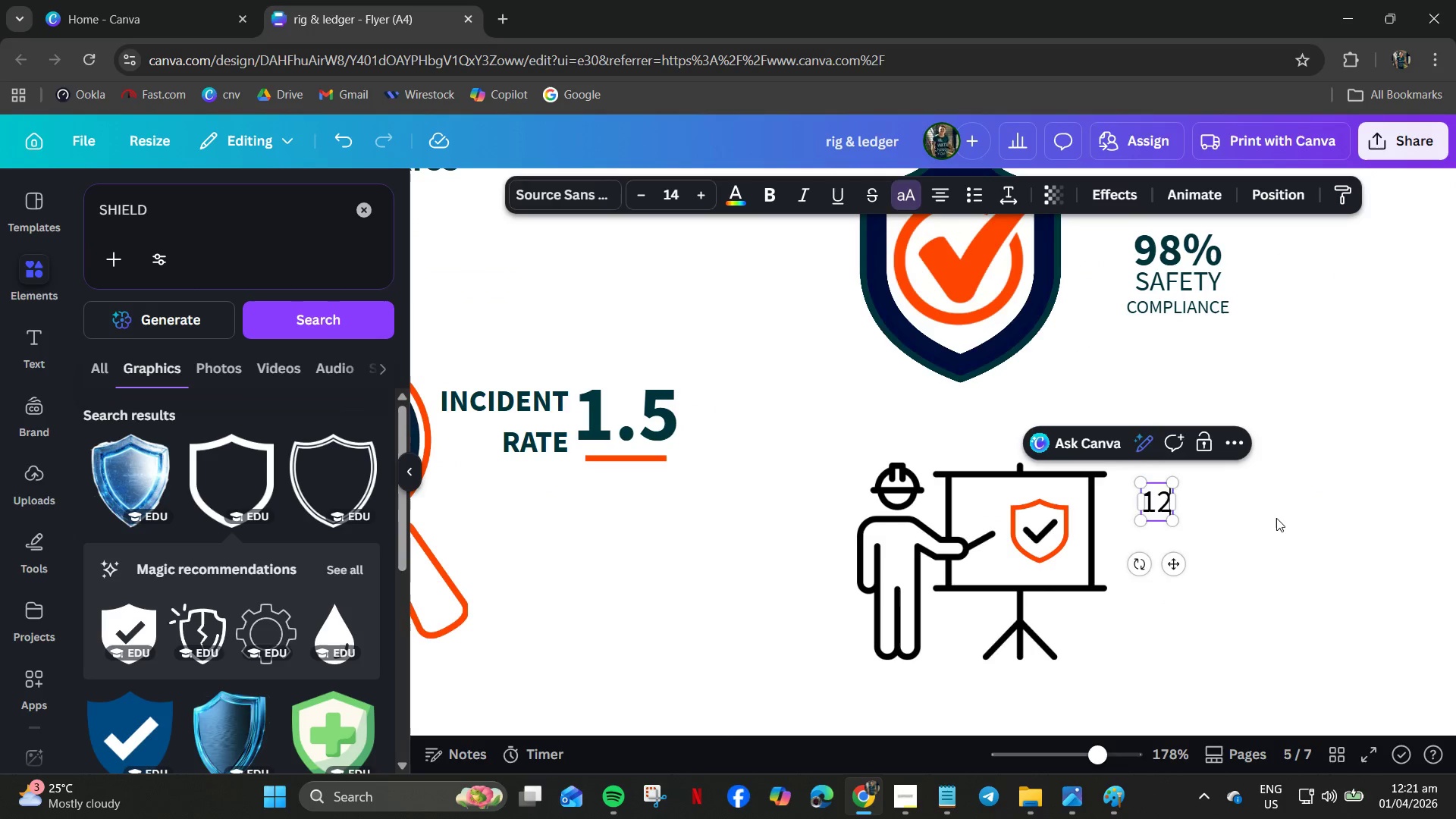 
key(Numpad0)
 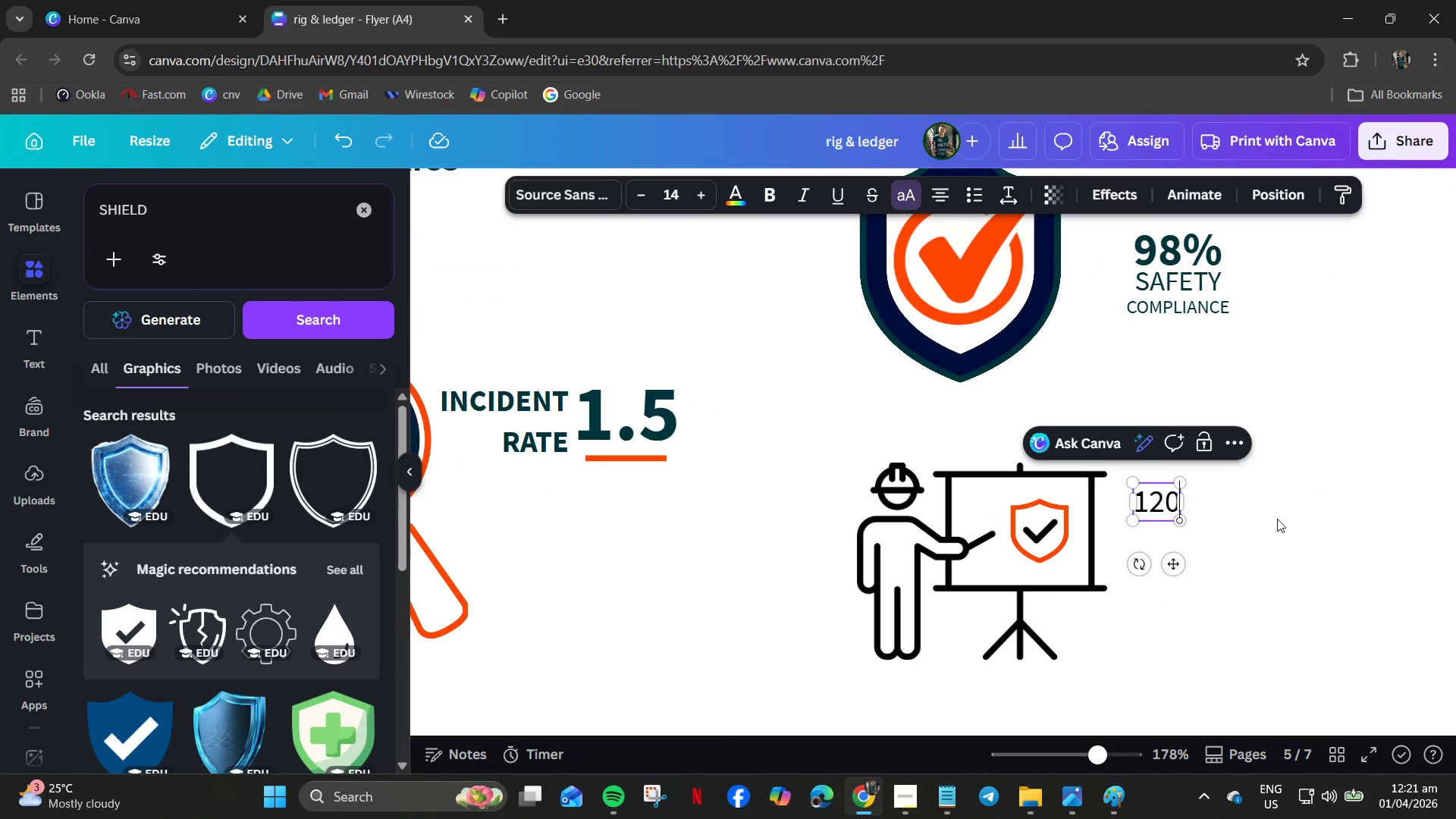 
key(Shift+Equal)
 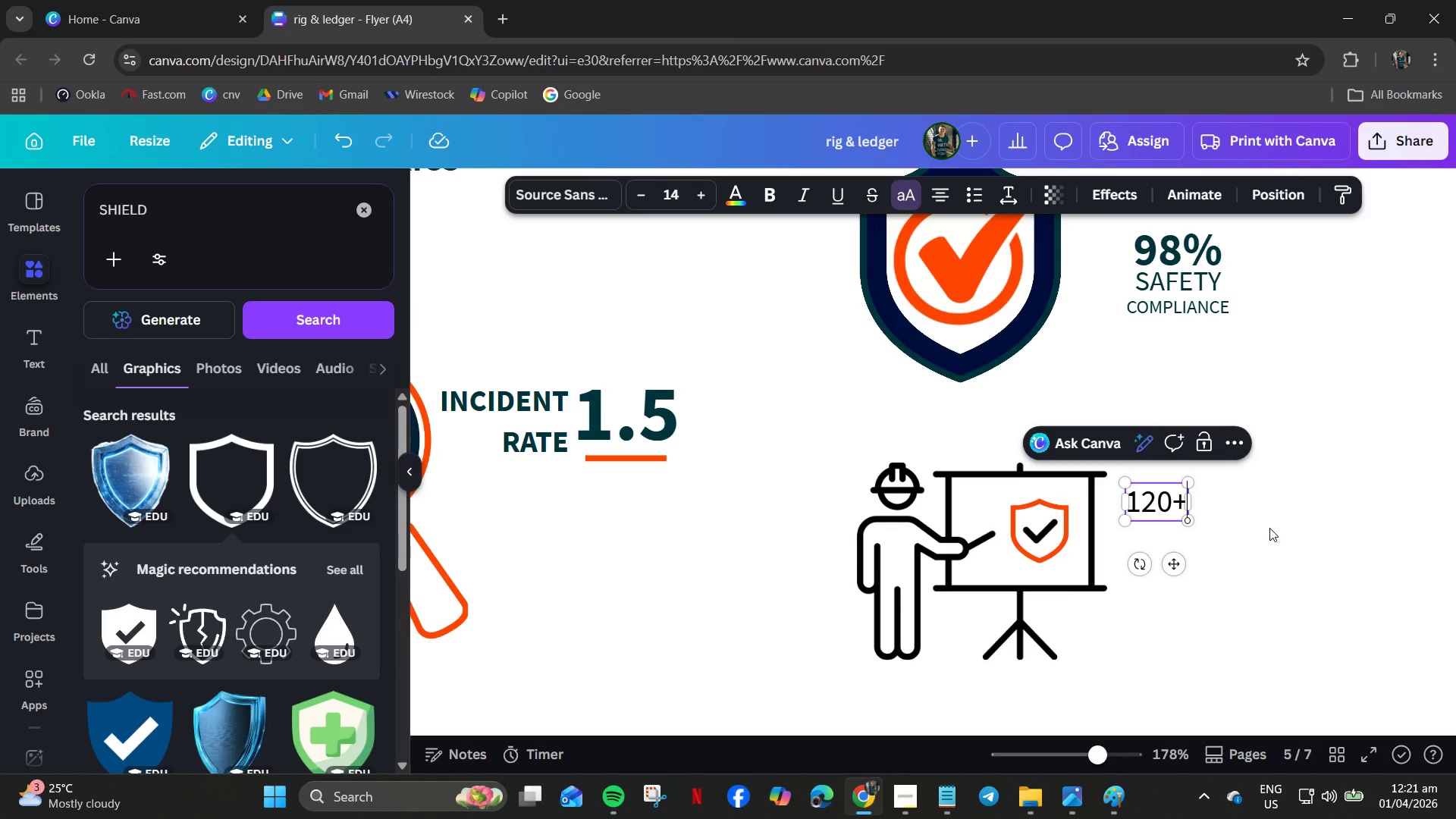 
left_click([1266, 526])
 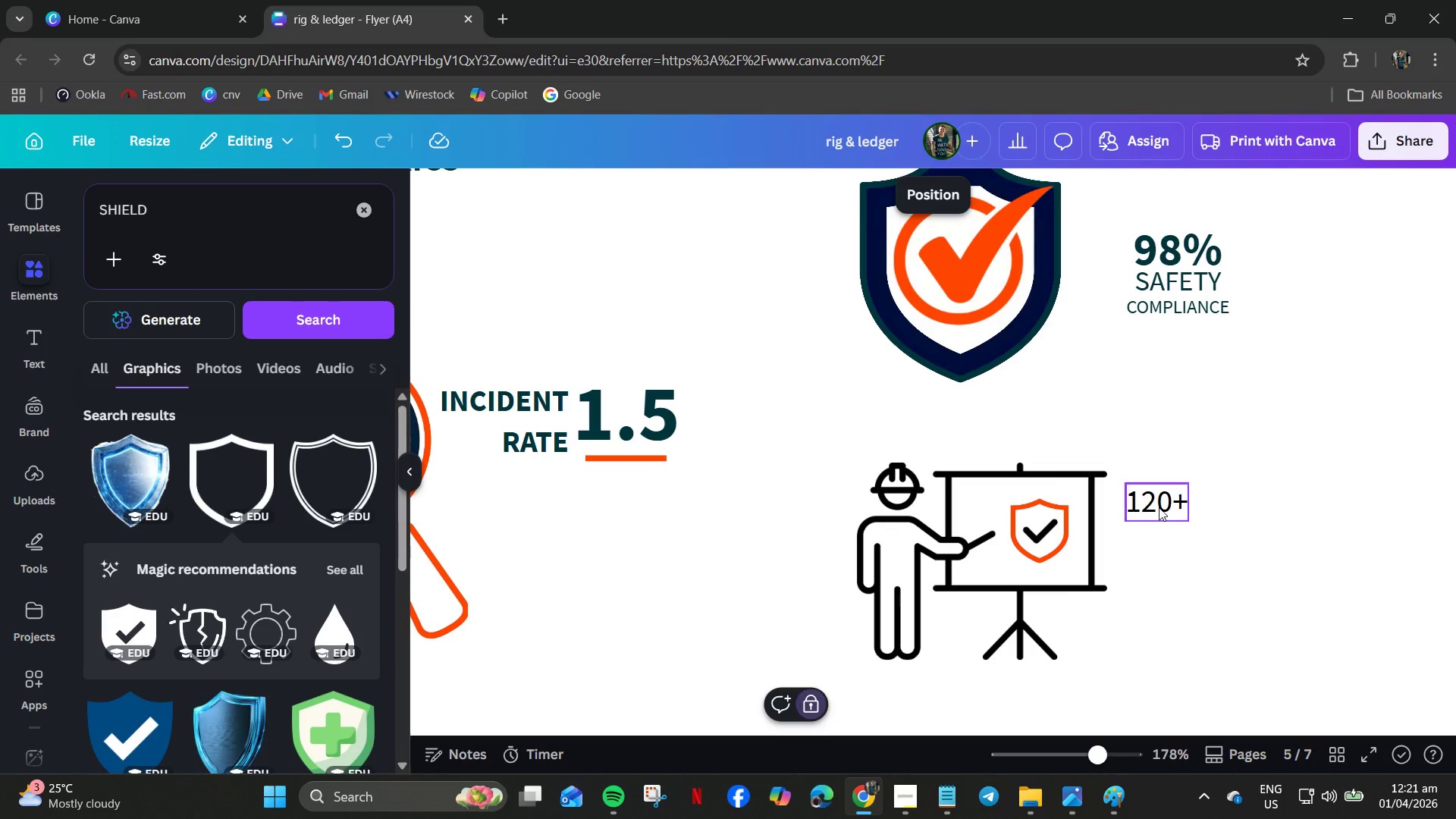 
left_click_drag(start_coordinate=[1159, 507], to_coordinate=[1178, 504])
 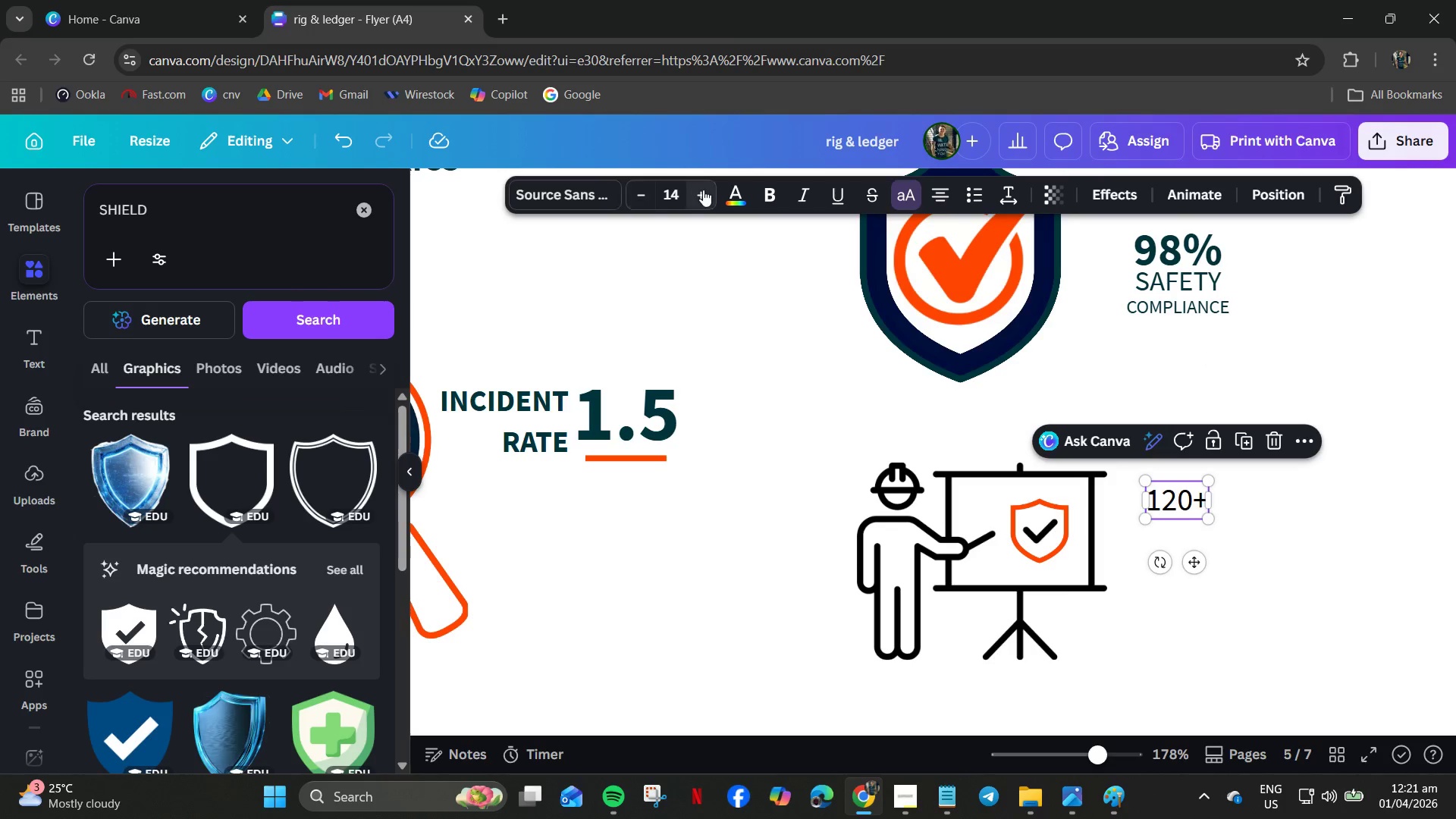 
double_click([703, 190])
 